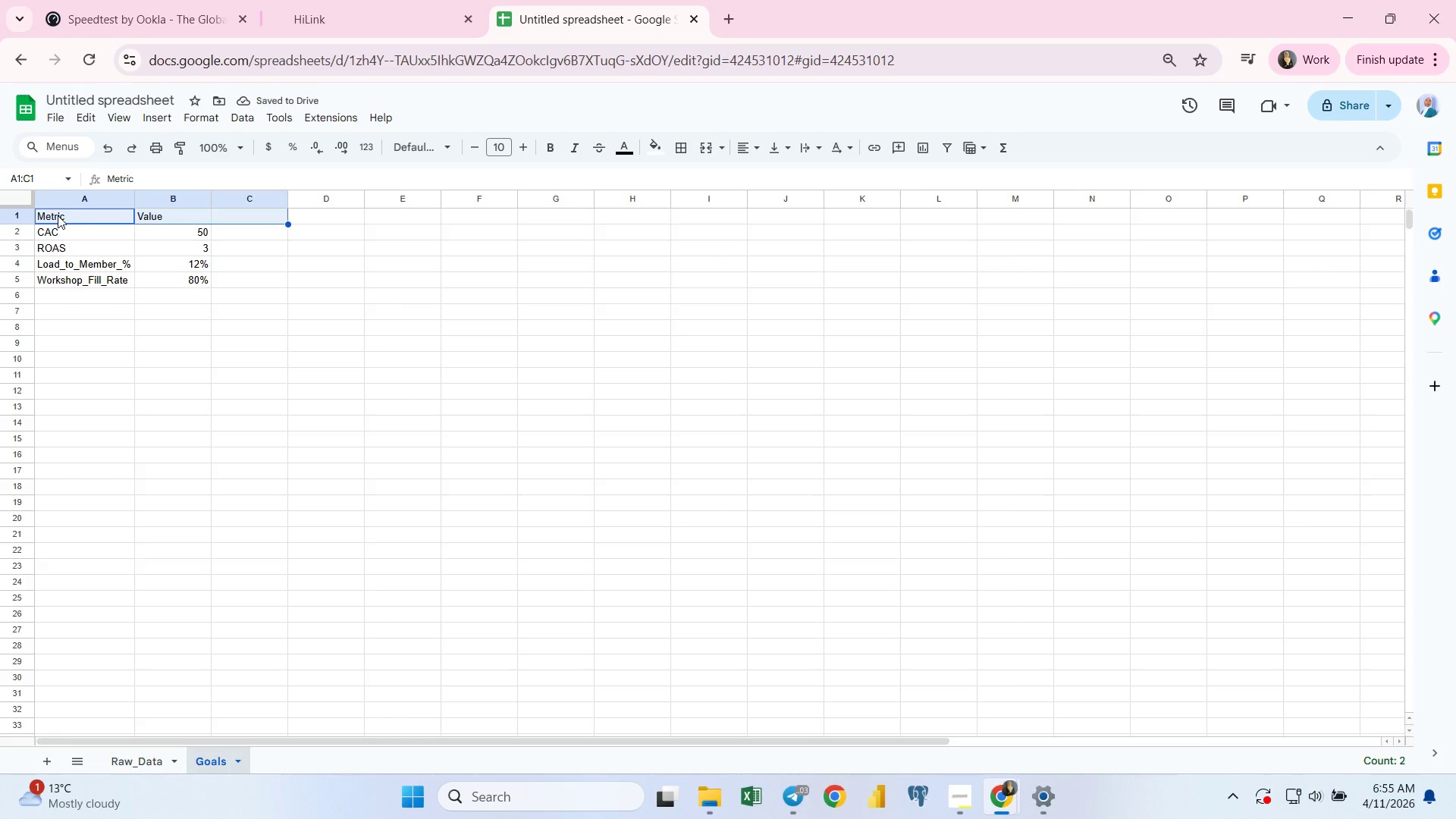 
key(Shift+ArrowRight)
 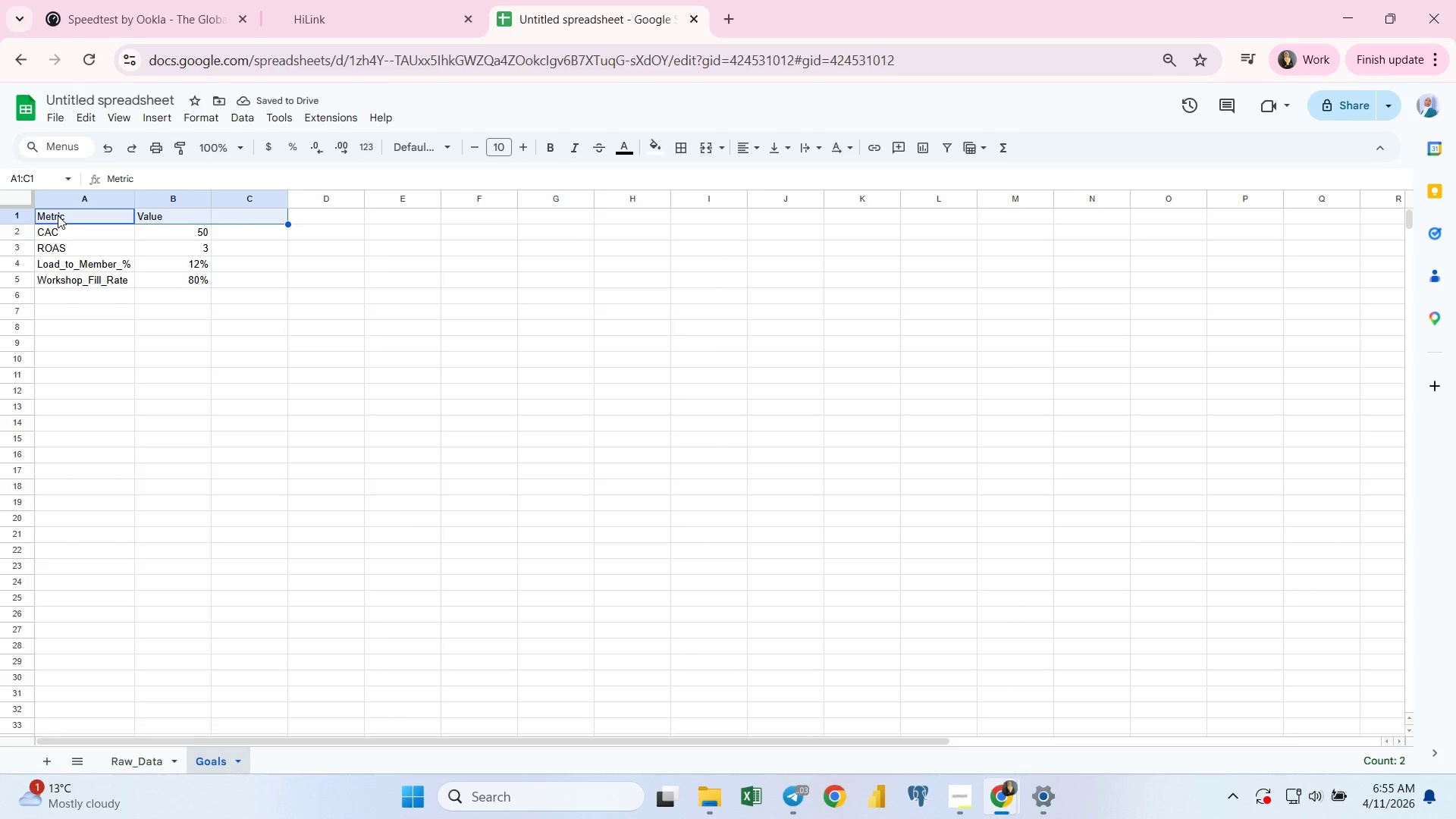 
key(Shift+ArrowLeft)
 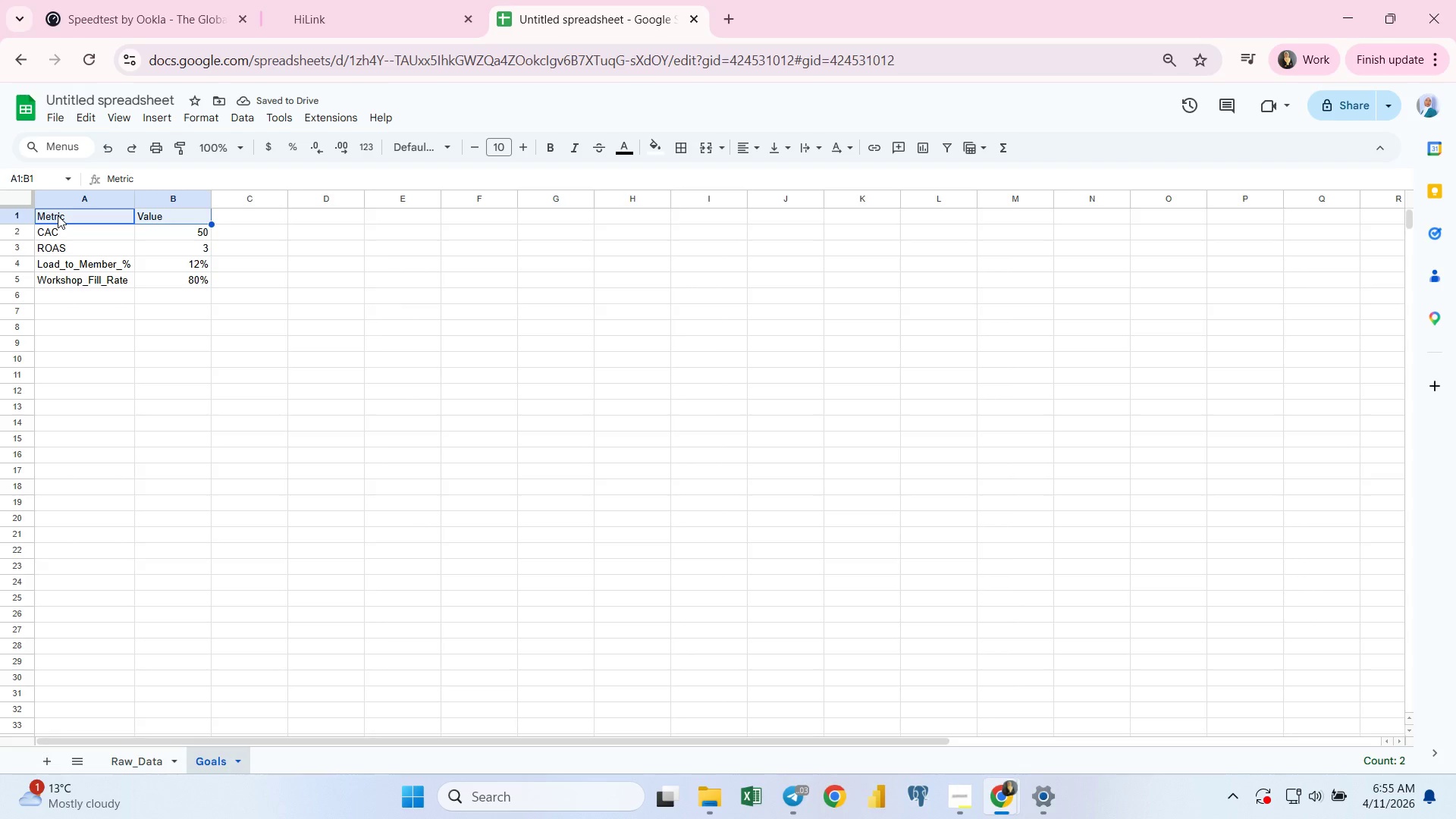 
key(Shift+ArrowDown)
 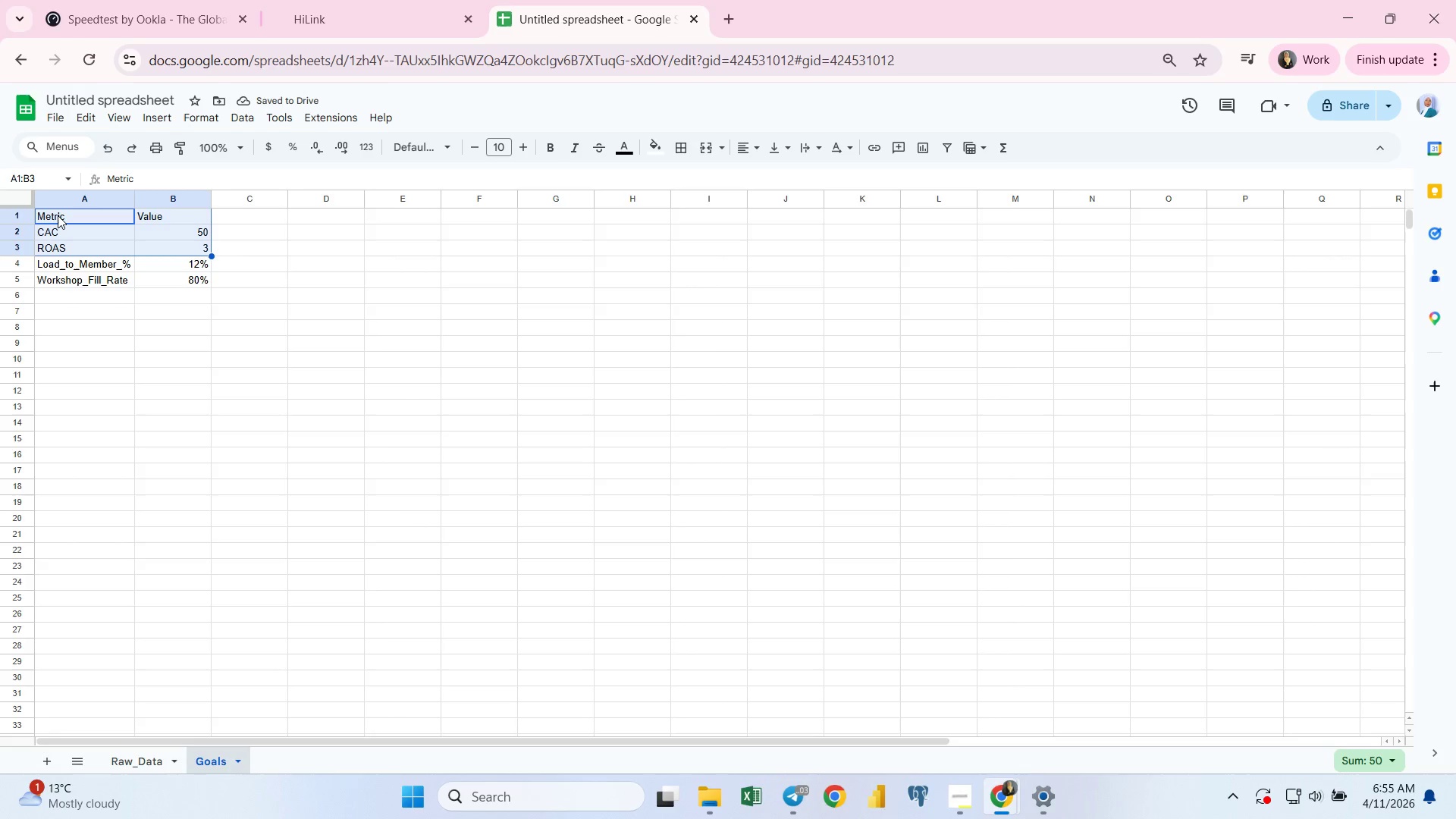 
key(Shift+ArrowDown)
 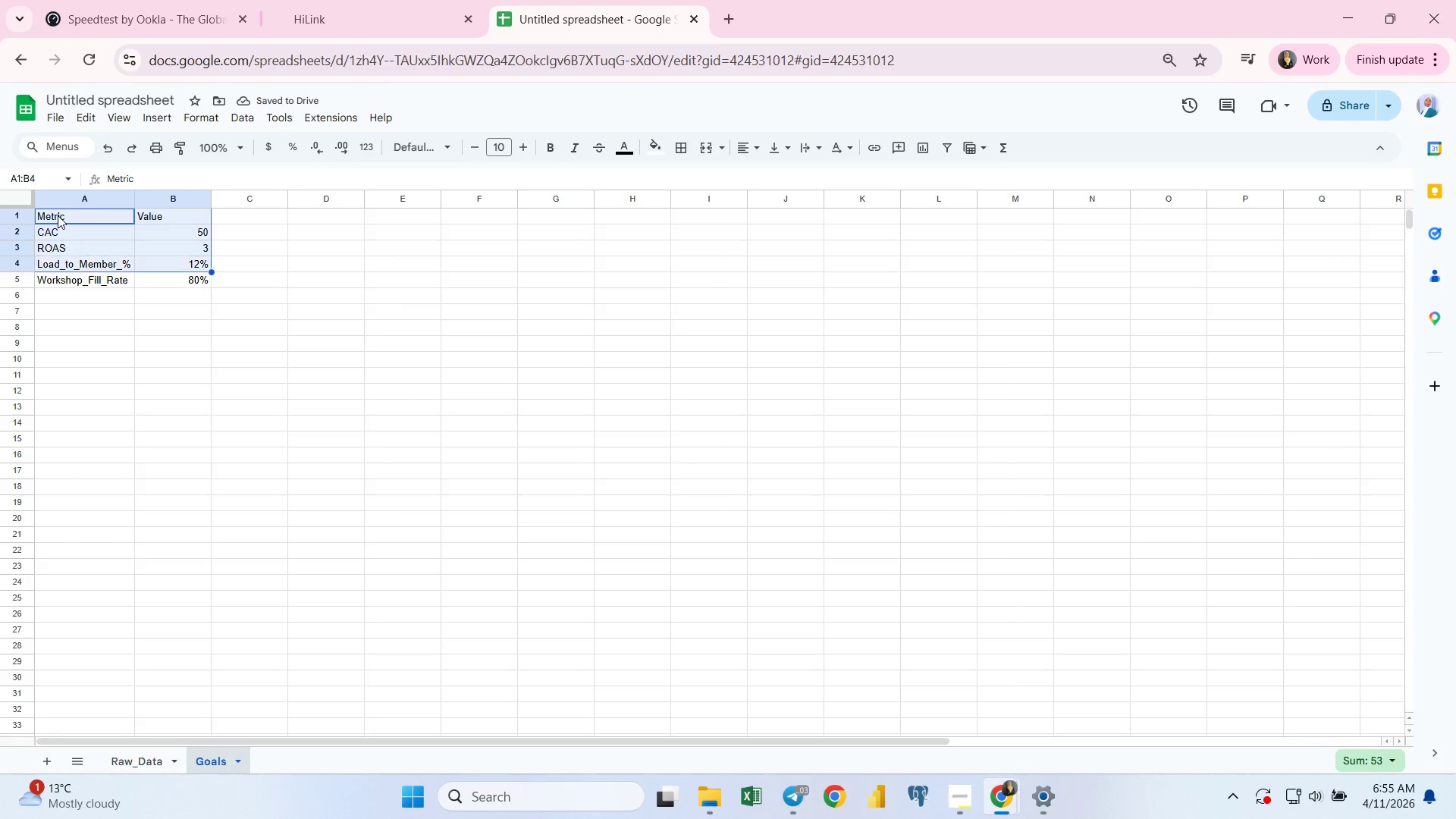 
key(Shift+ArrowDown)
 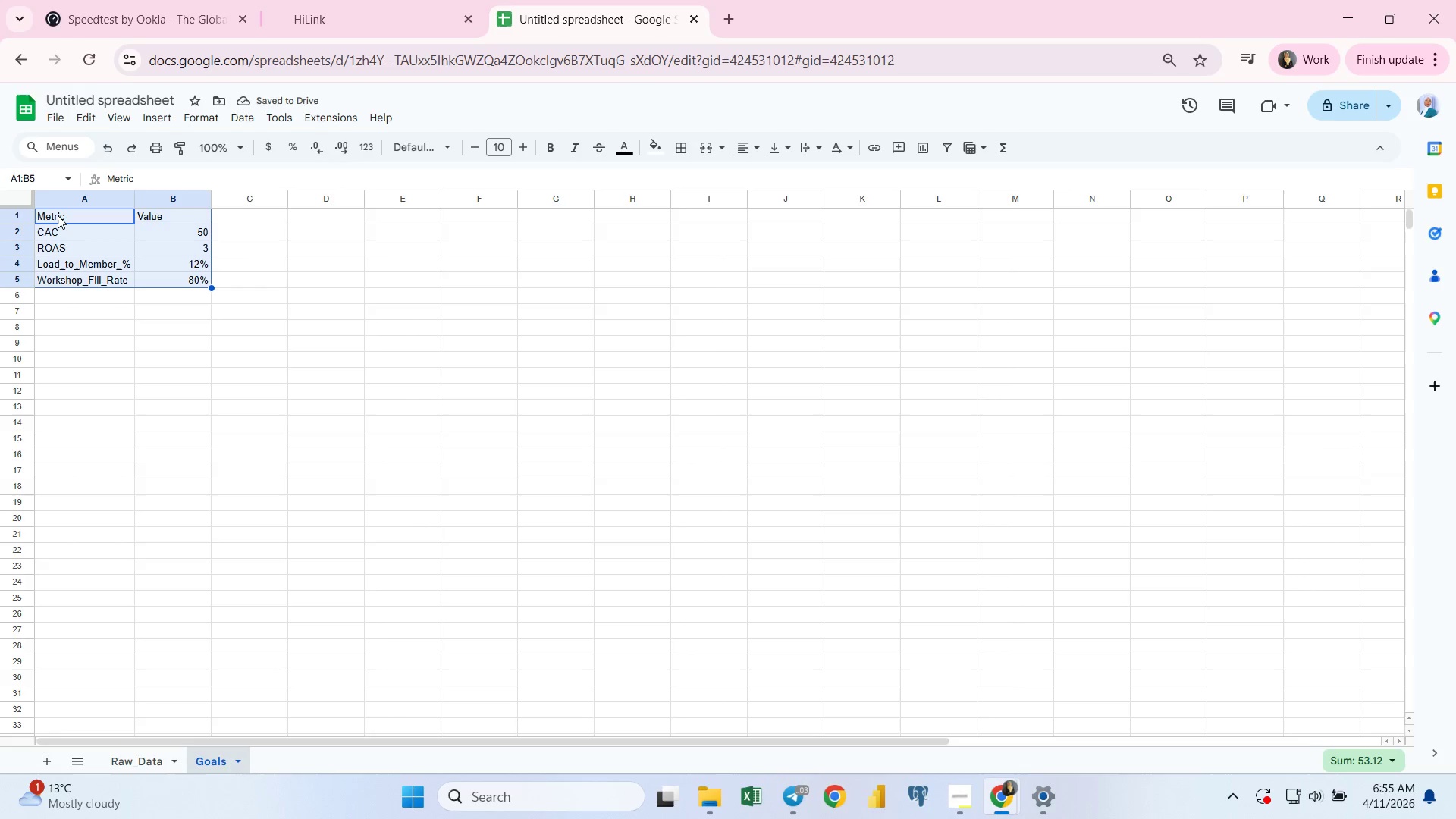 
key(Shift+ArrowDown)
 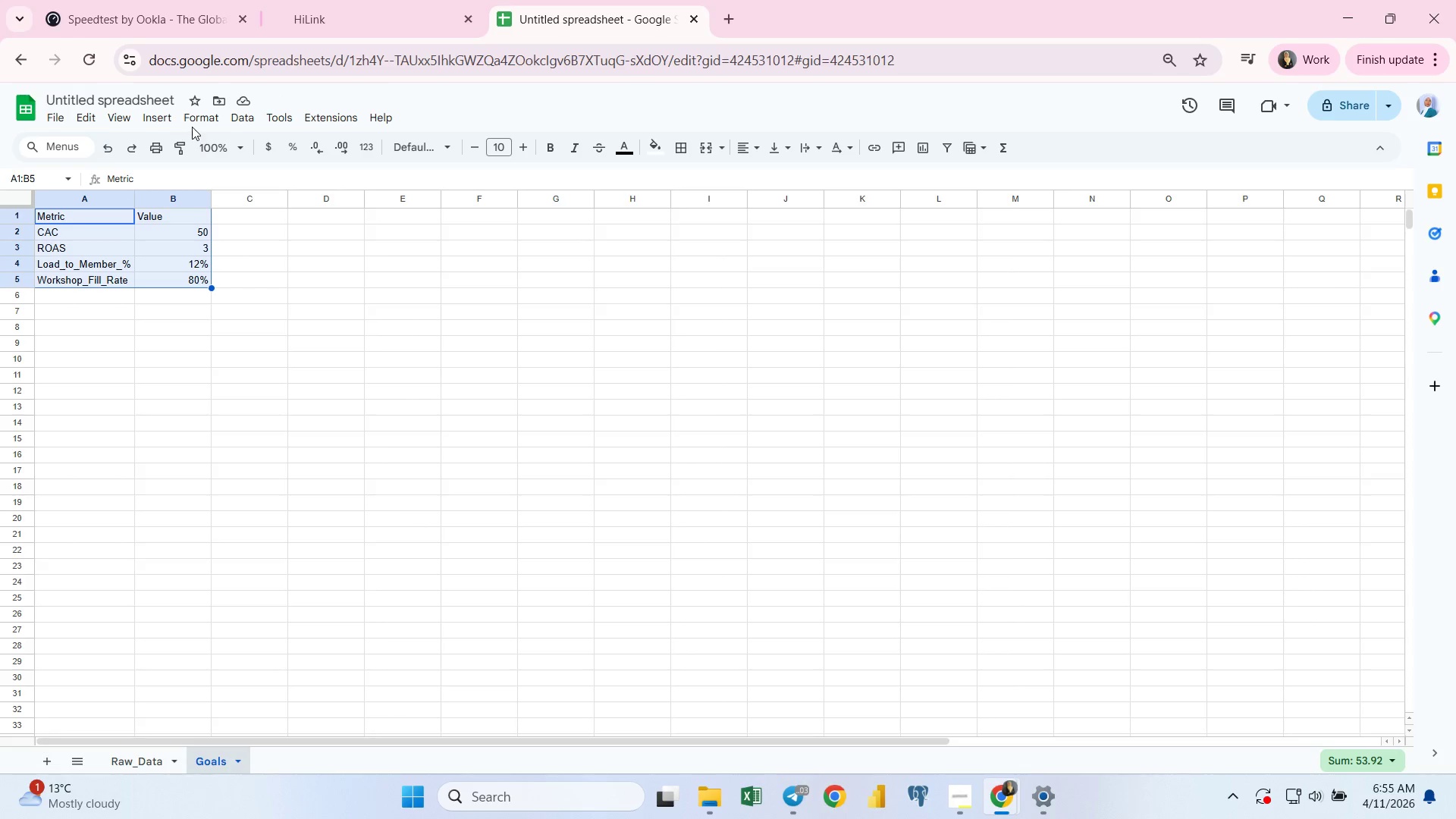 
left_click([202, 119])
 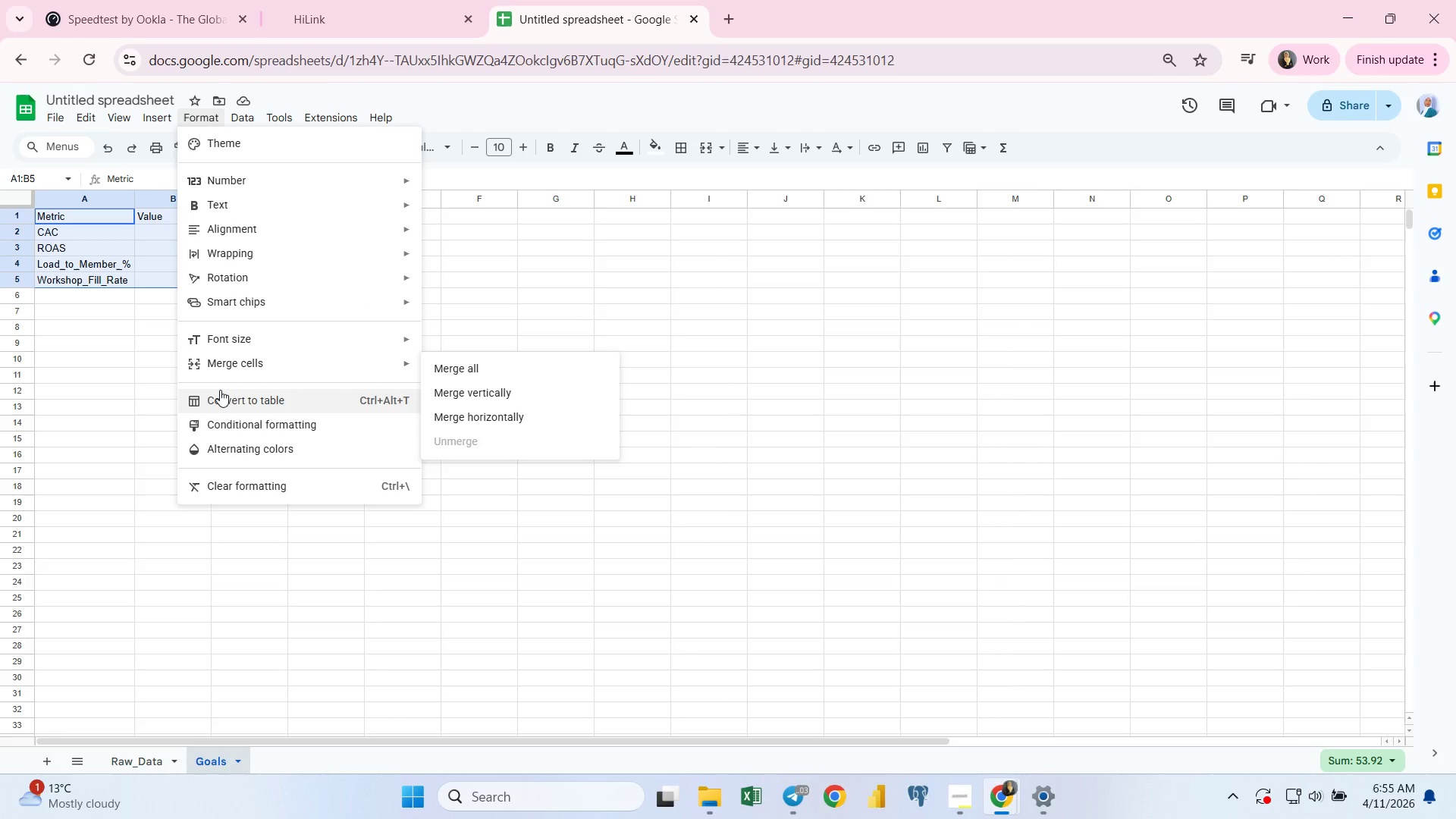 
left_click([224, 399])
 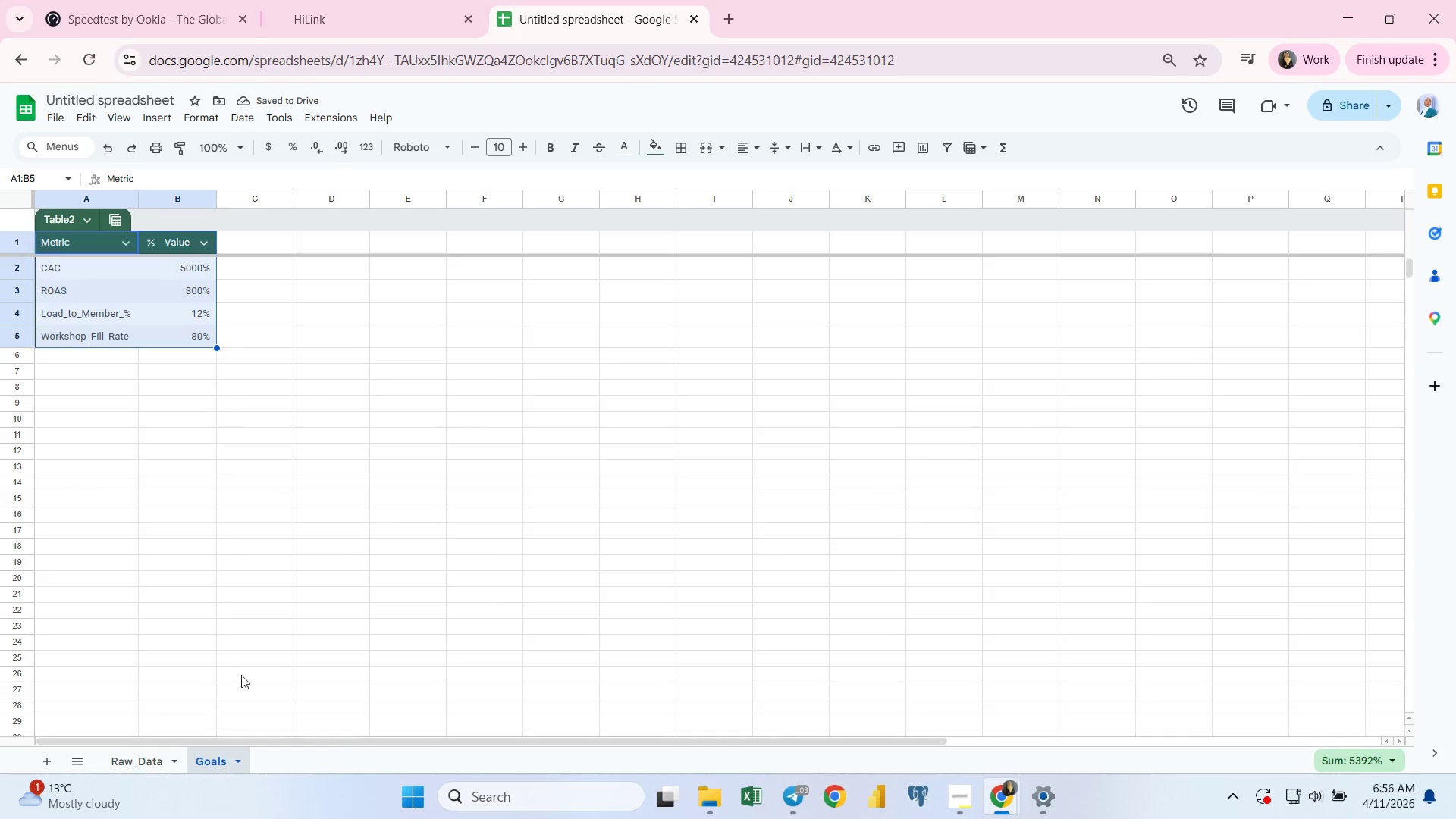 
wait(5.89)
 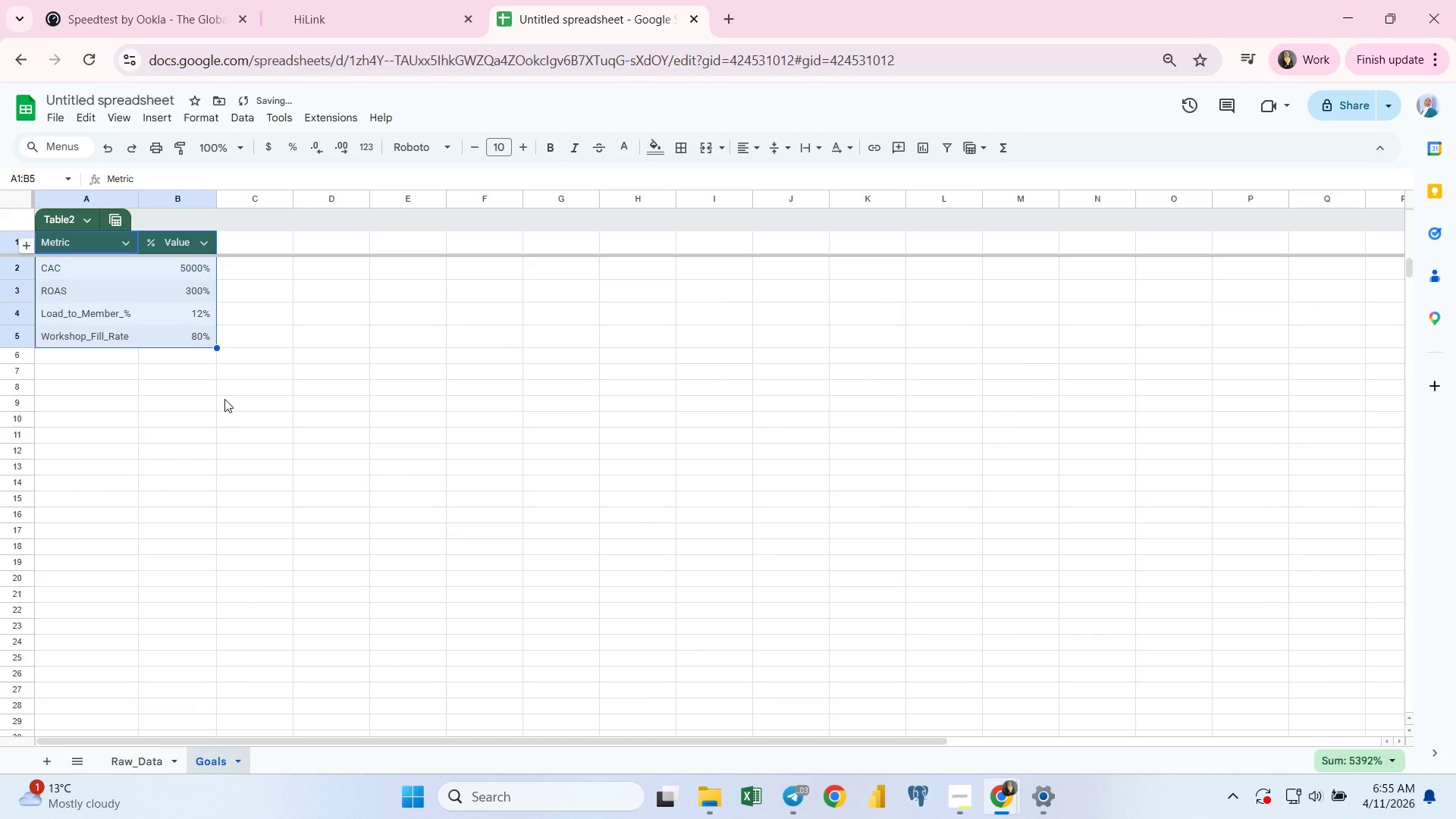 
left_click([46, 762])
 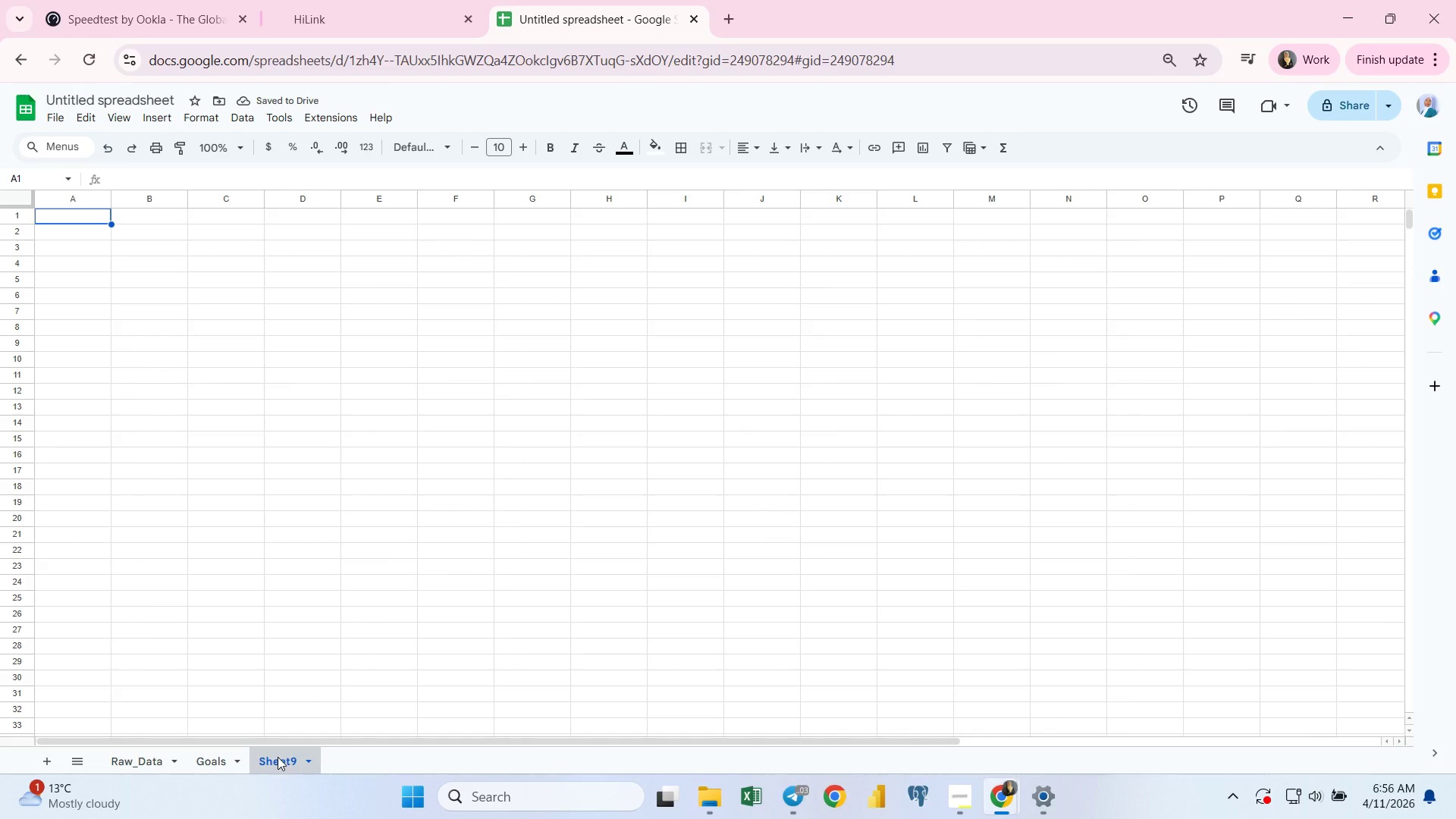 
left_click([278, 757])
 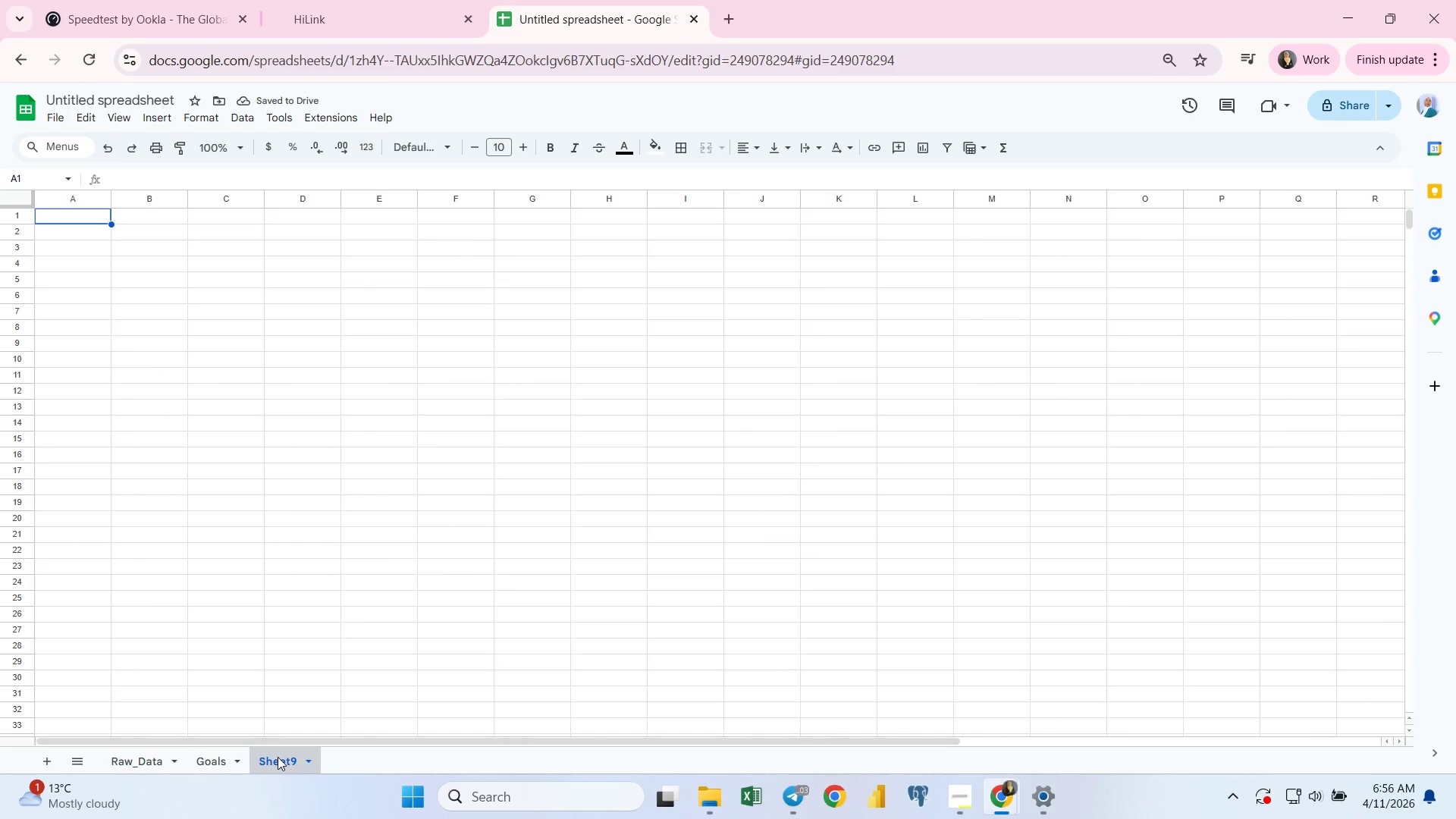 
type(CA)
 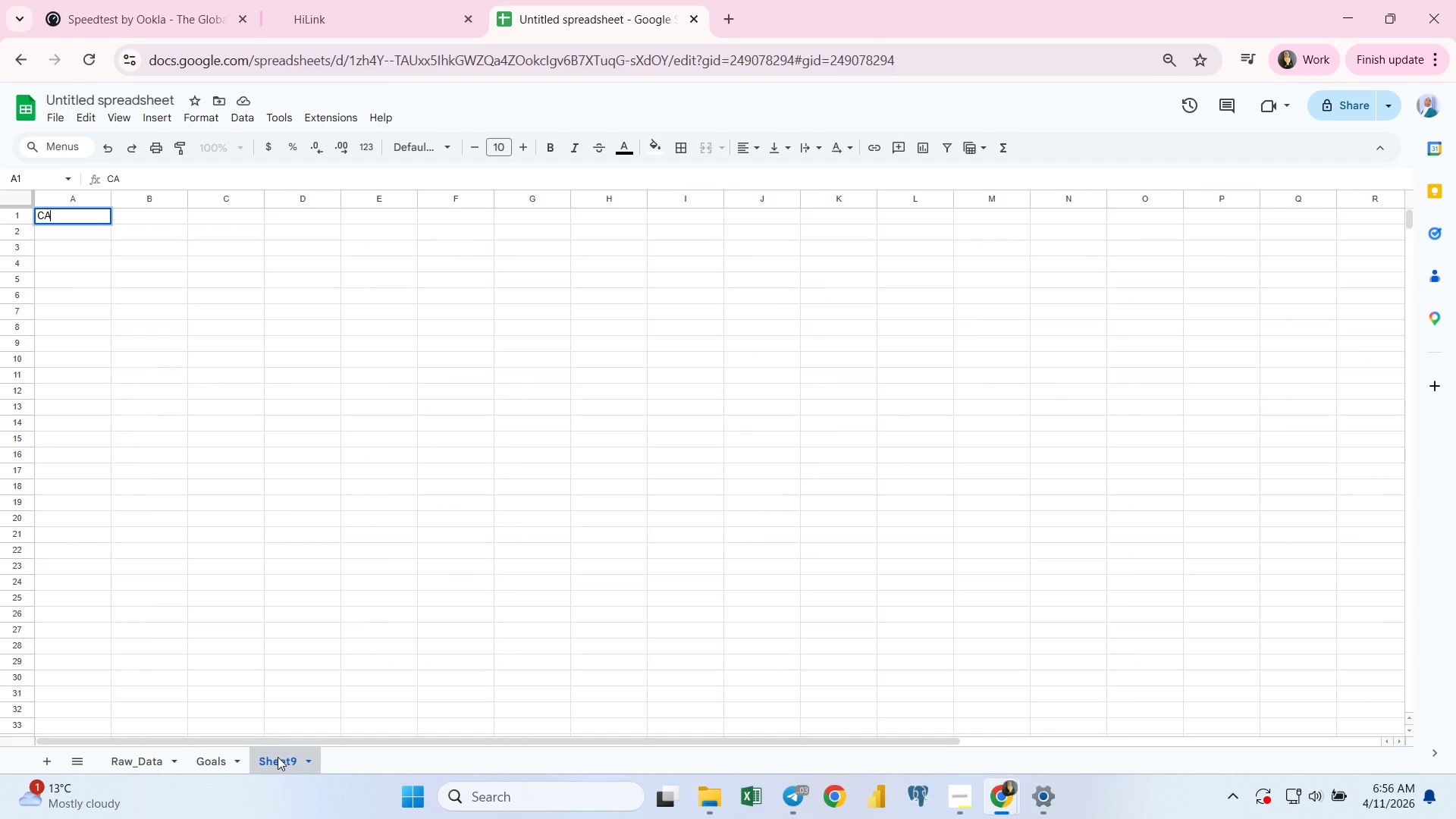 
left_click([278, 757])
 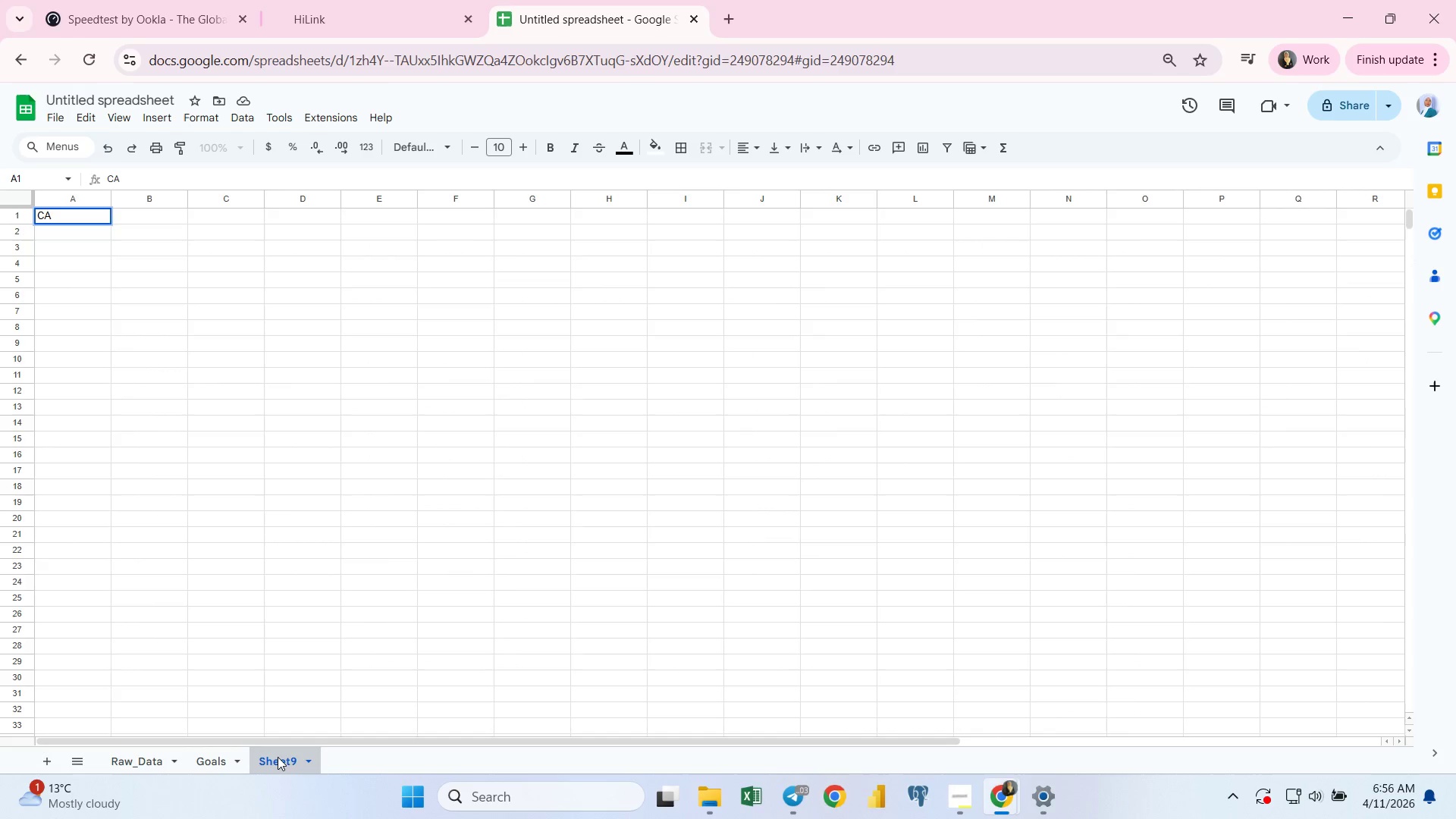 
double_click([278, 757])
 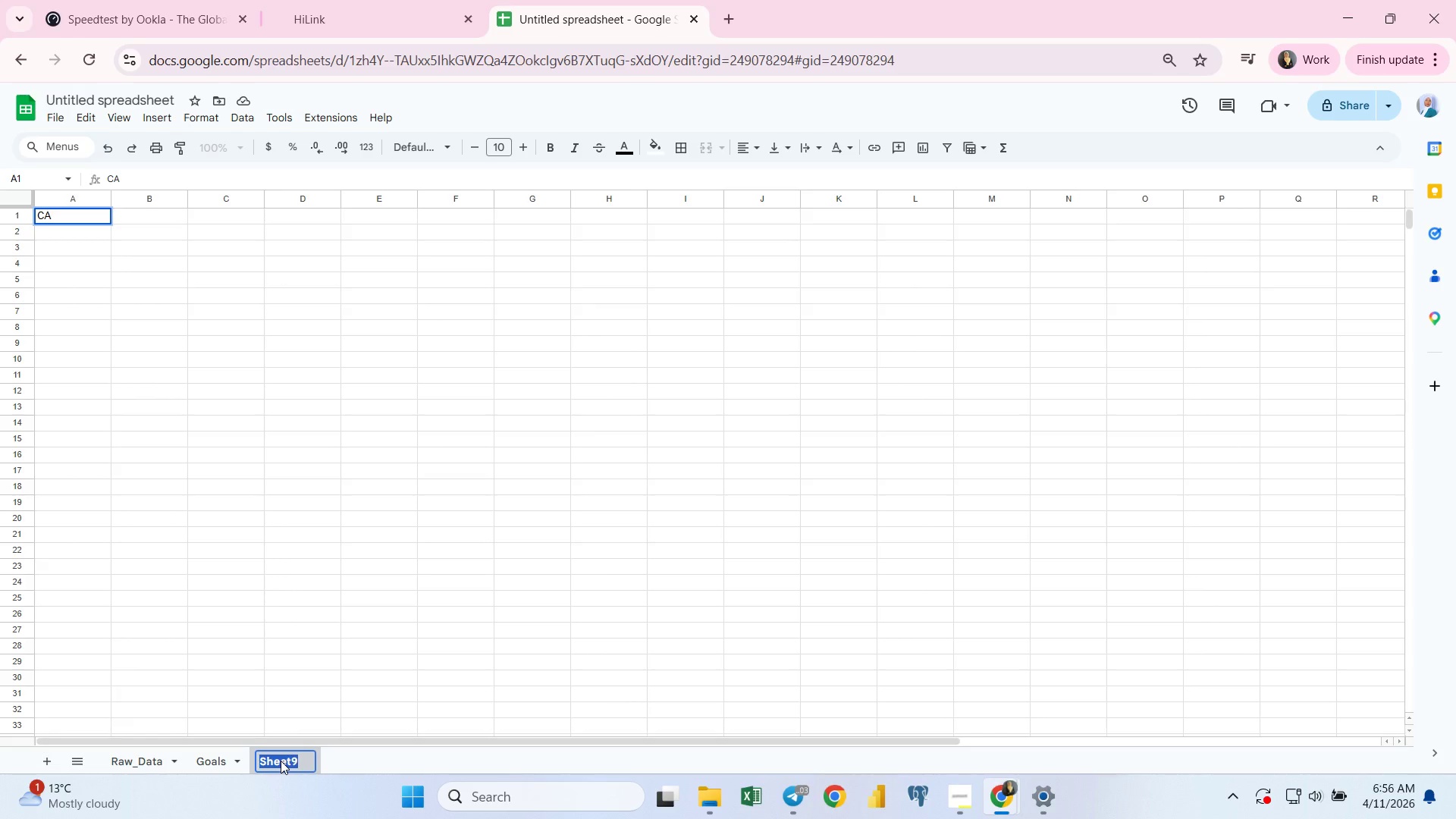 
type(CALC)
 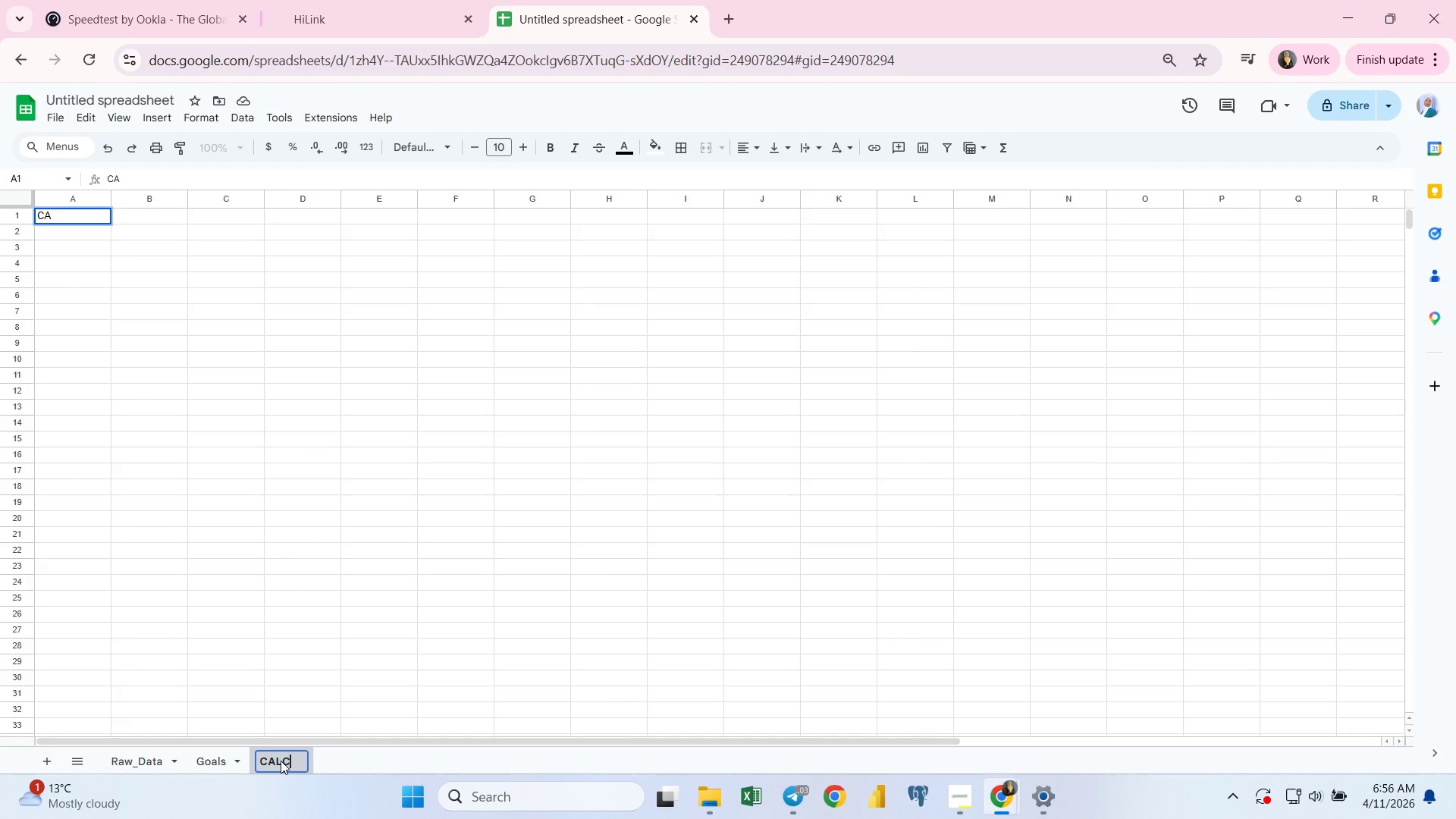 
key(Enter)
 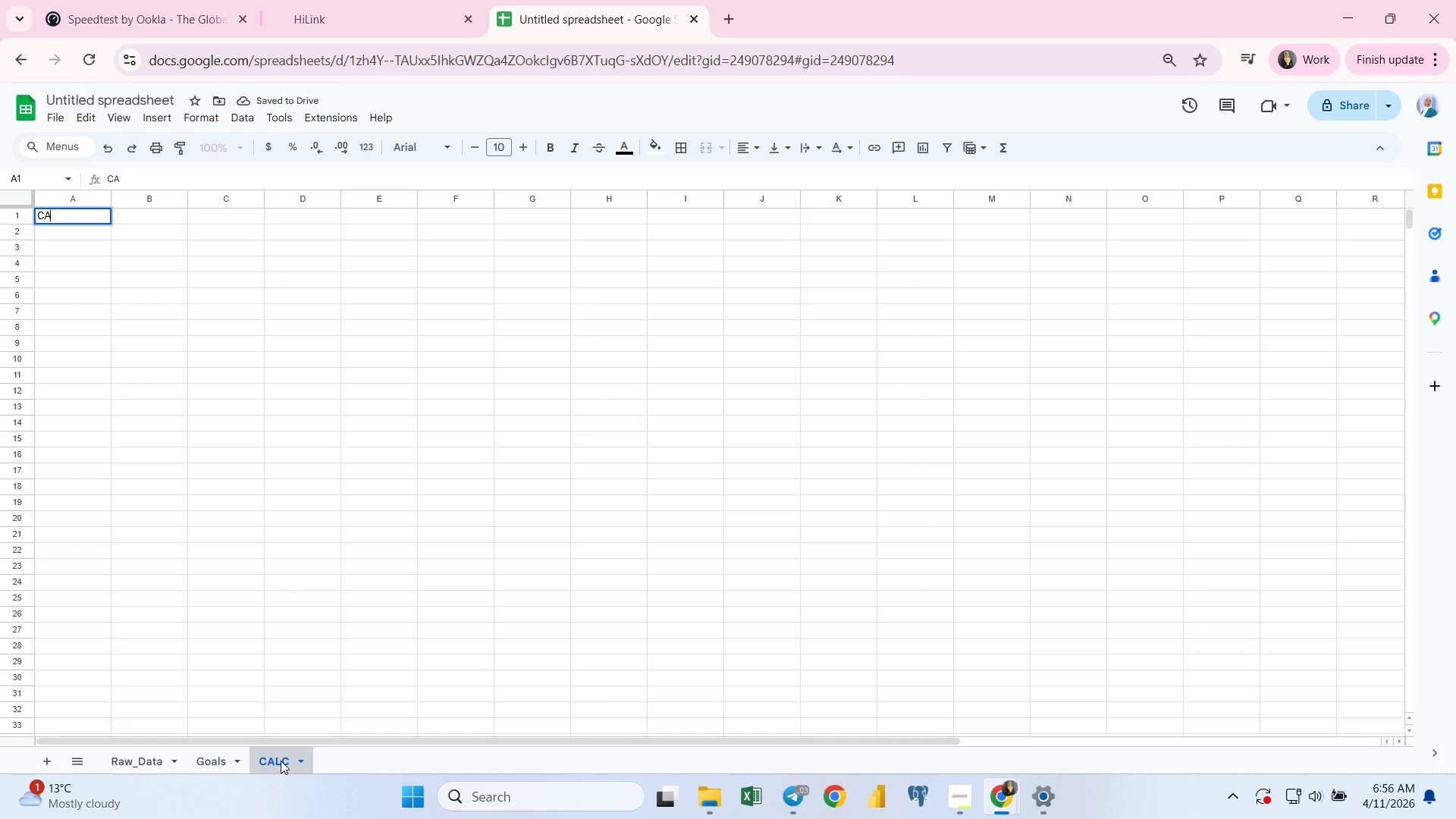 
wait(8.36)
 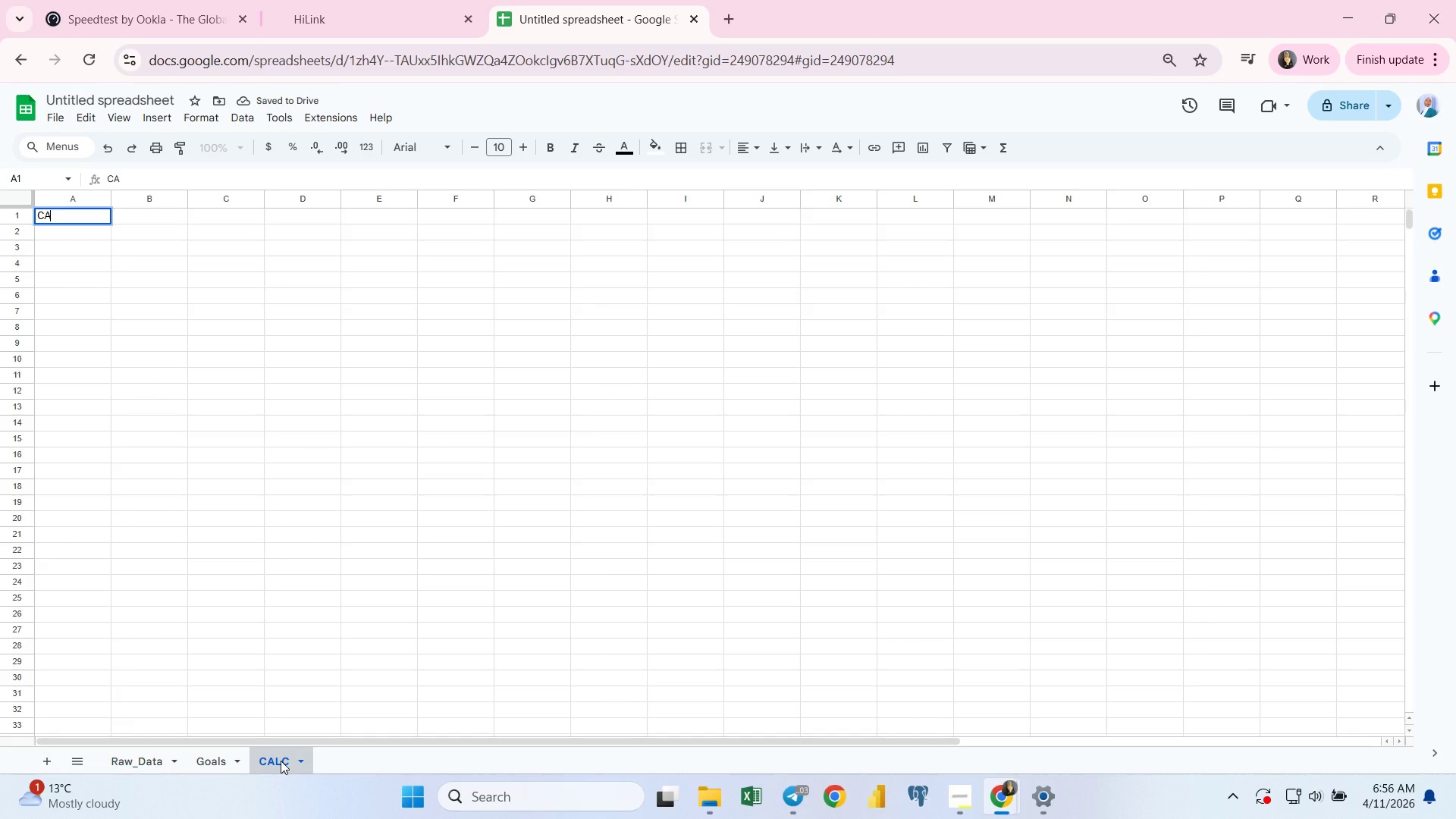 
left_click([209, 763])
 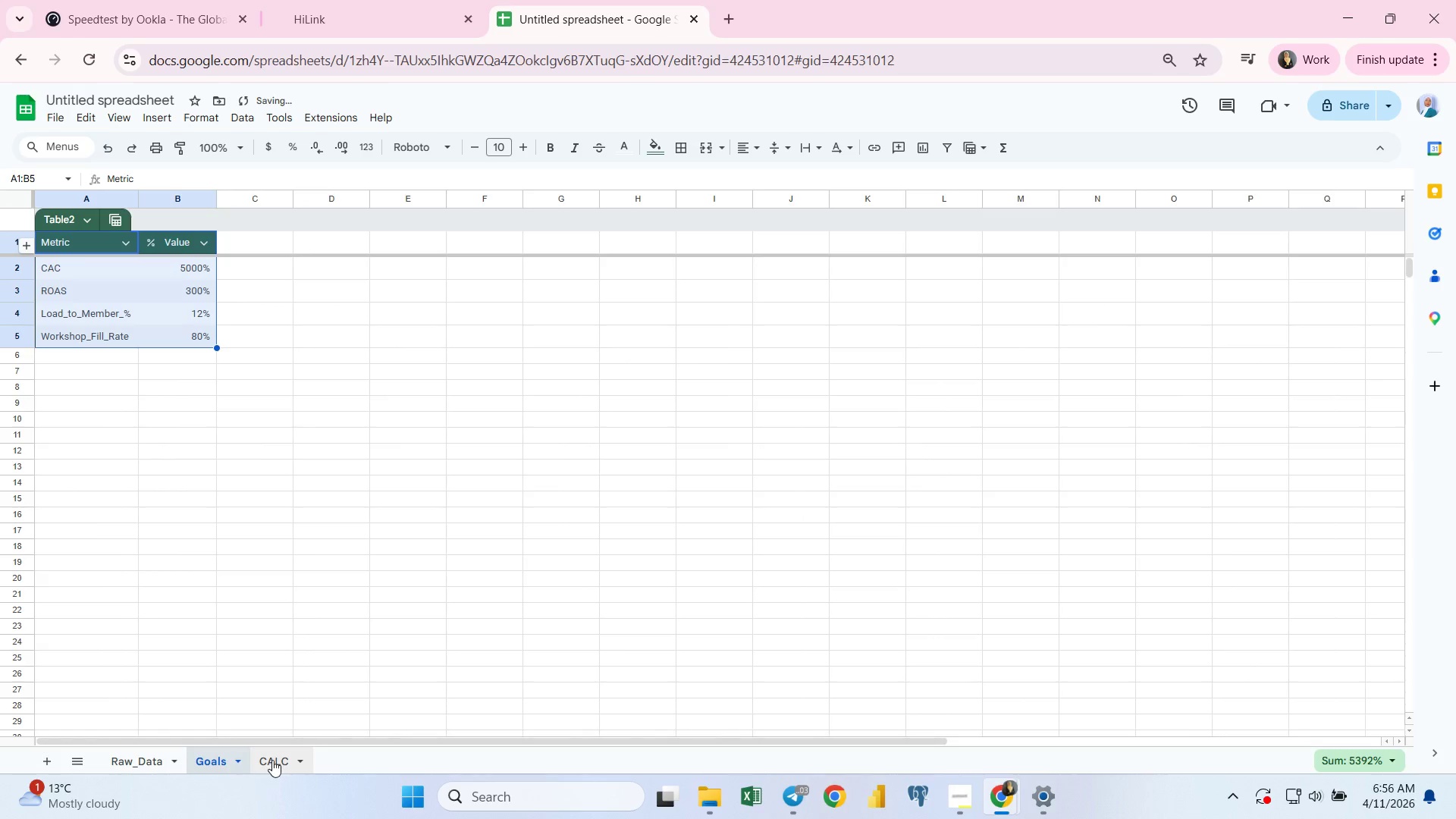 
left_click([272, 760])
 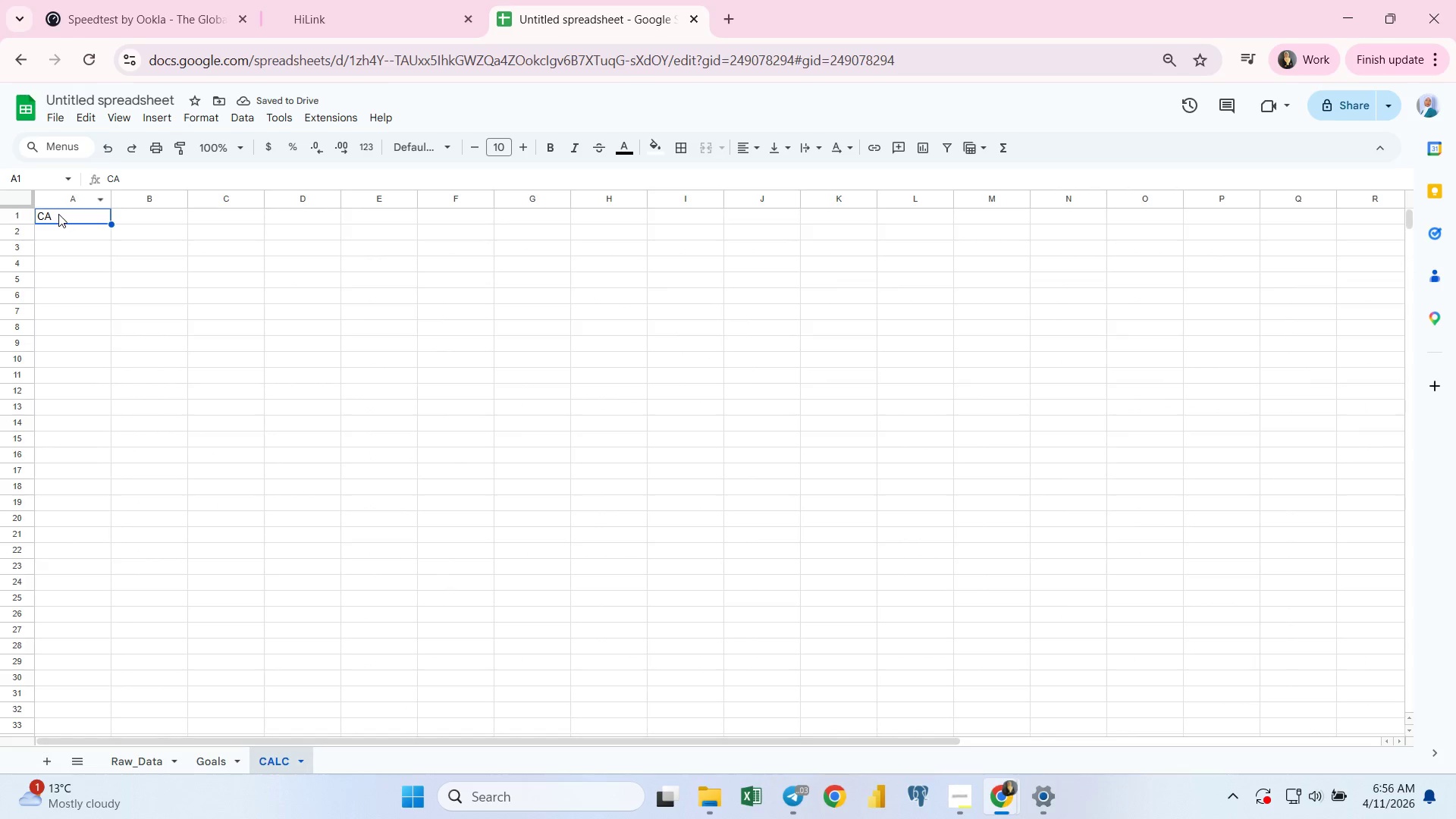 
double_click([58, 214])
 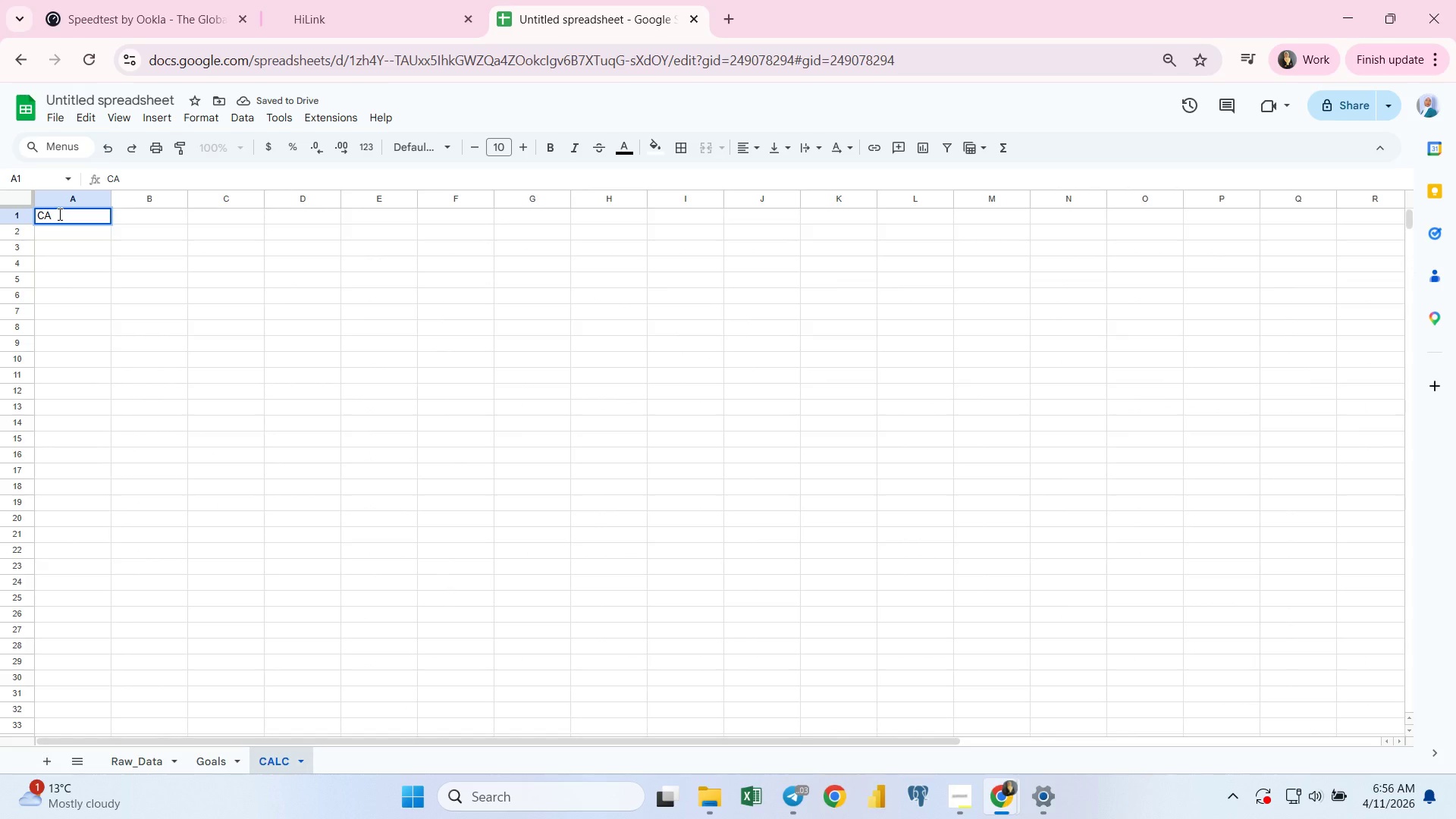 
key(Backspace)
key(Backspace)
key(Backspace)
type(Filter Section)
 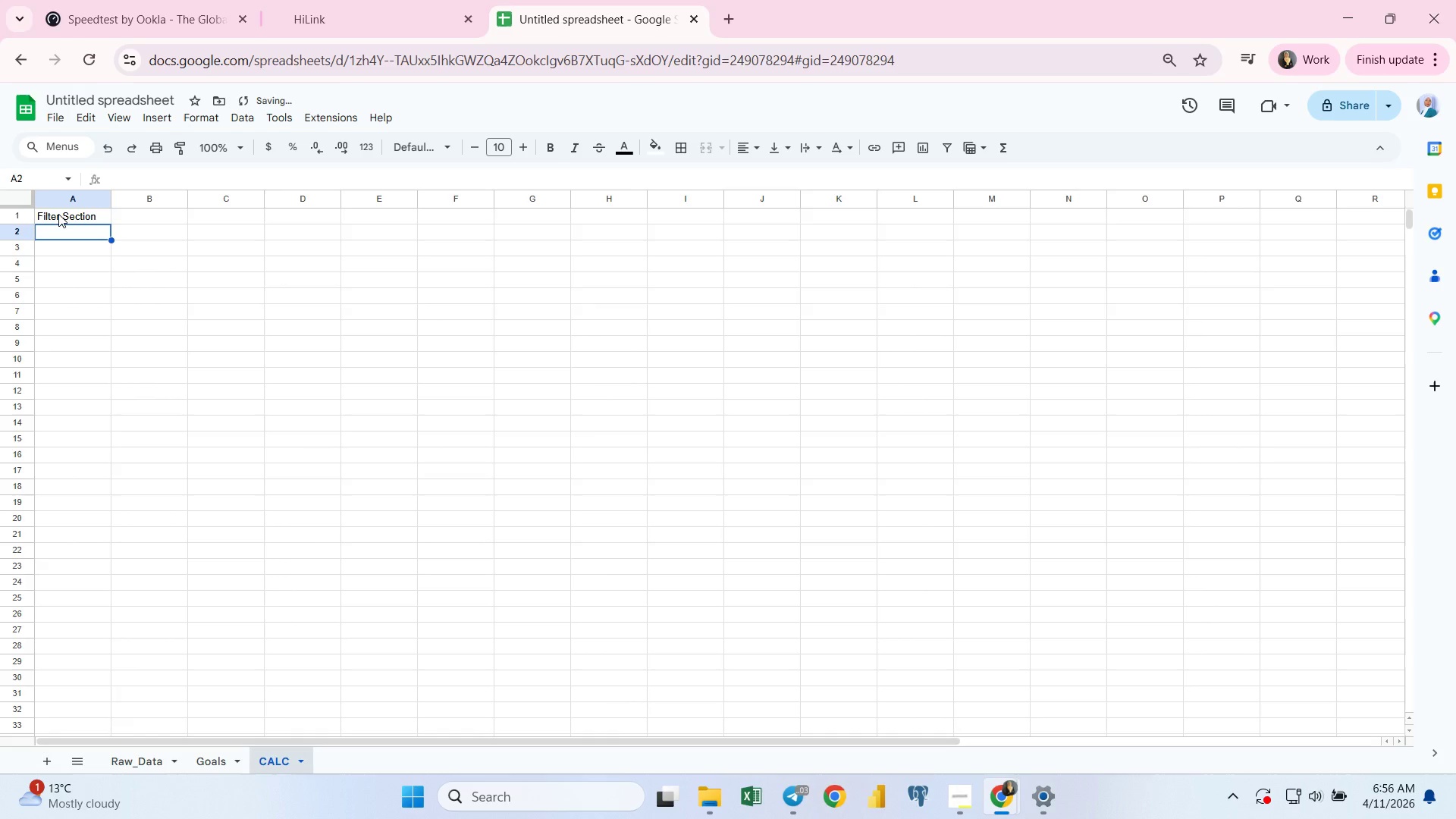 
key(Enter)
 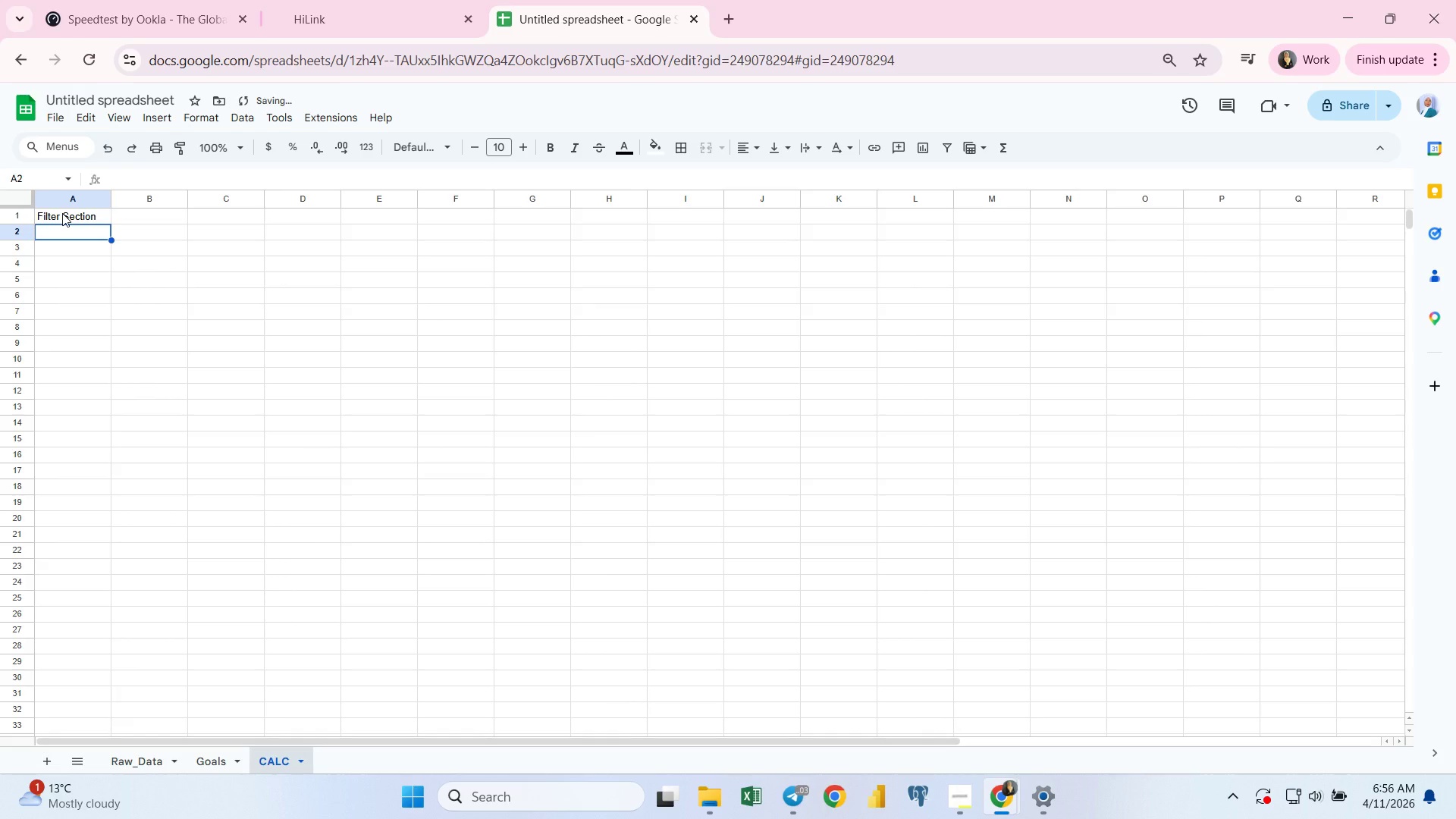 
left_click([62, 213])
 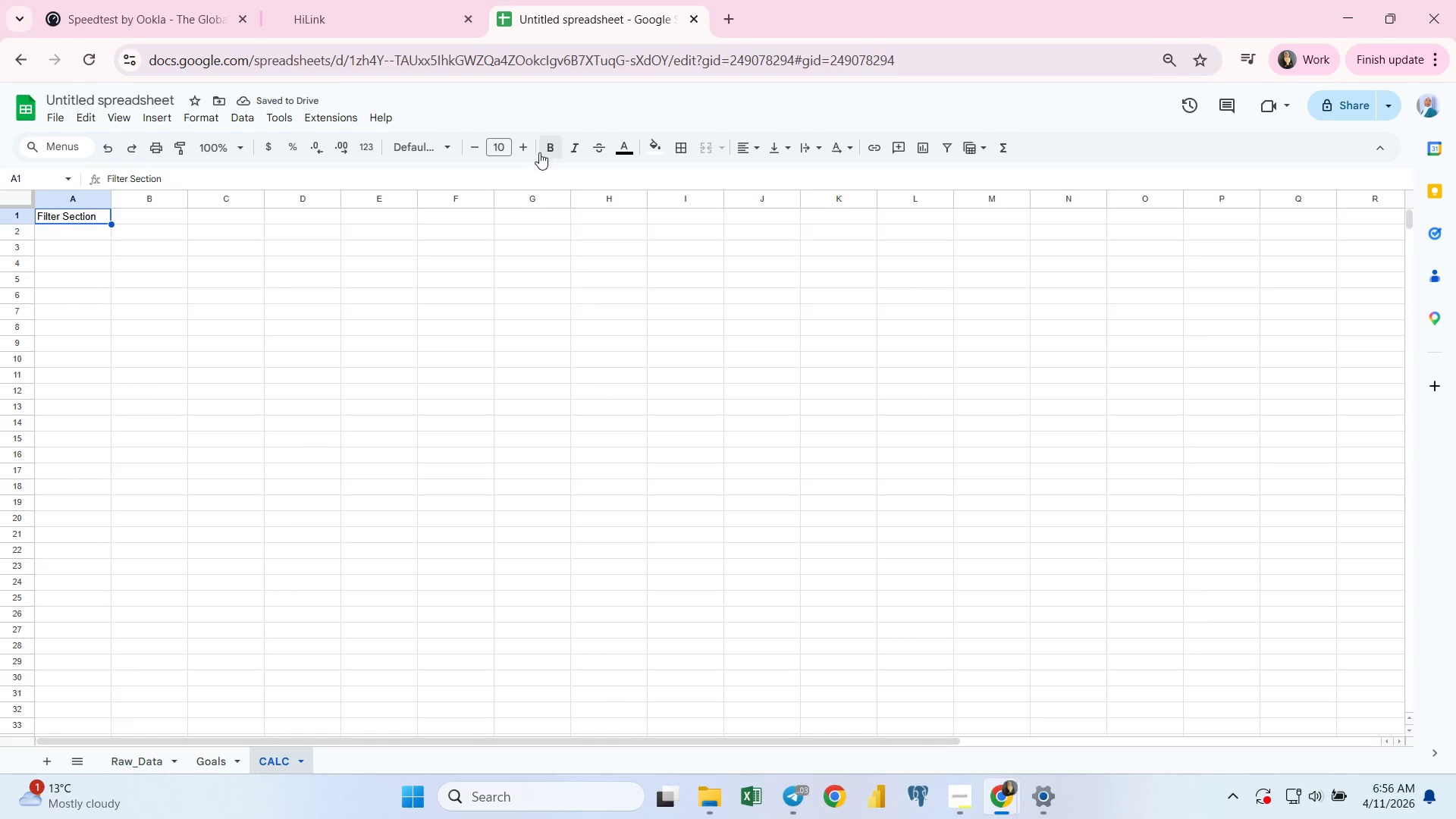 
left_click([524, 147])
 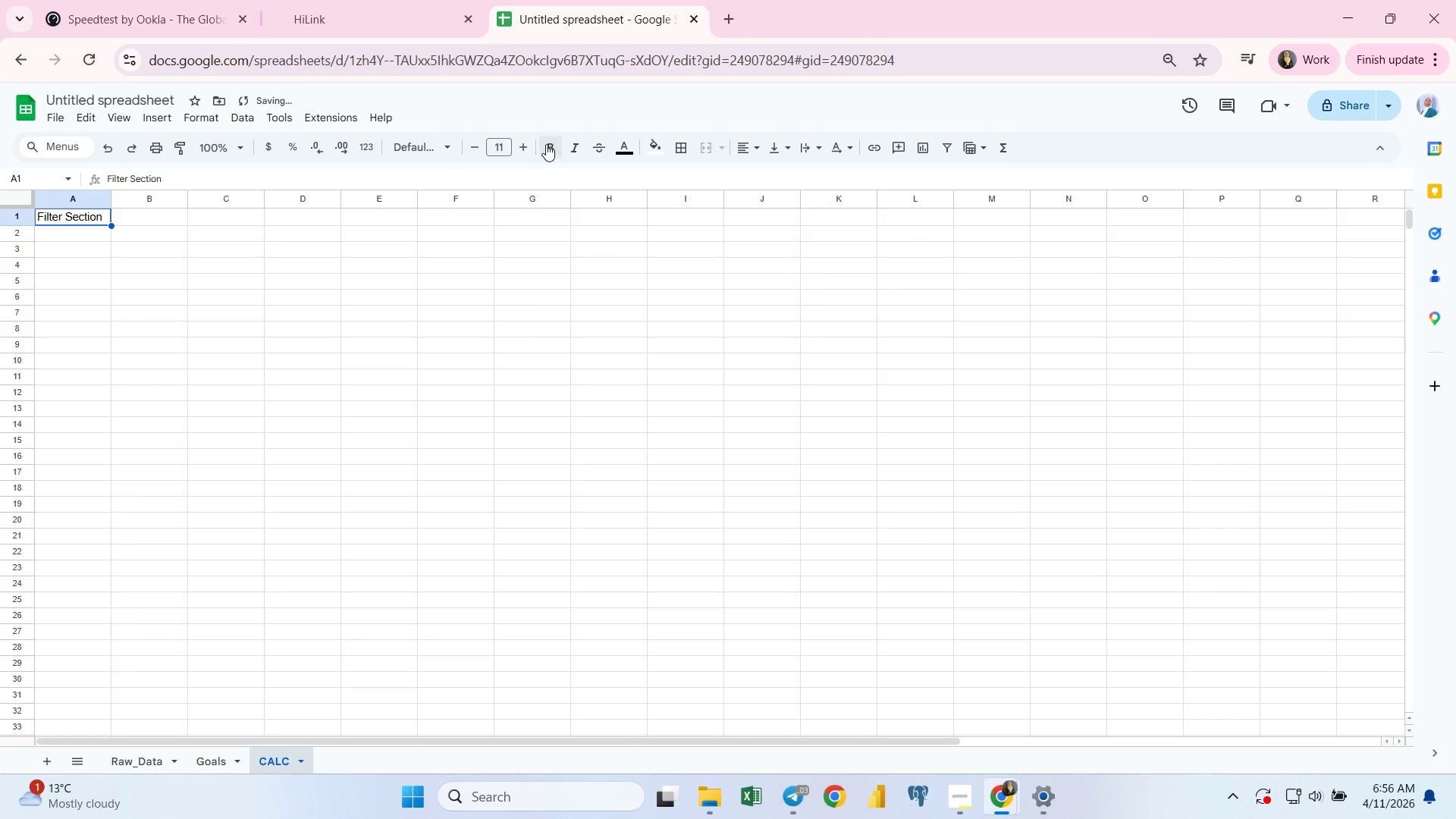 
left_click([546, 143])
 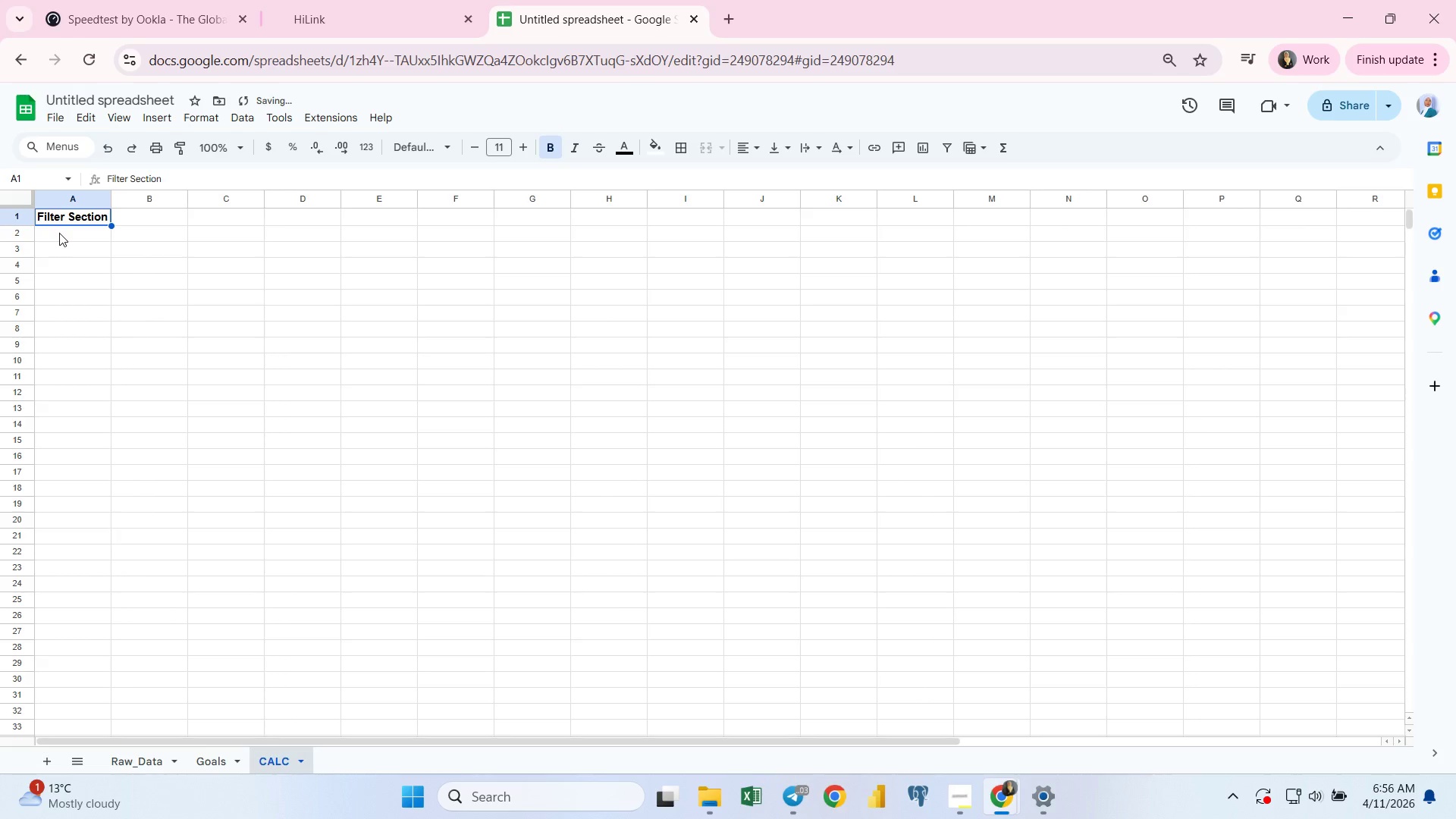 
left_click([61, 233])
 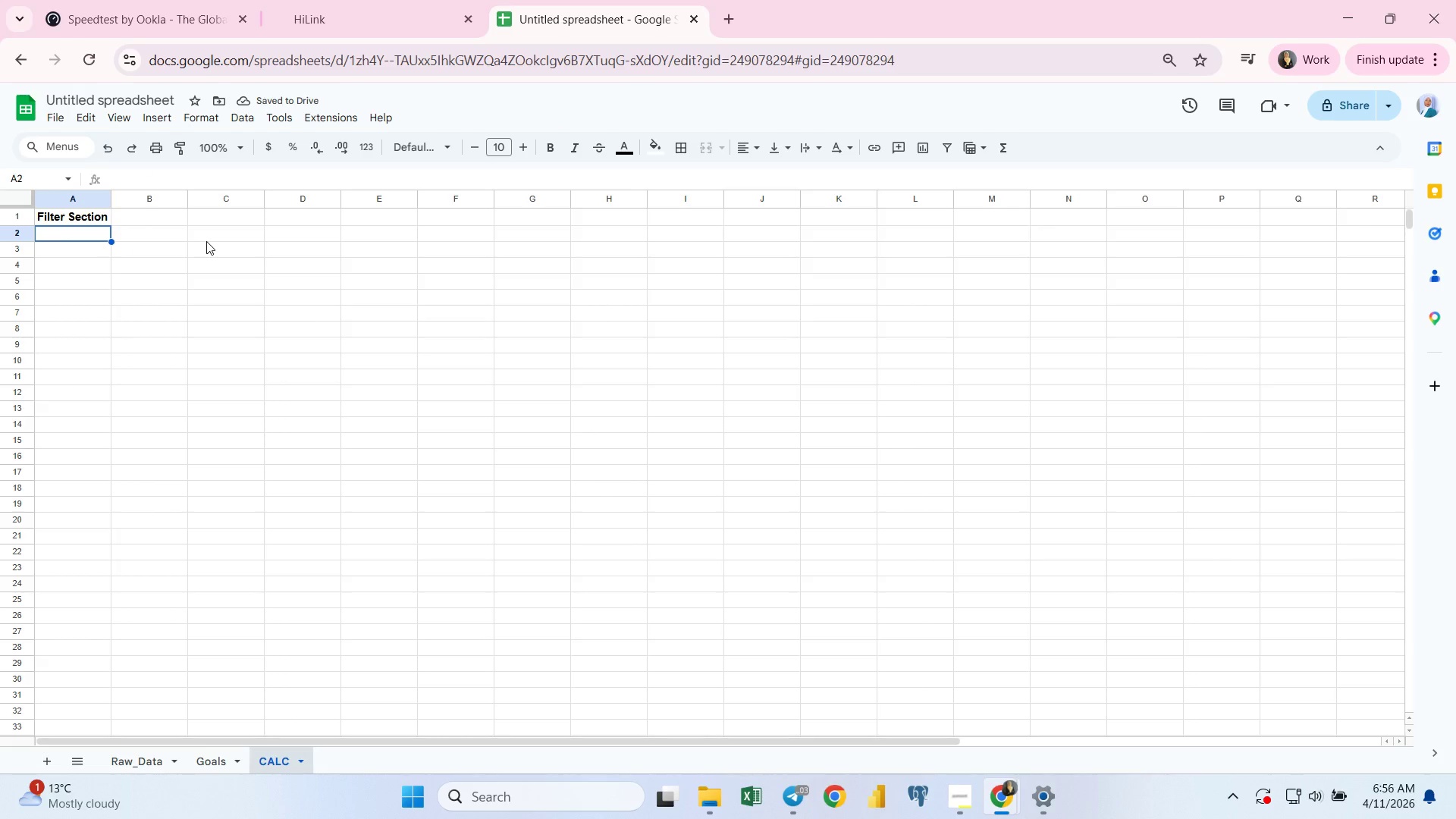 
type(Selected Month)
 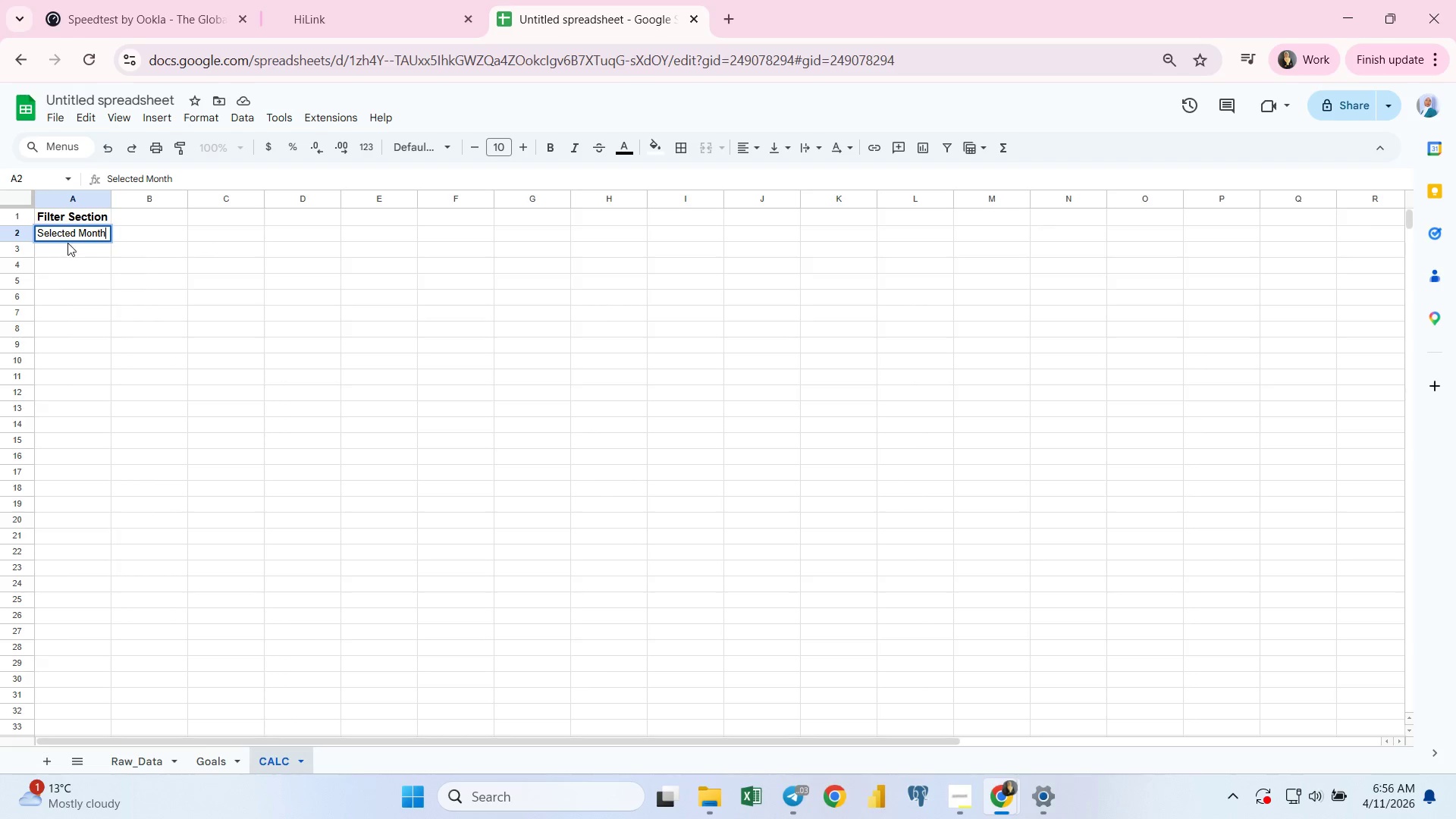 
left_click([57, 248])
 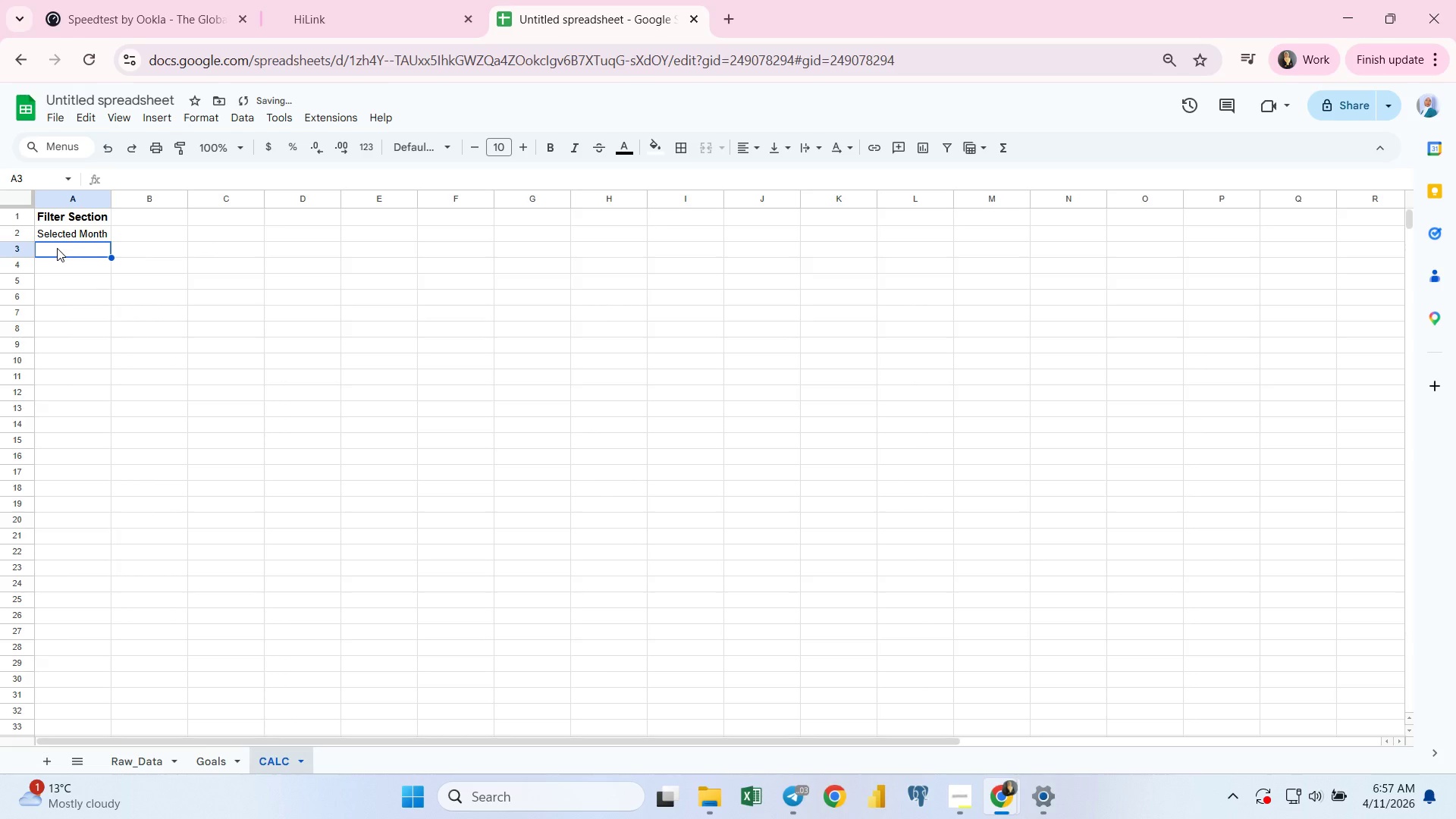 
type(Selected)
 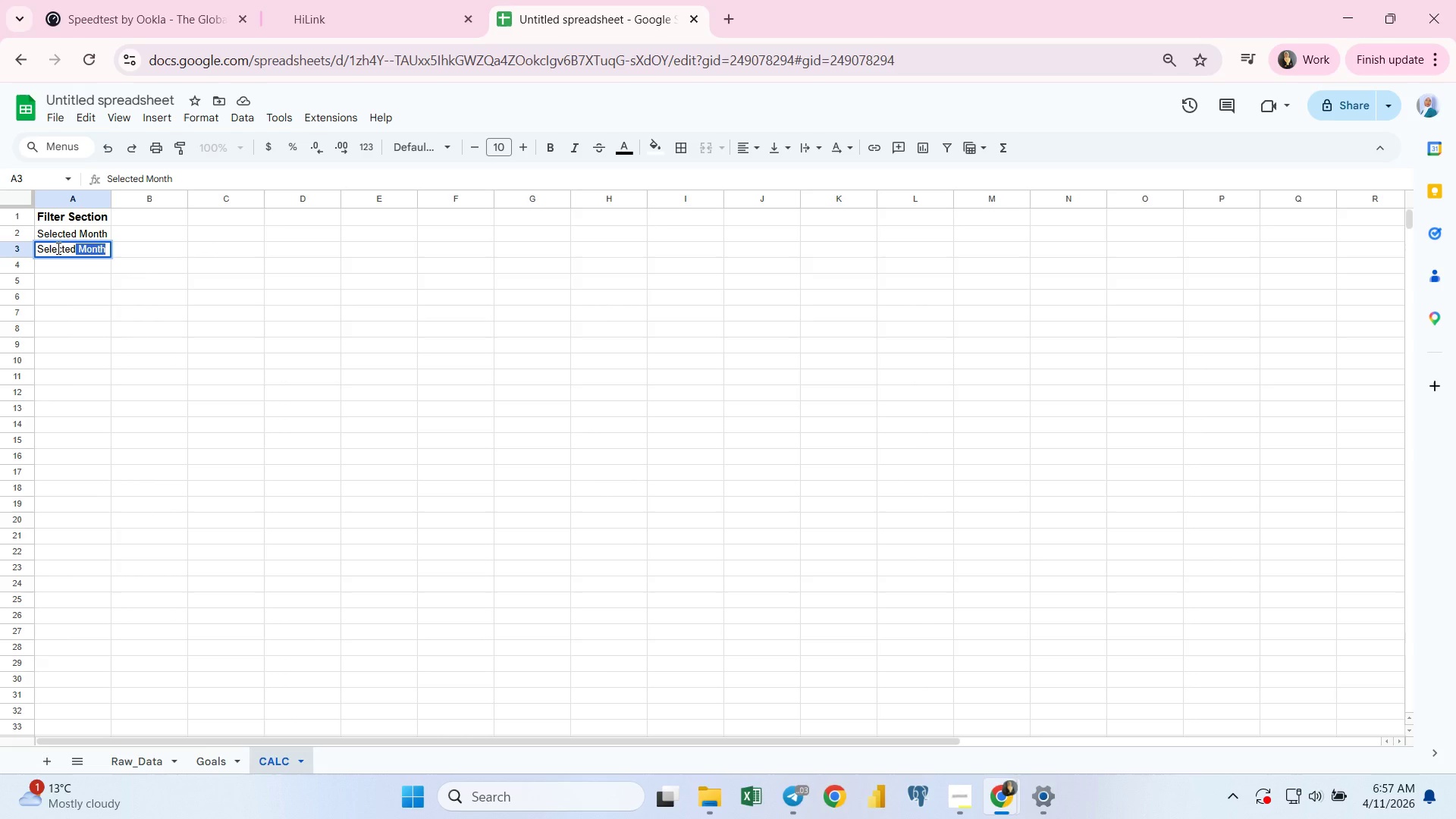 
type( Channel)
 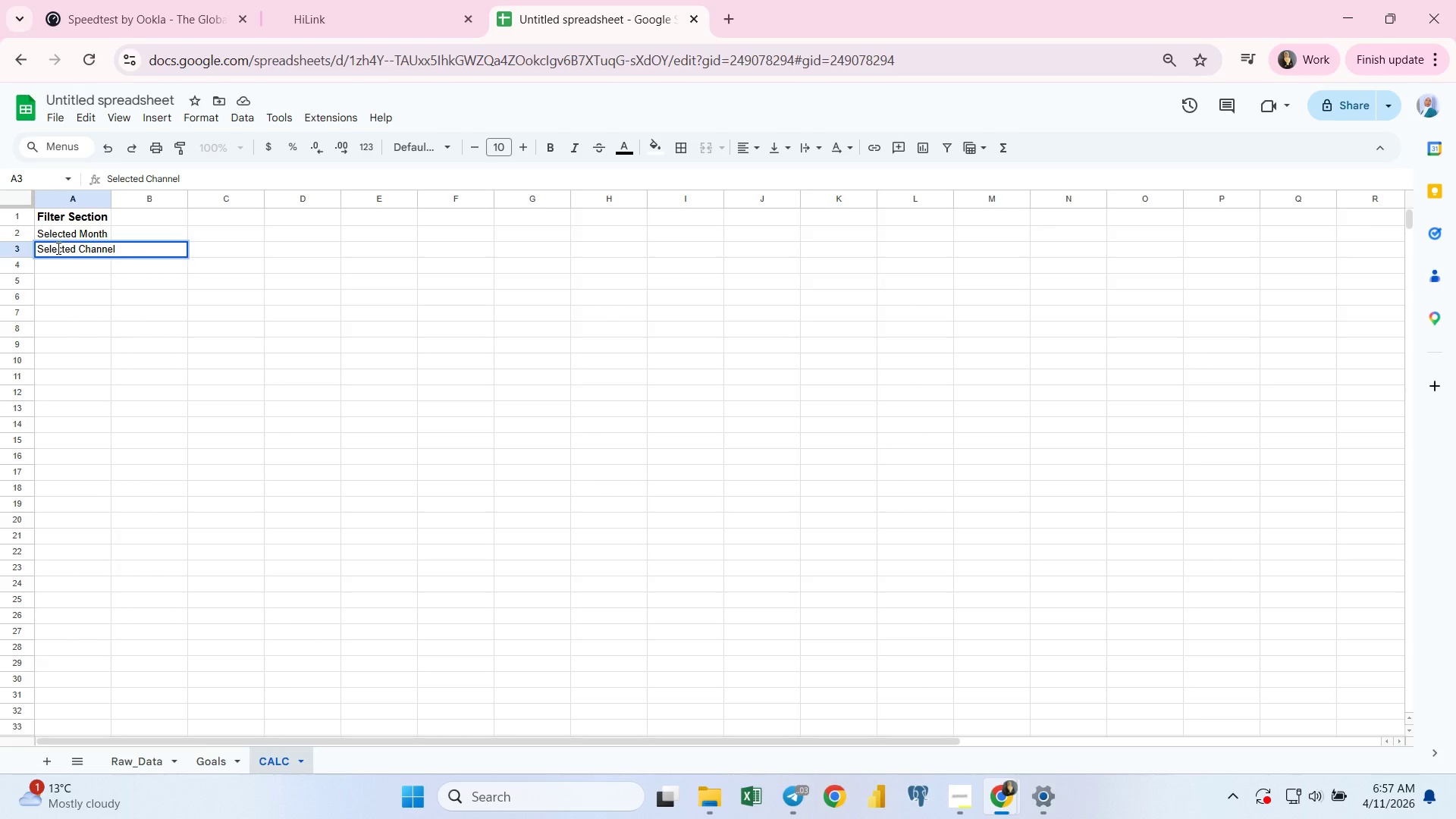 
key(Enter)
 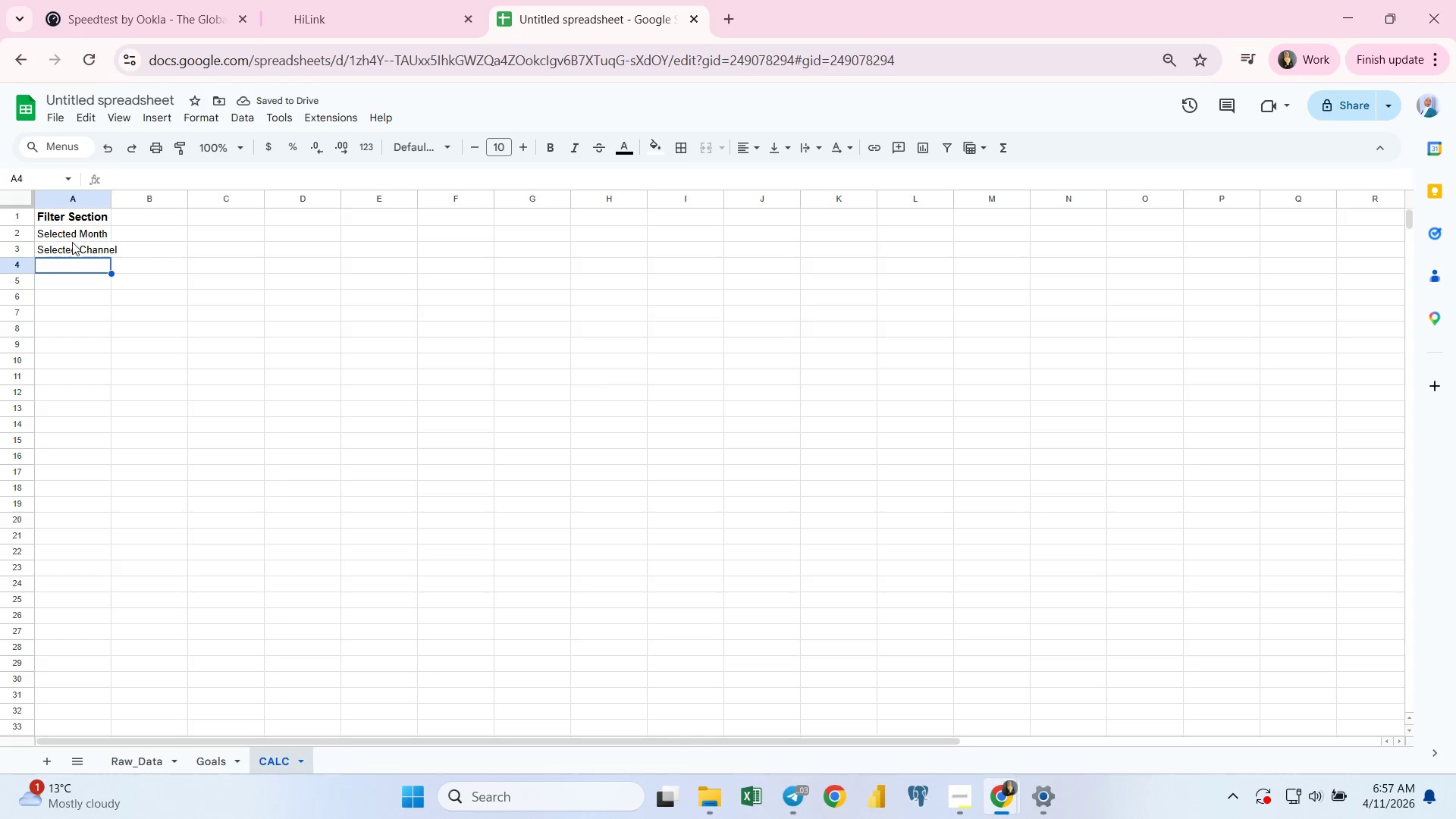 
left_click([136, 235])
 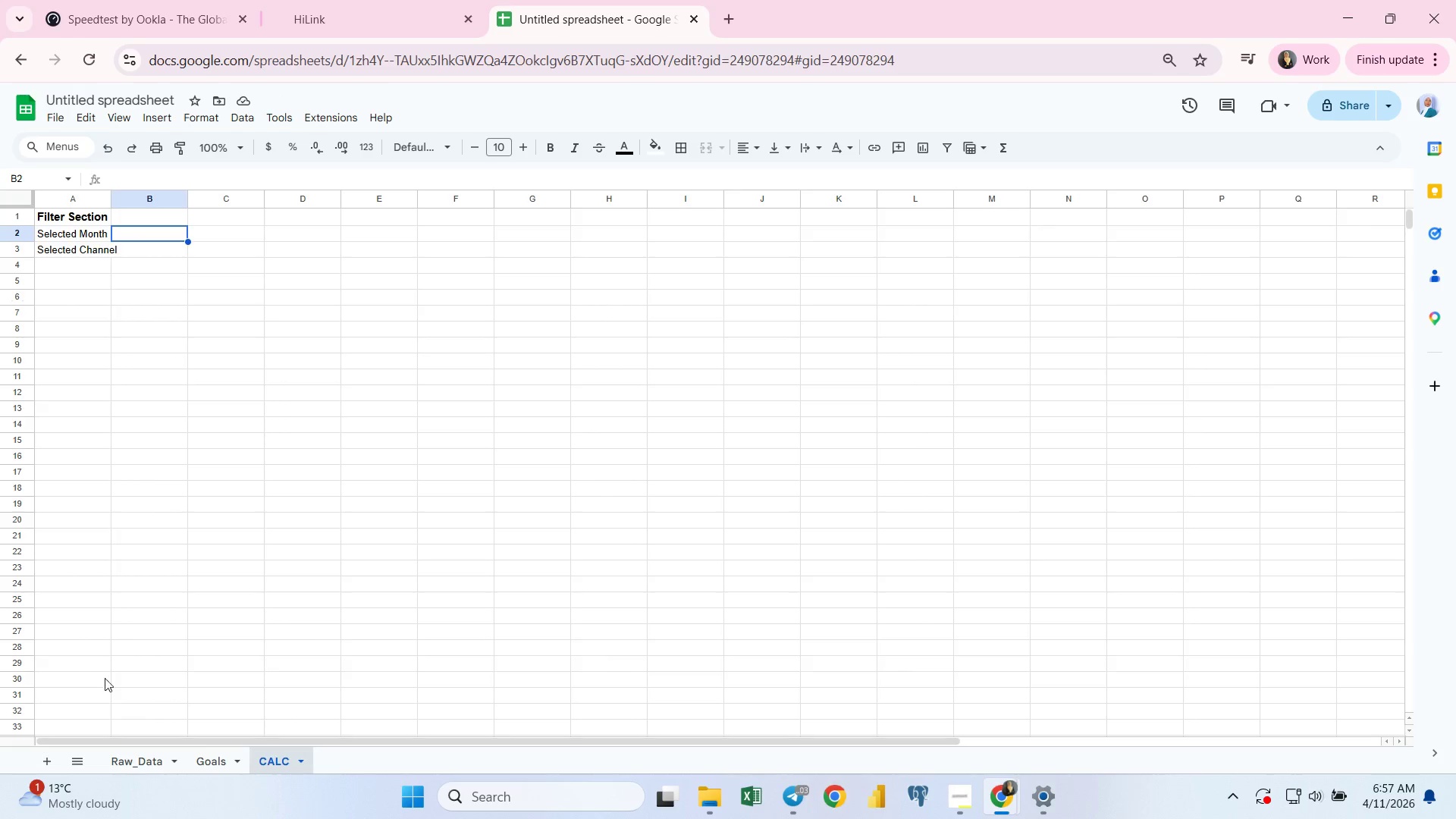 
left_click([142, 767])
 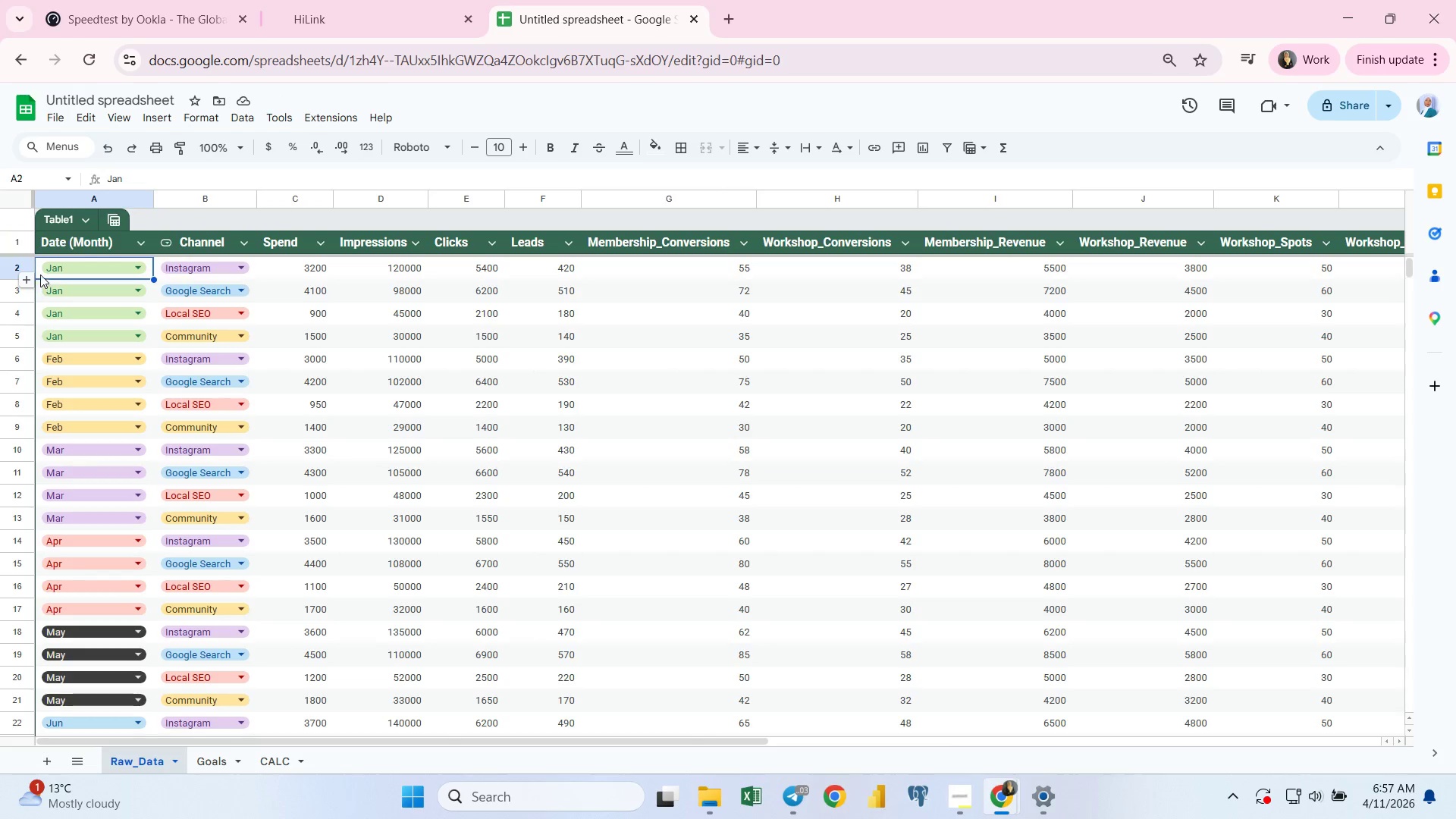 
left_click([39, 267])
 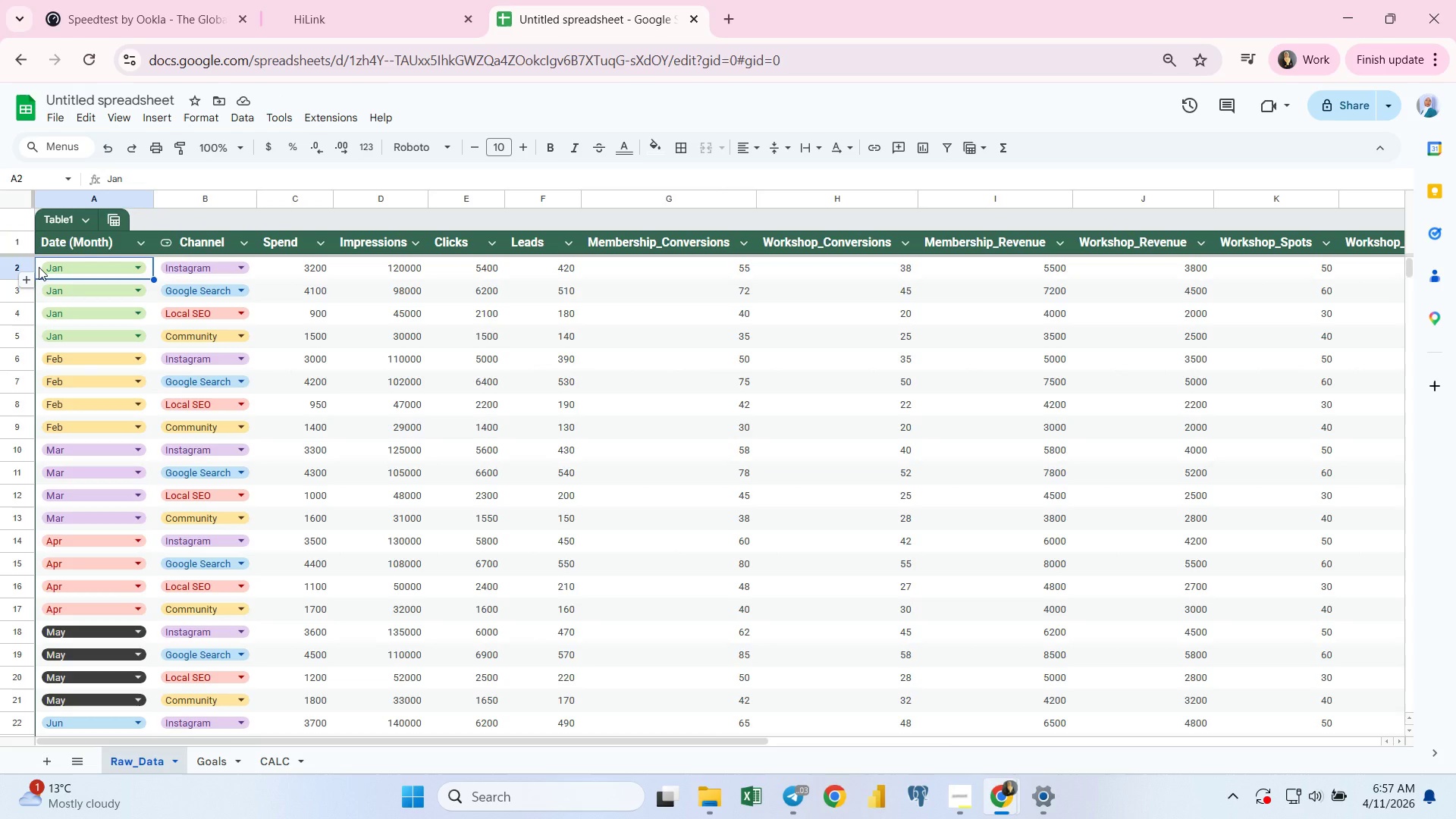 
key(Control+ControlLeft)
 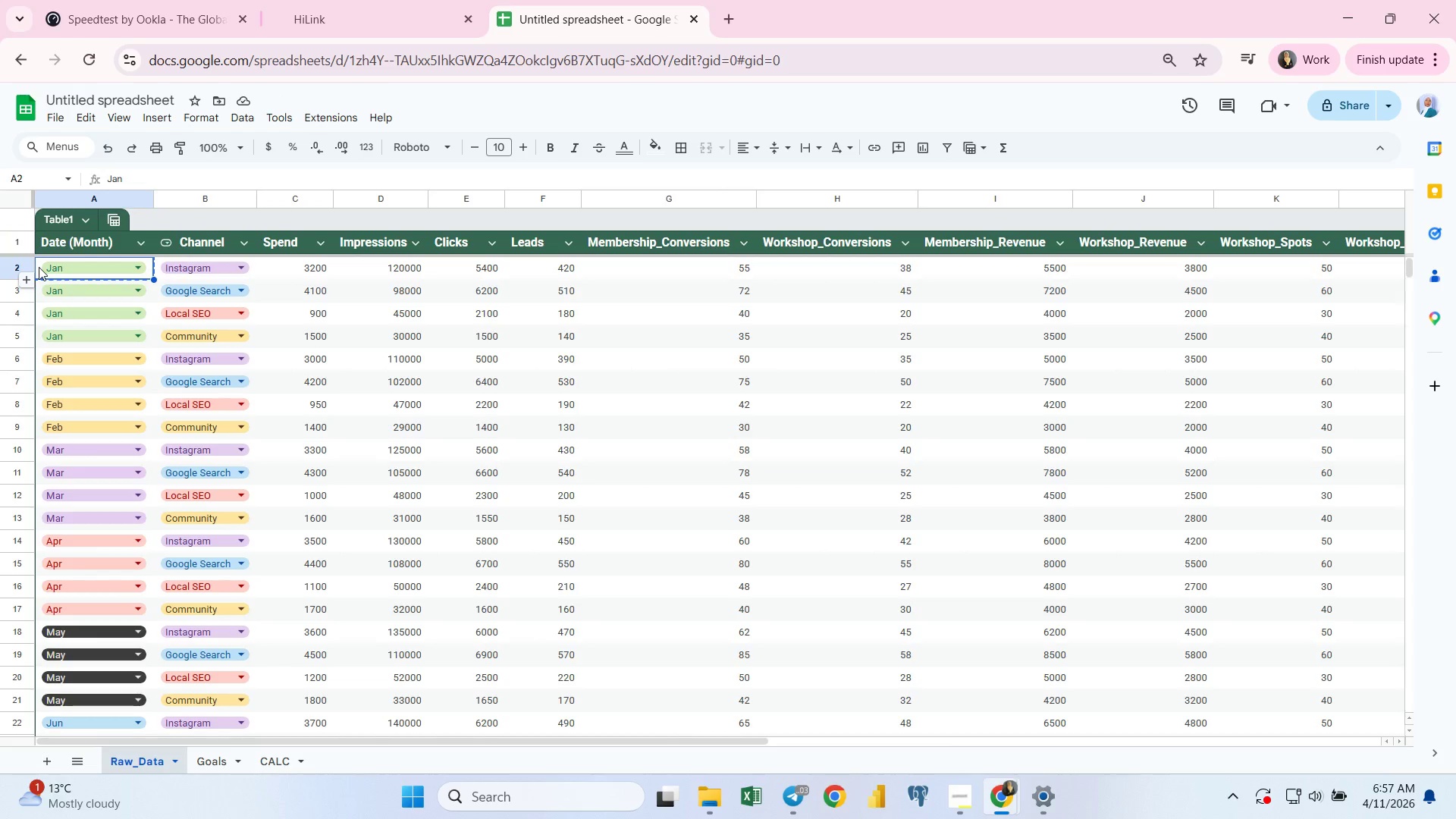 
key(Control+C)
 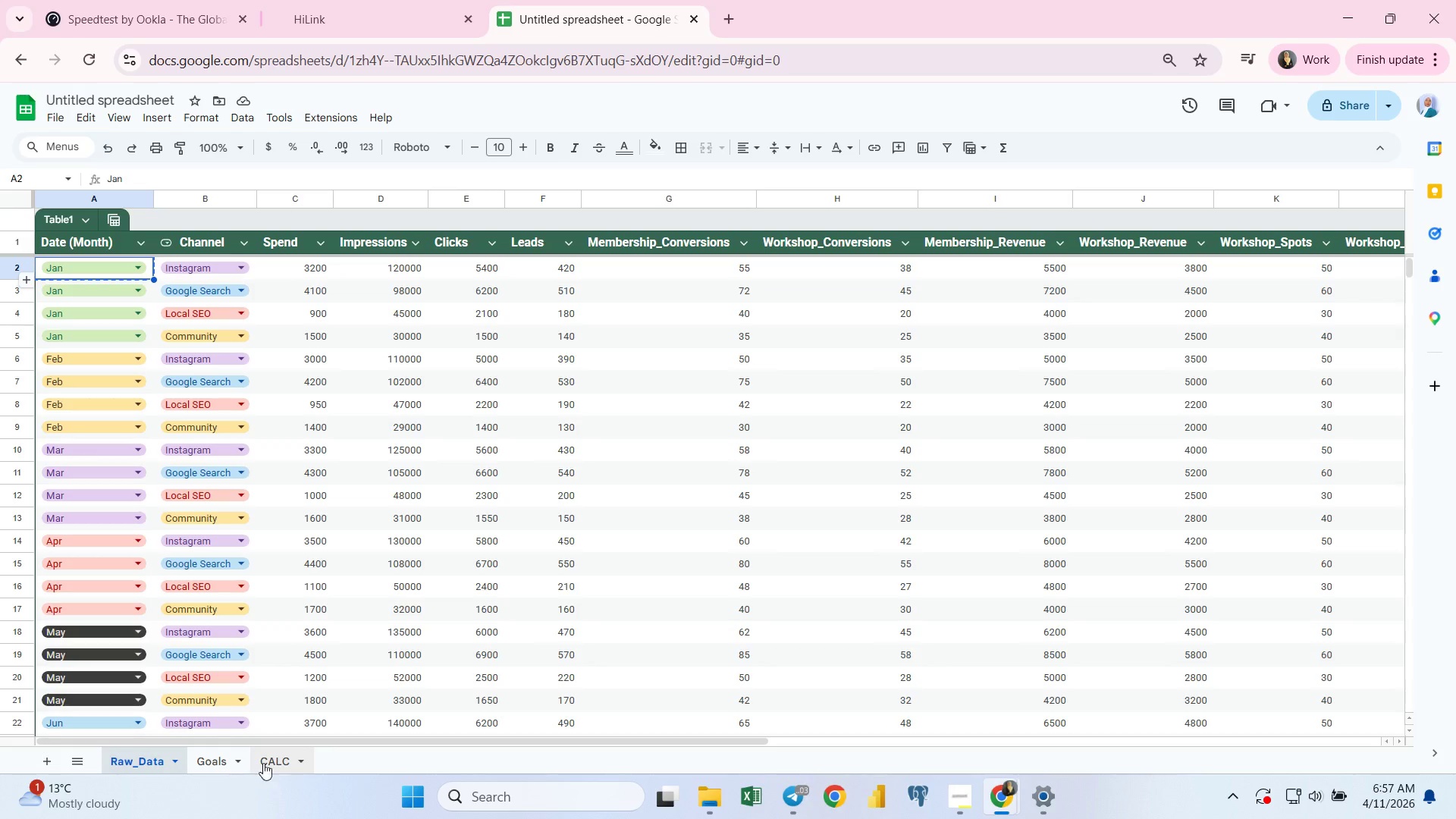 
left_click([277, 758])
 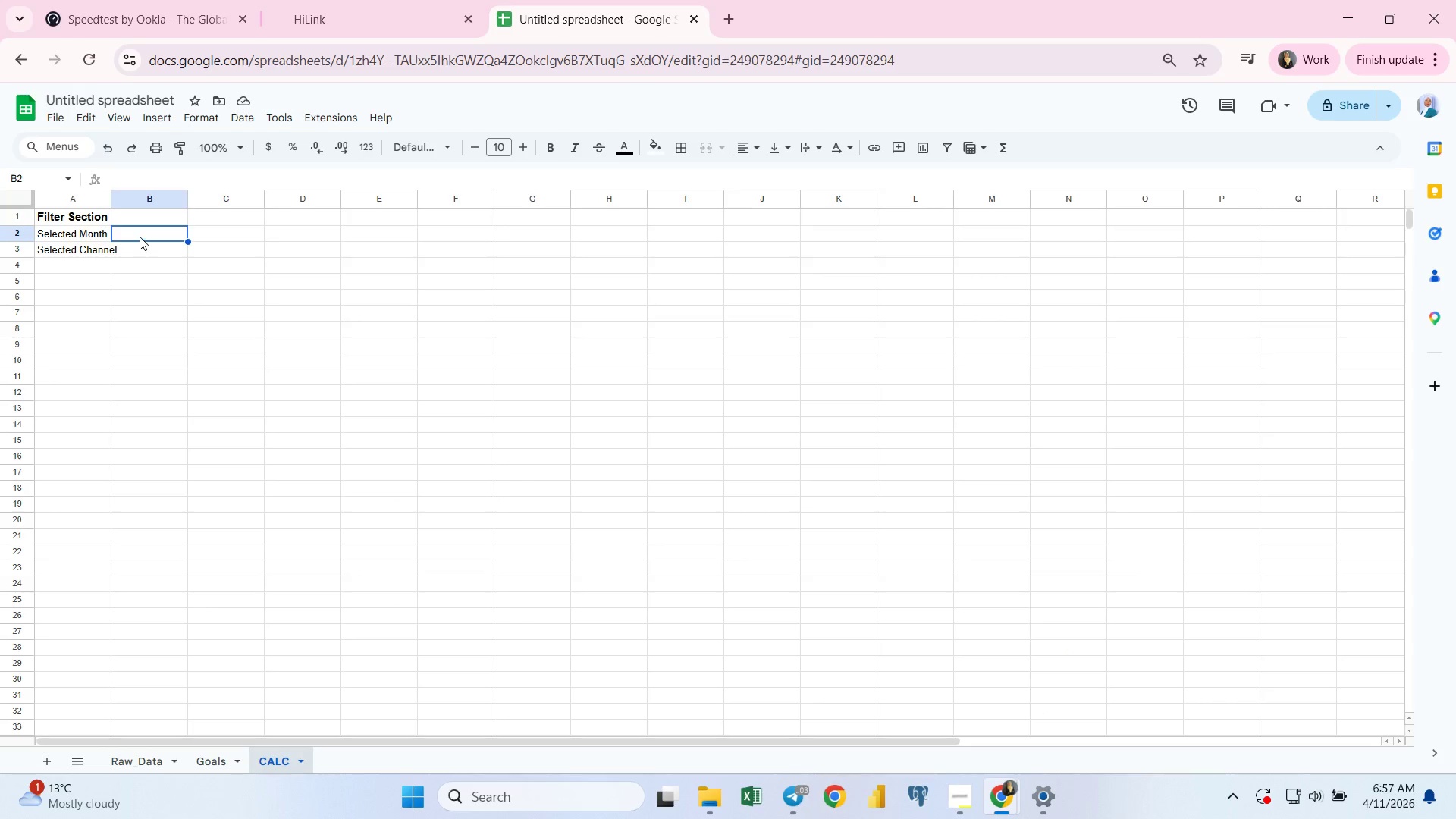 
left_click([140, 237])
 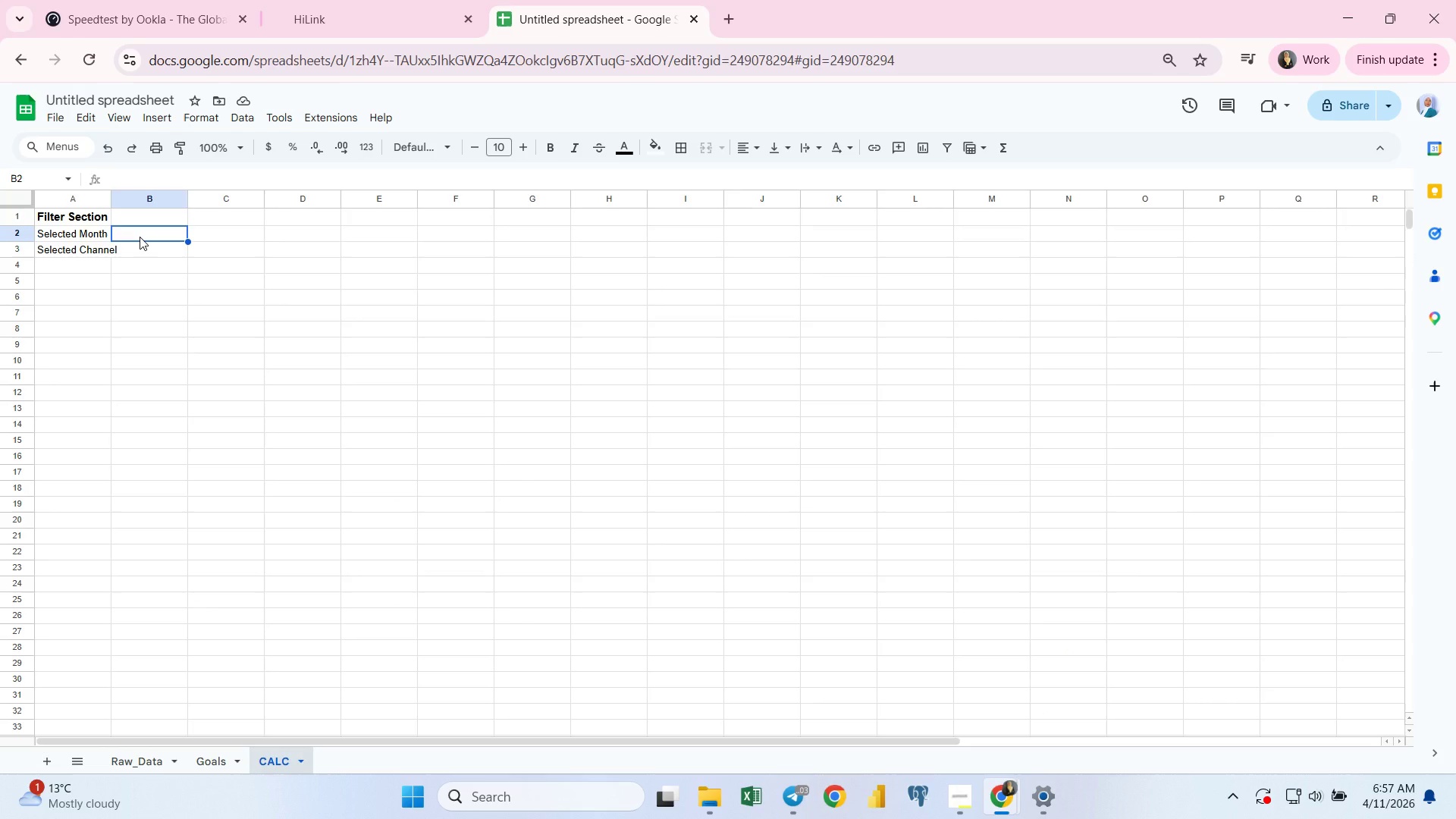 
key(Control+ControlLeft)
 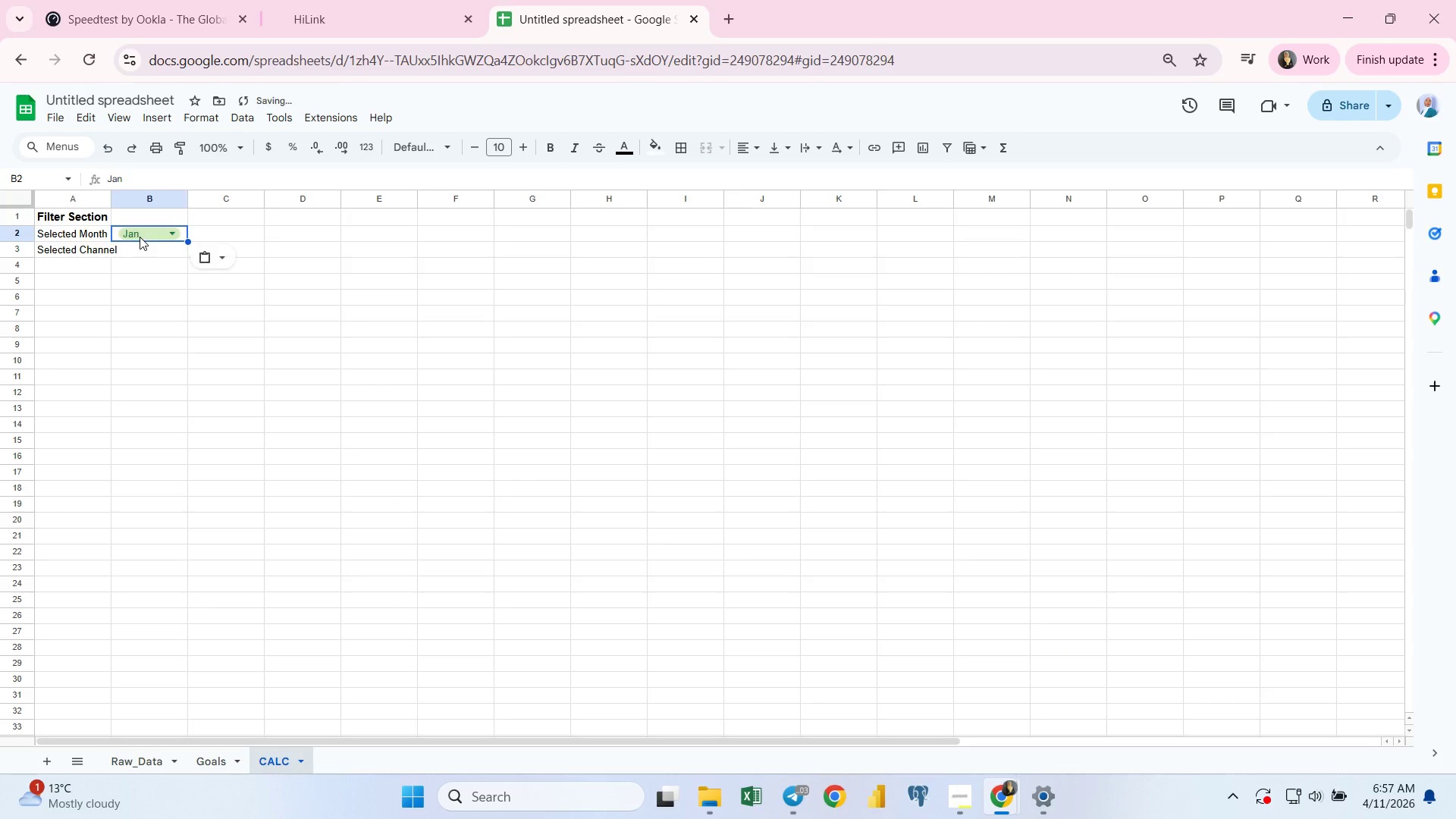 
key(Control+V)
 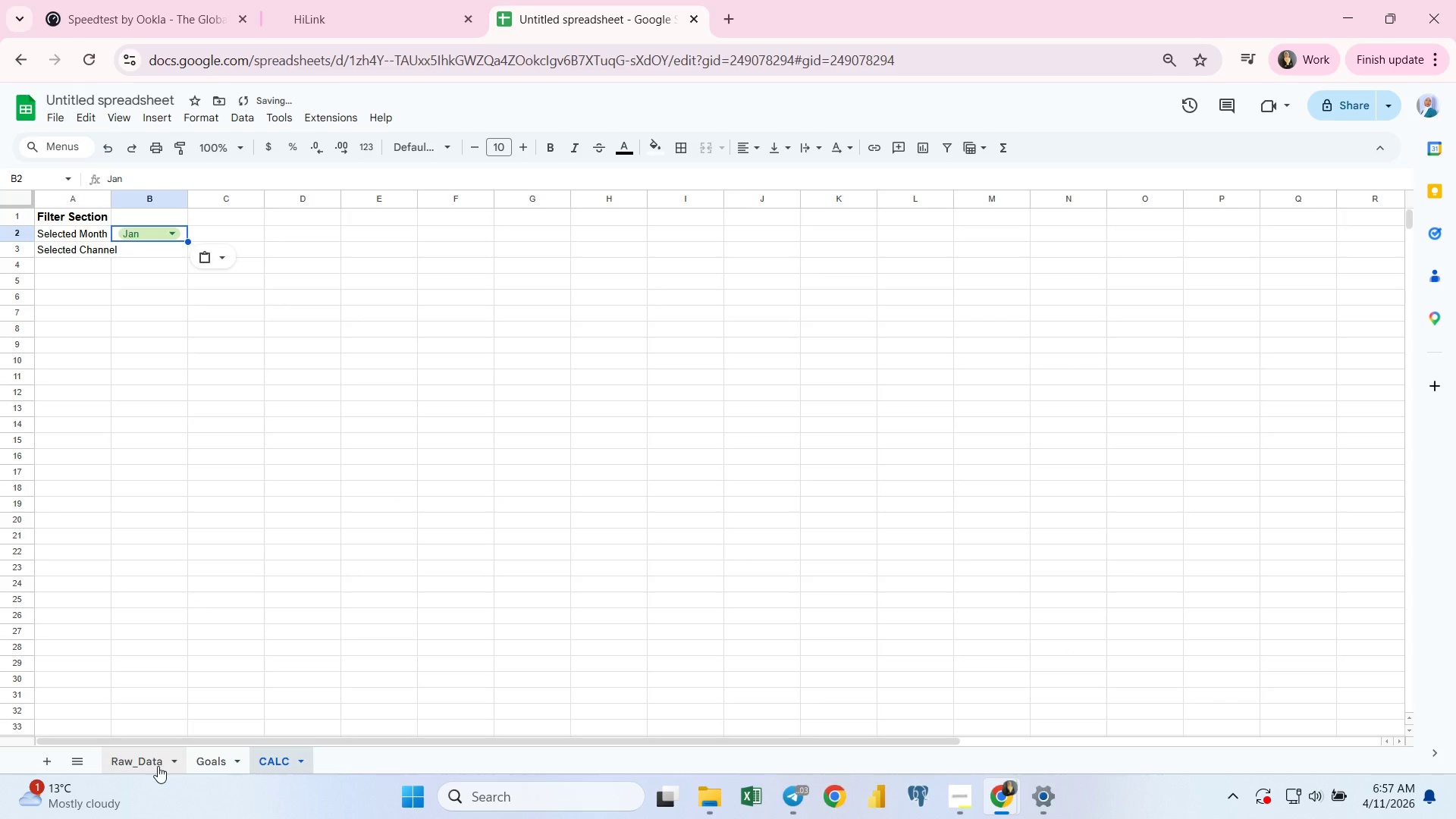 
left_click([140, 764])
 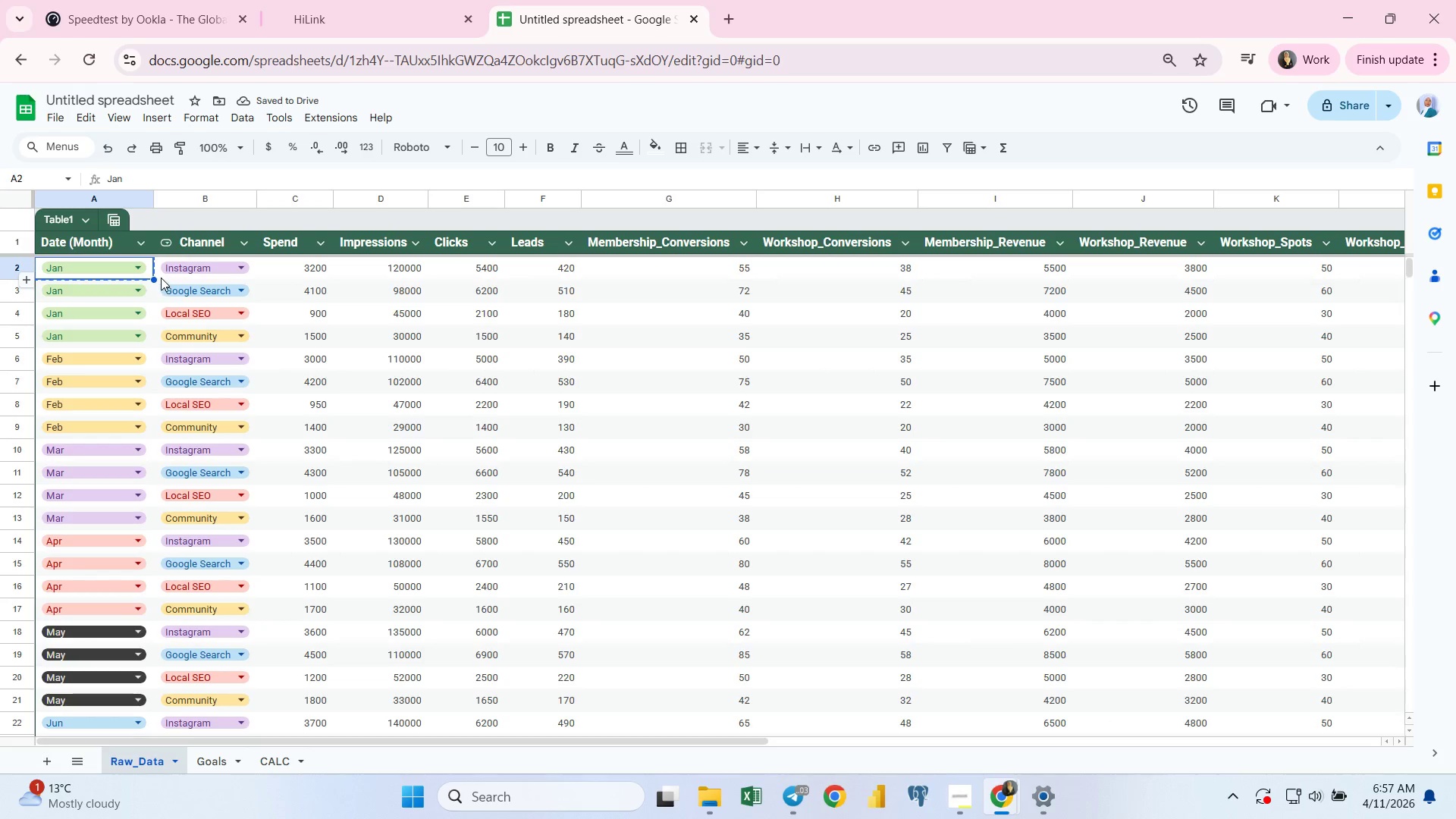 
left_click([160, 277])
 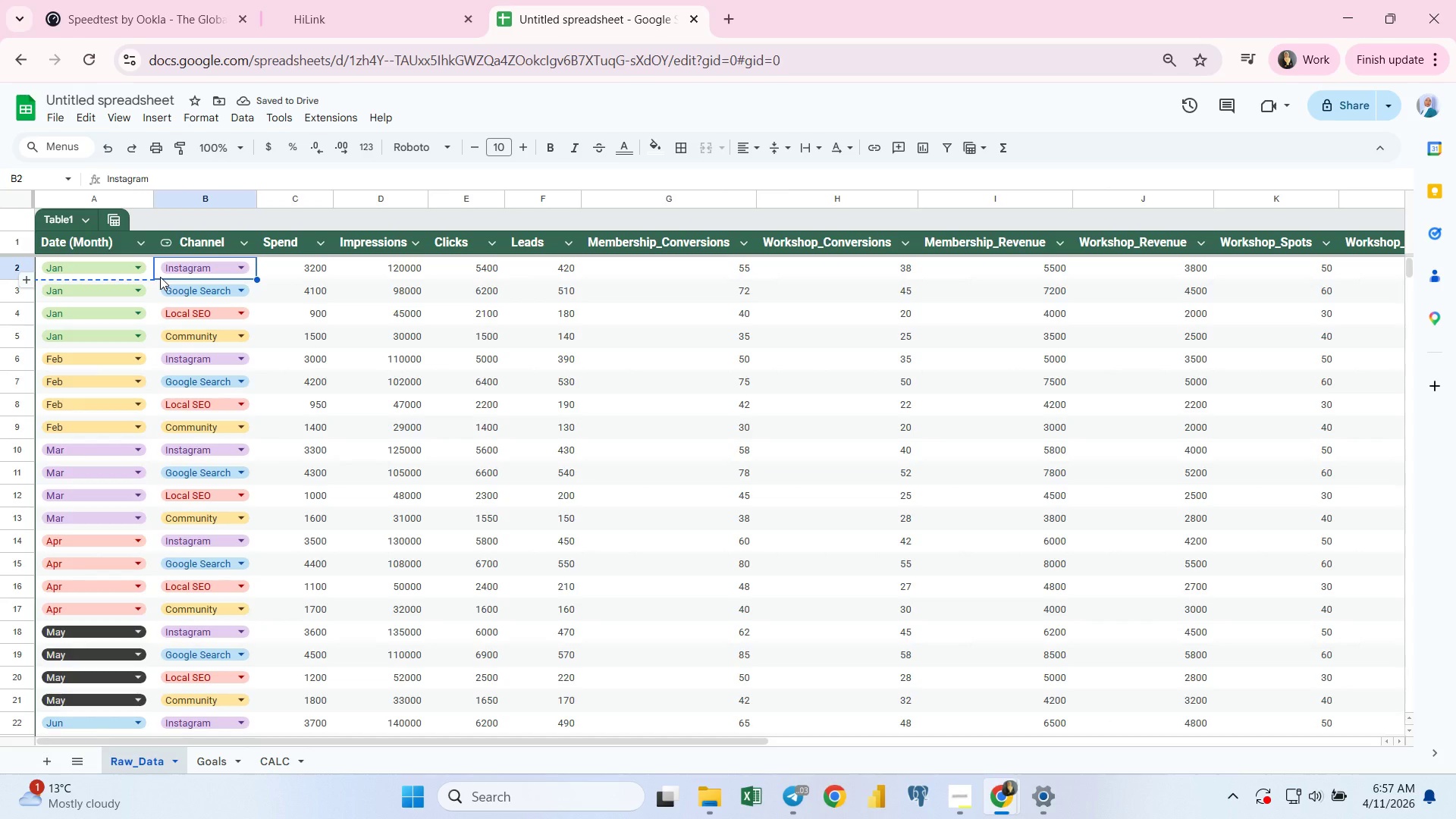 
key(Control+ControlLeft)
 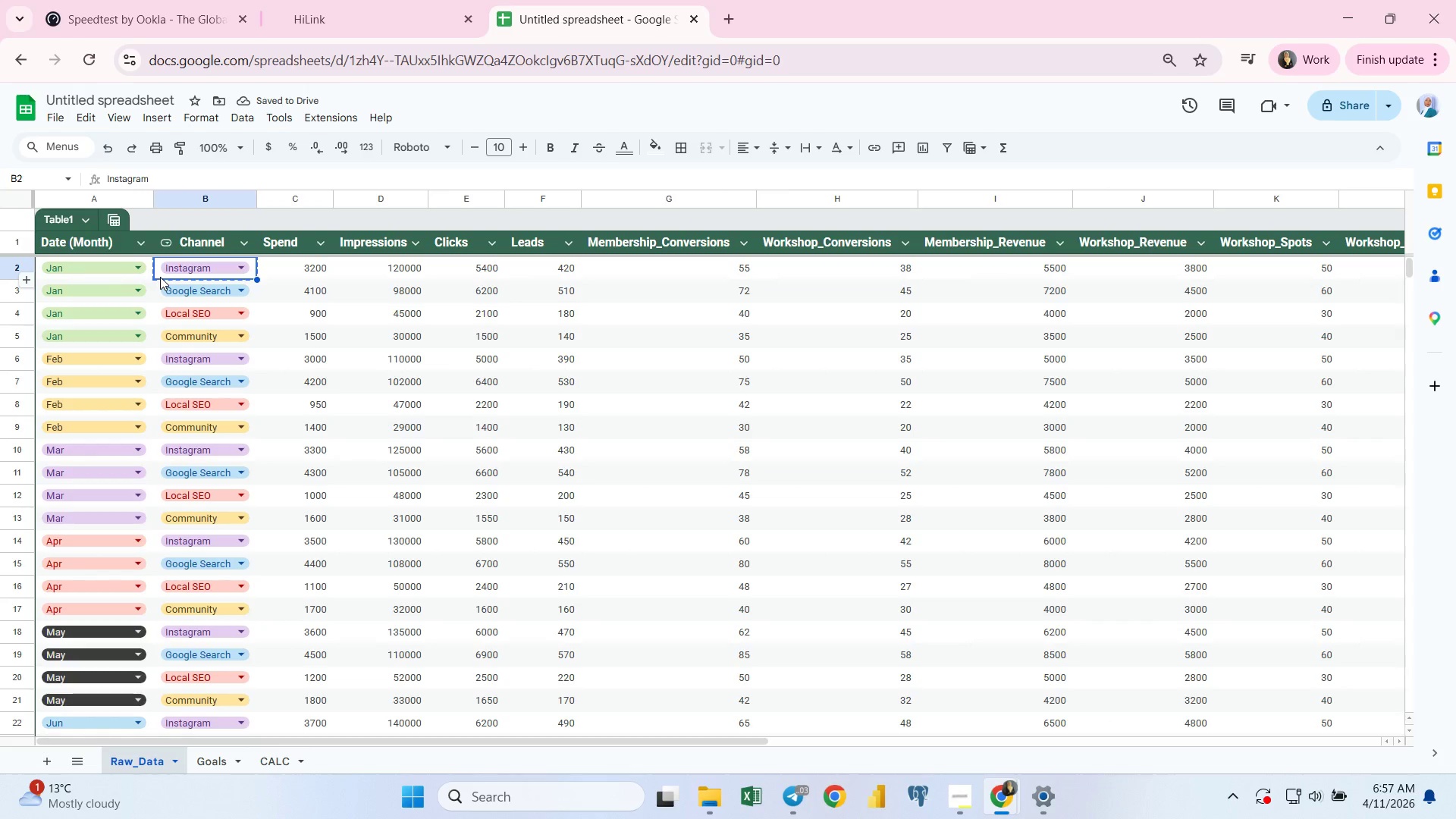 
key(Control+C)
 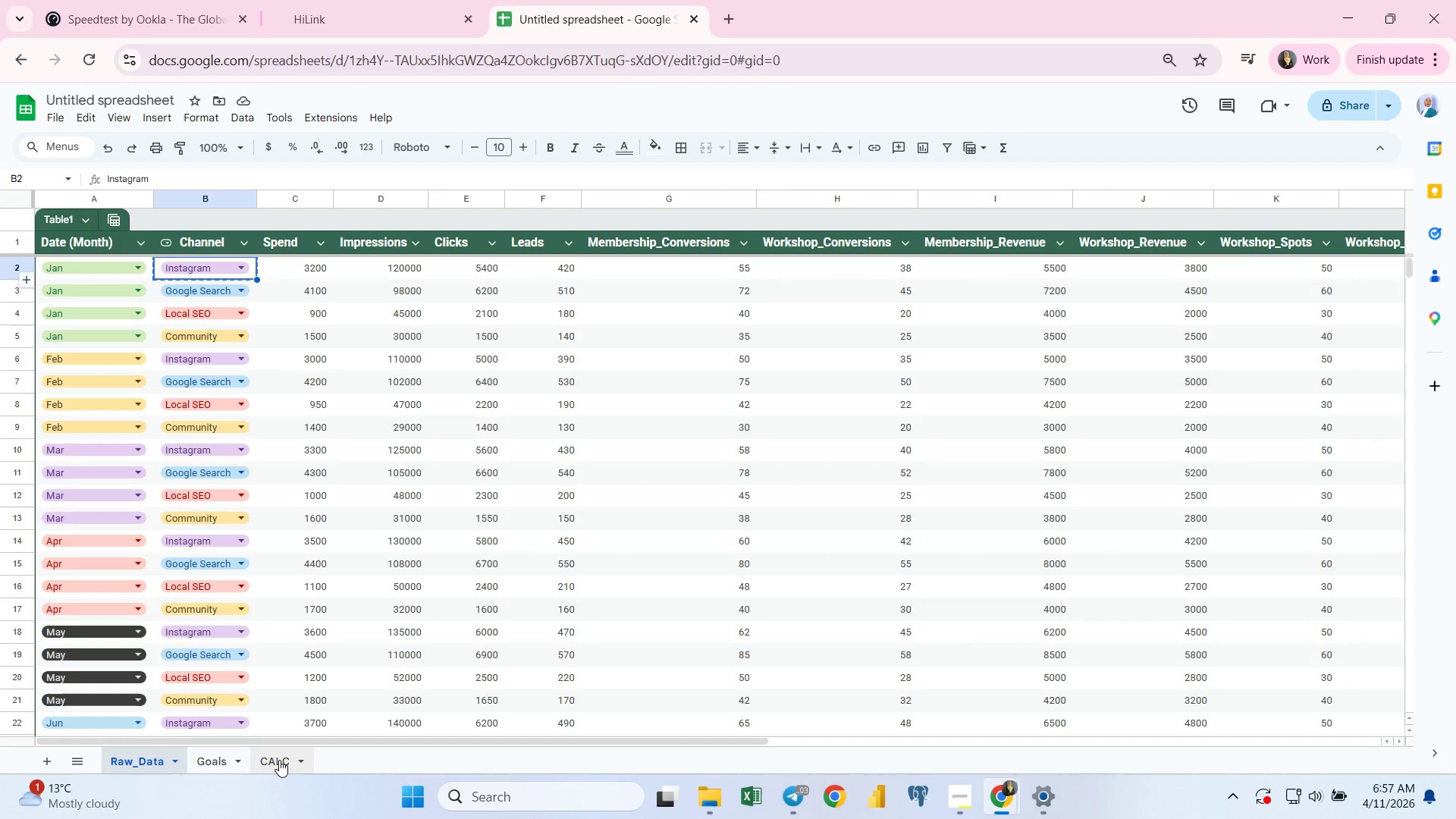 
left_click([278, 761])
 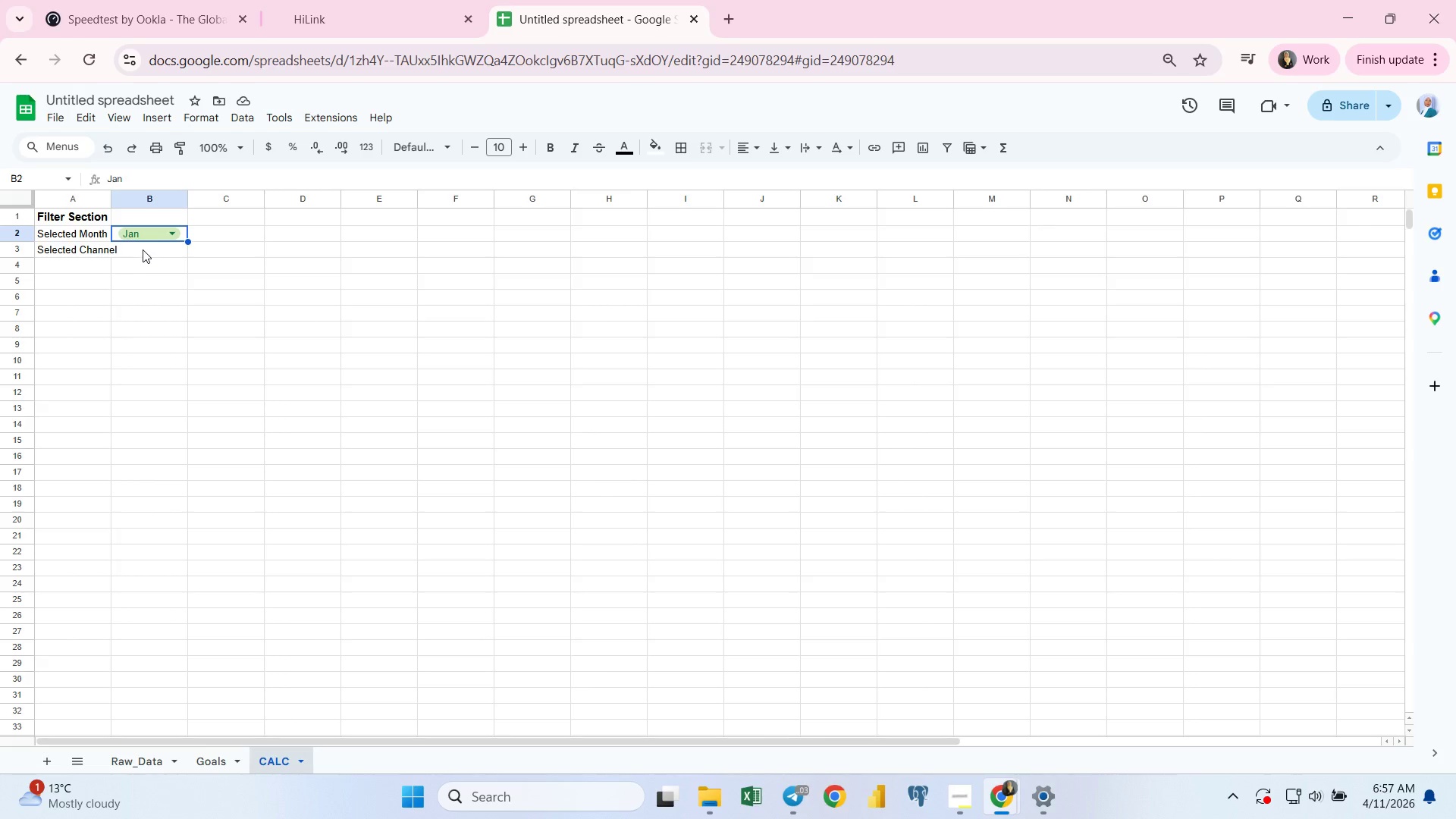 
left_click([142, 248])
 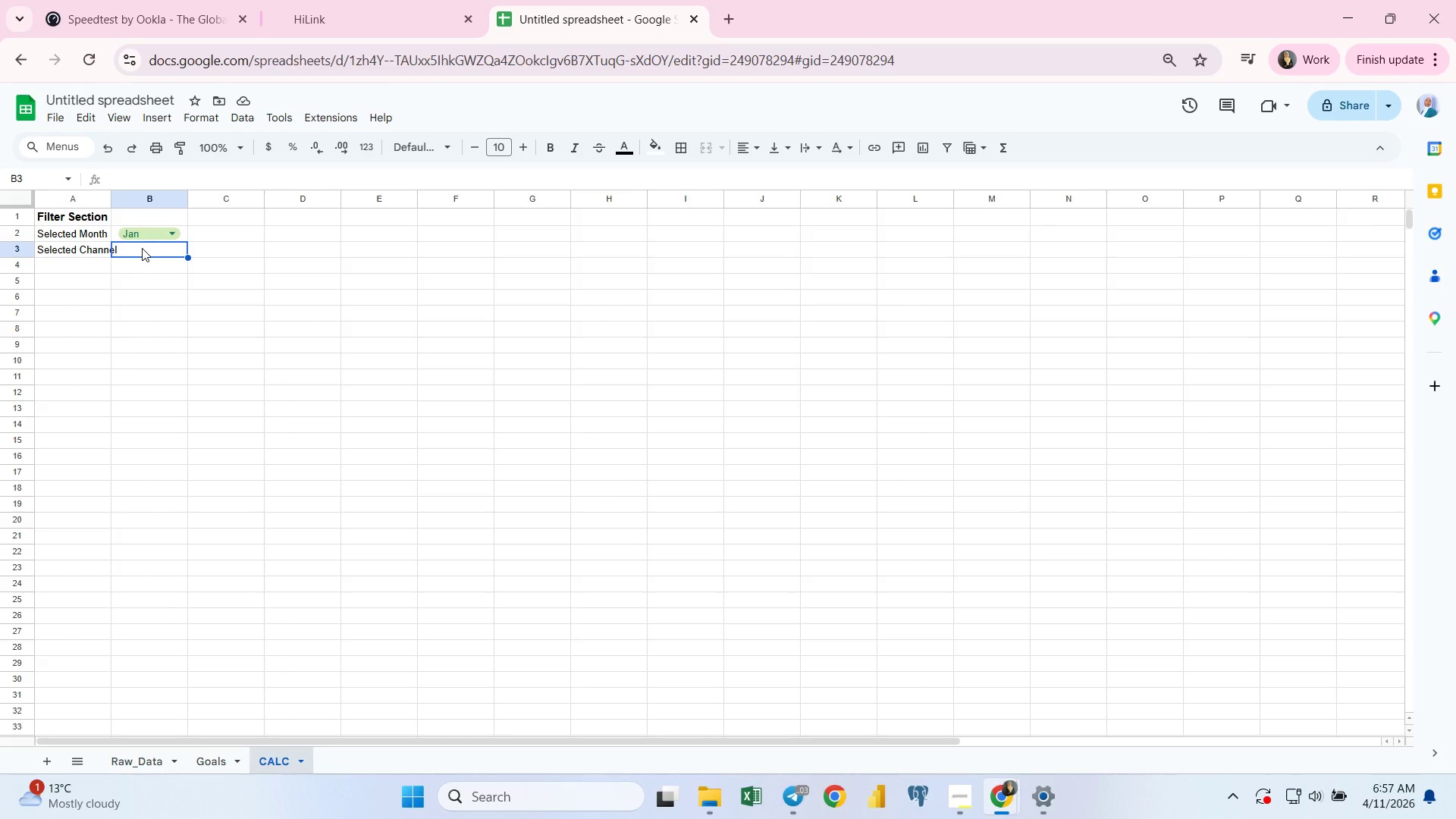 
key(Control+ControlLeft)
 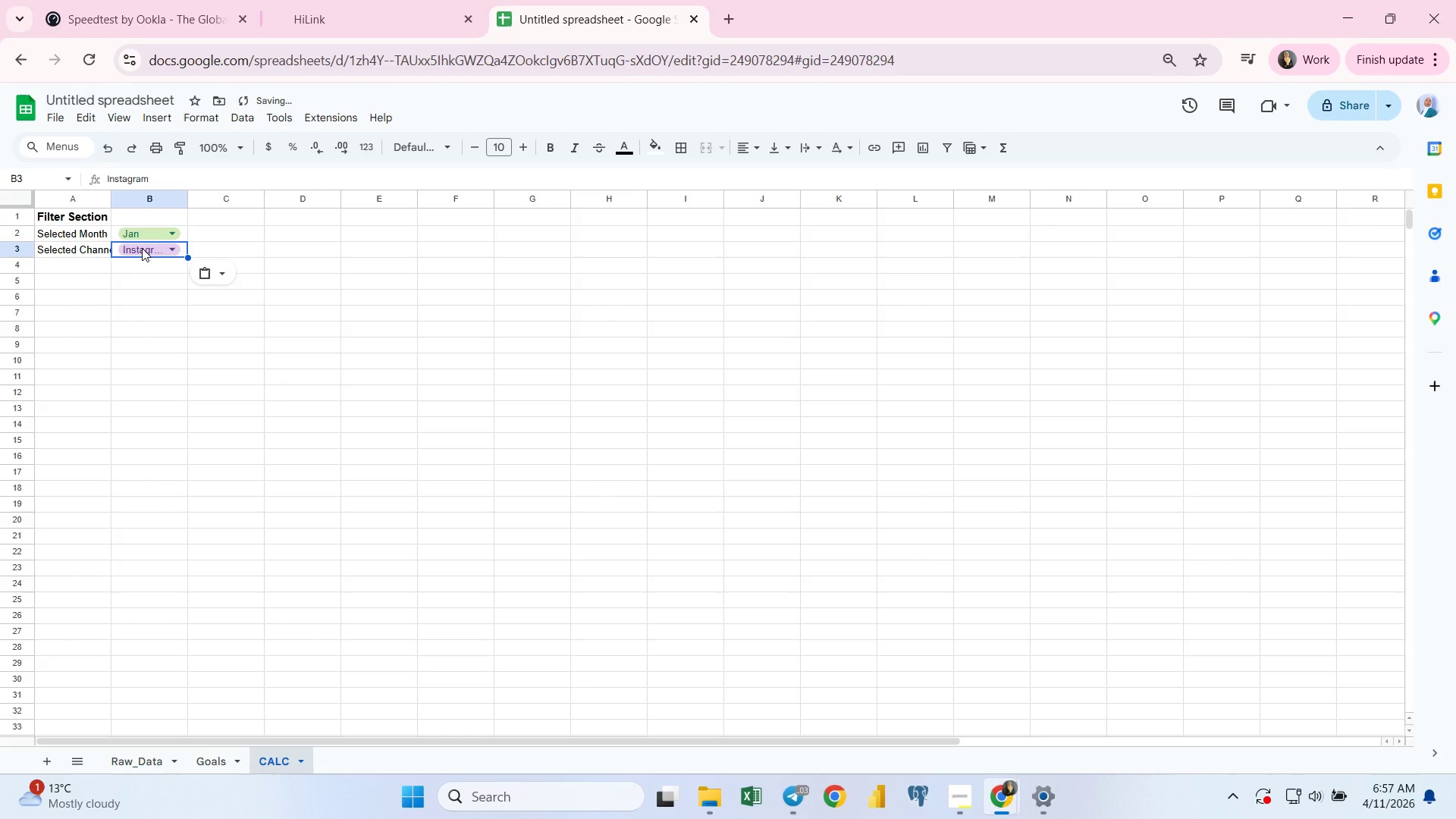 
key(Control+V)
 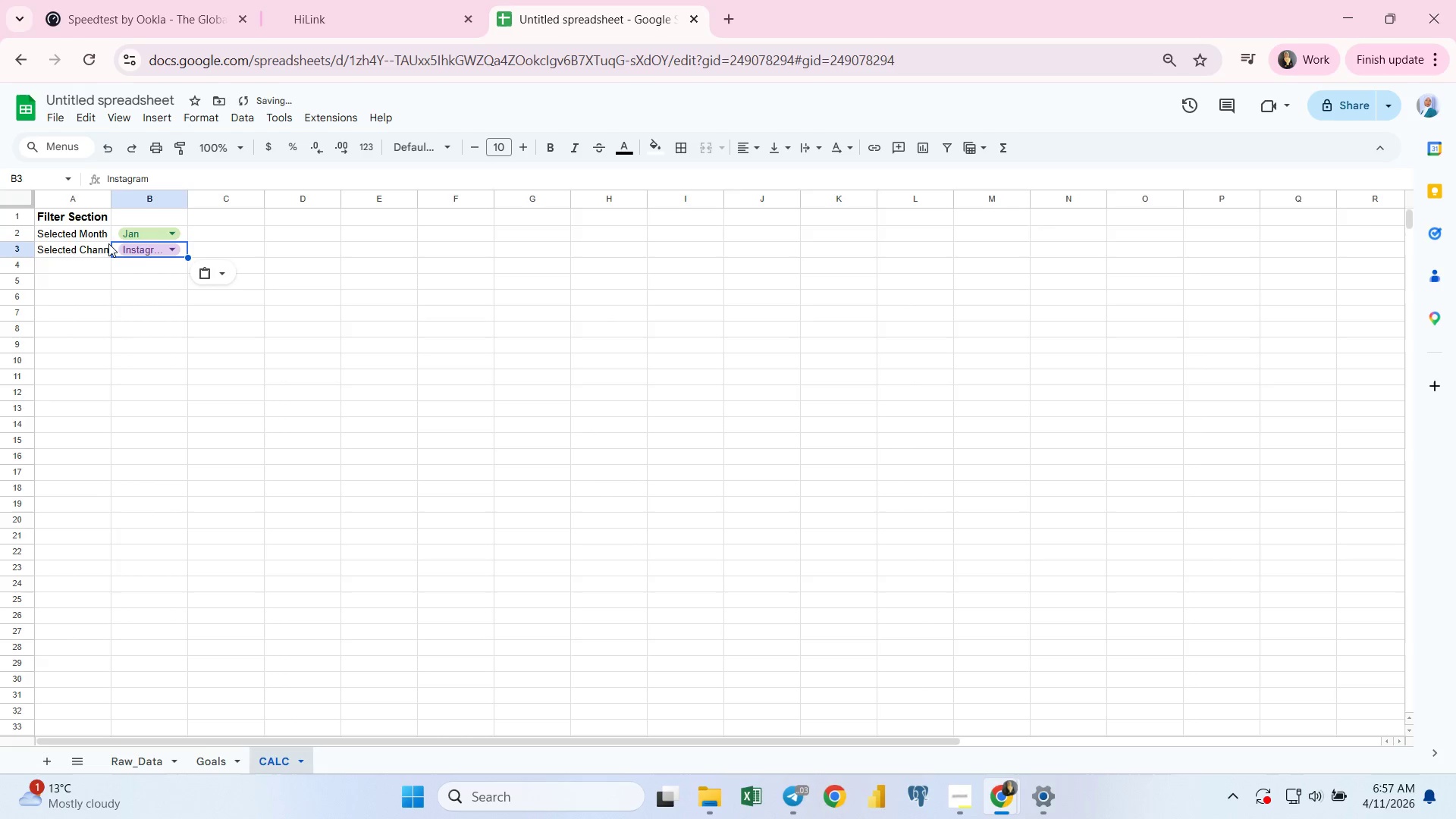 
left_click([80, 232])
 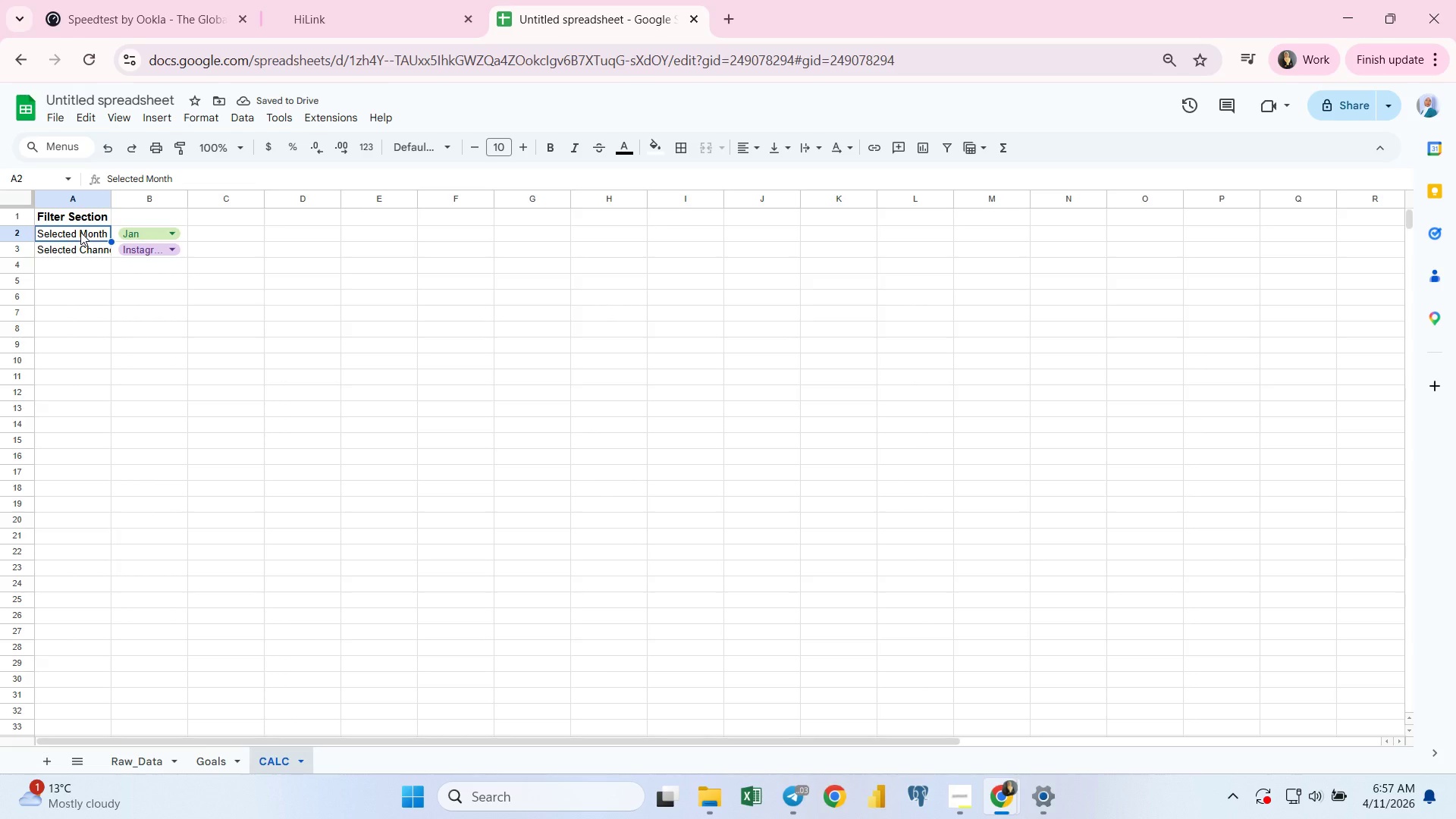 
key(Shift+ArrowDown)
 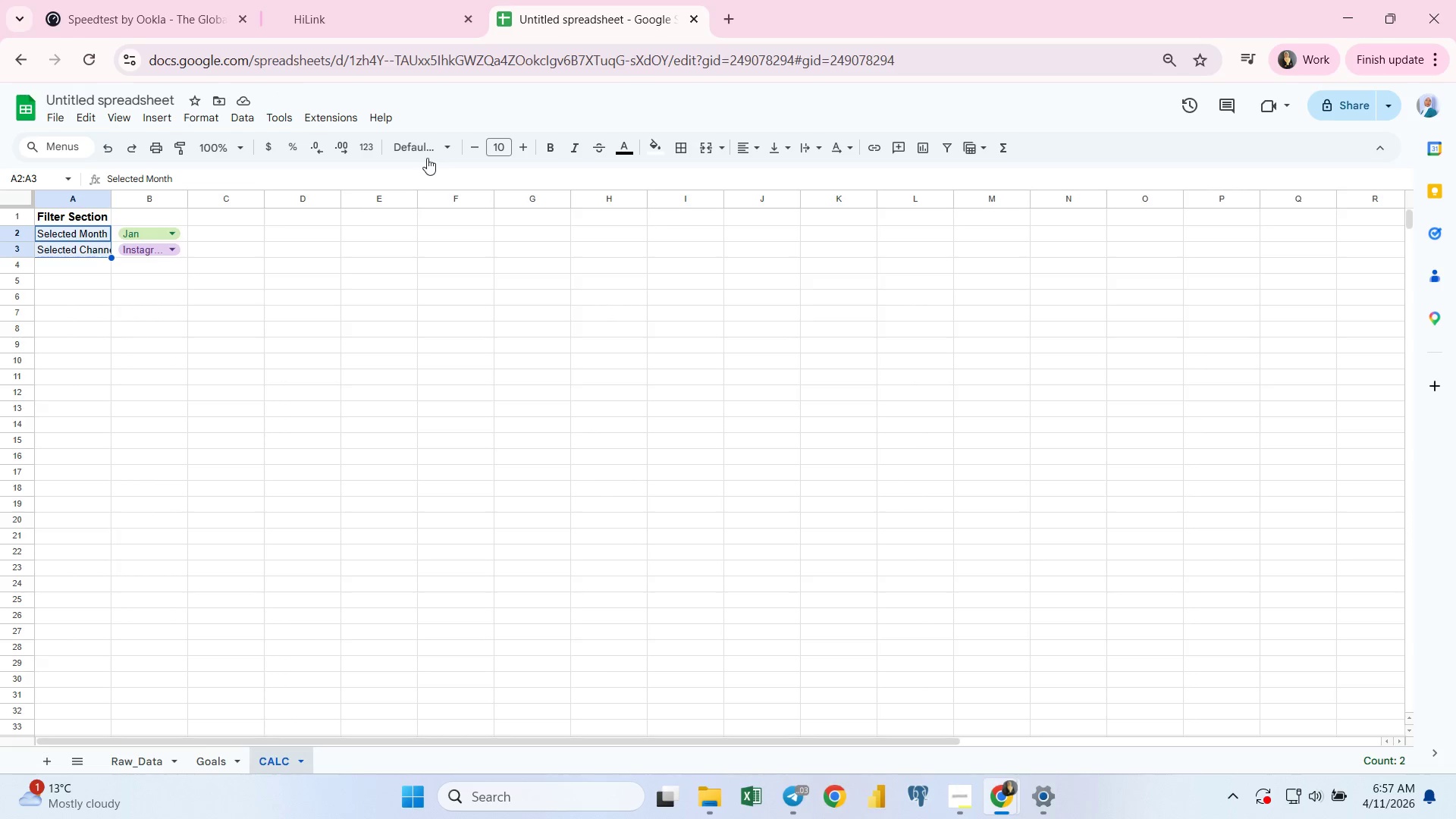 
left_click([423, 147])
 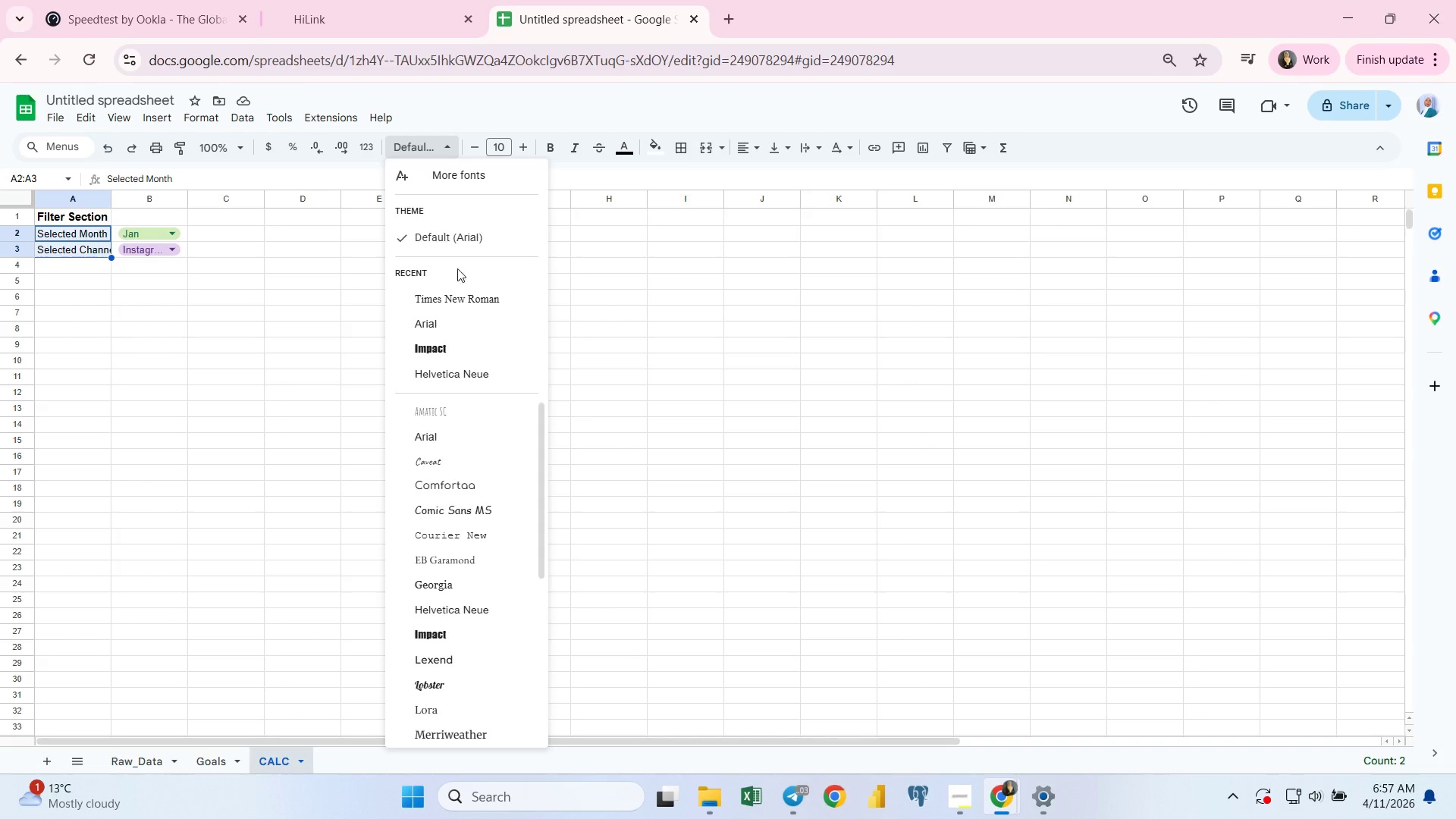 
left_click([465, 304])
 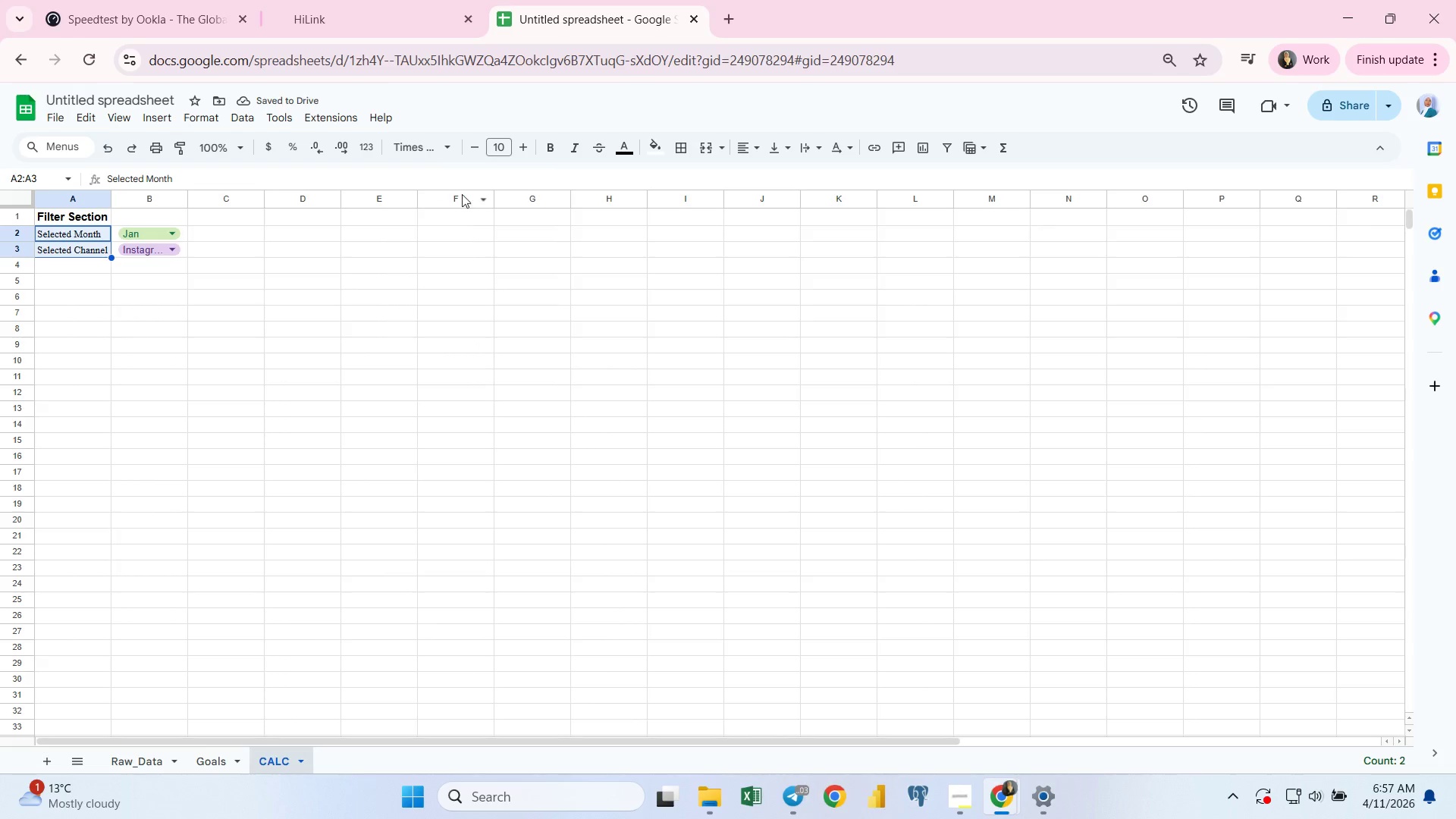 
left_click([551, 155])
 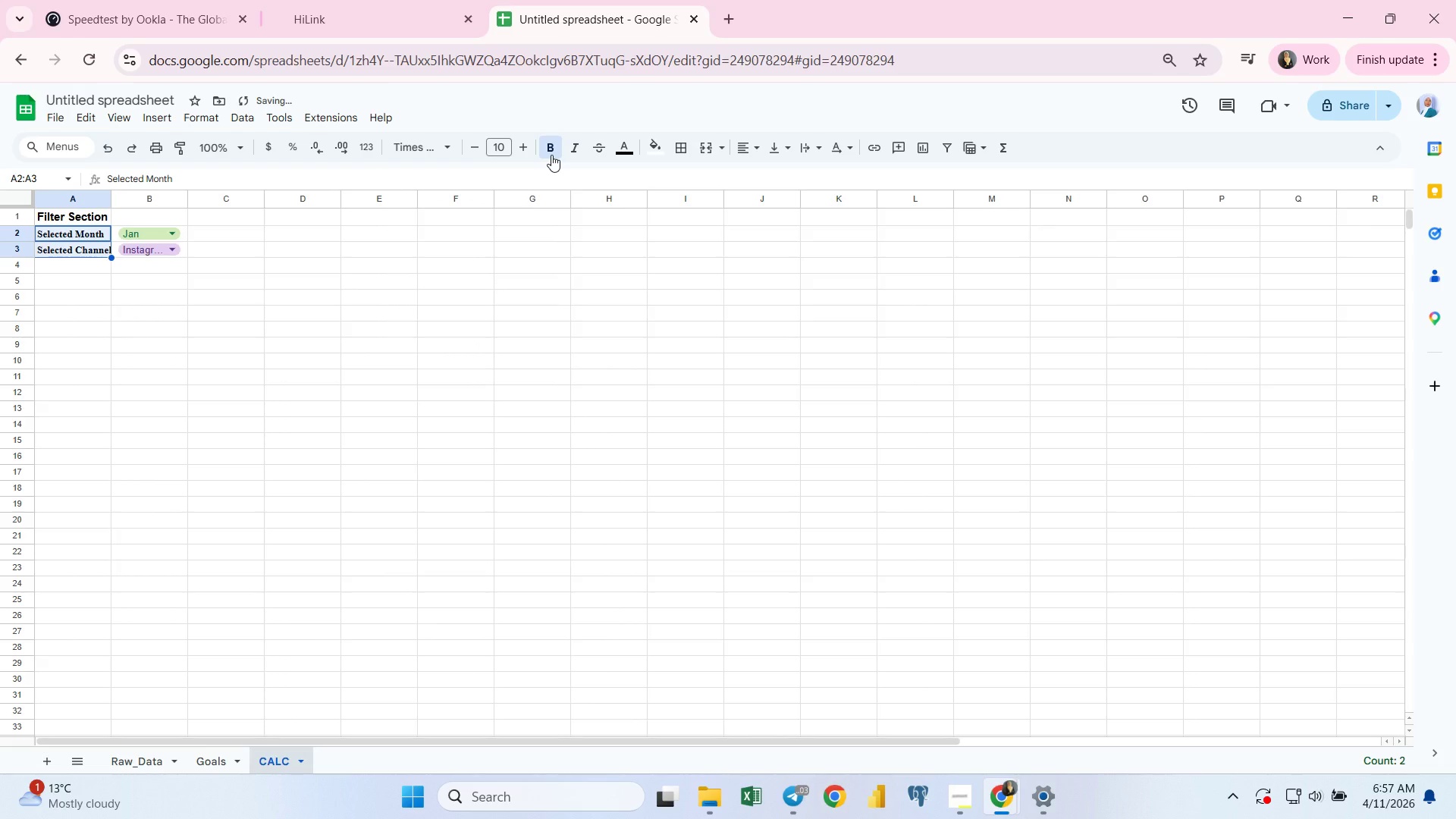 
left_click([551, 155])
 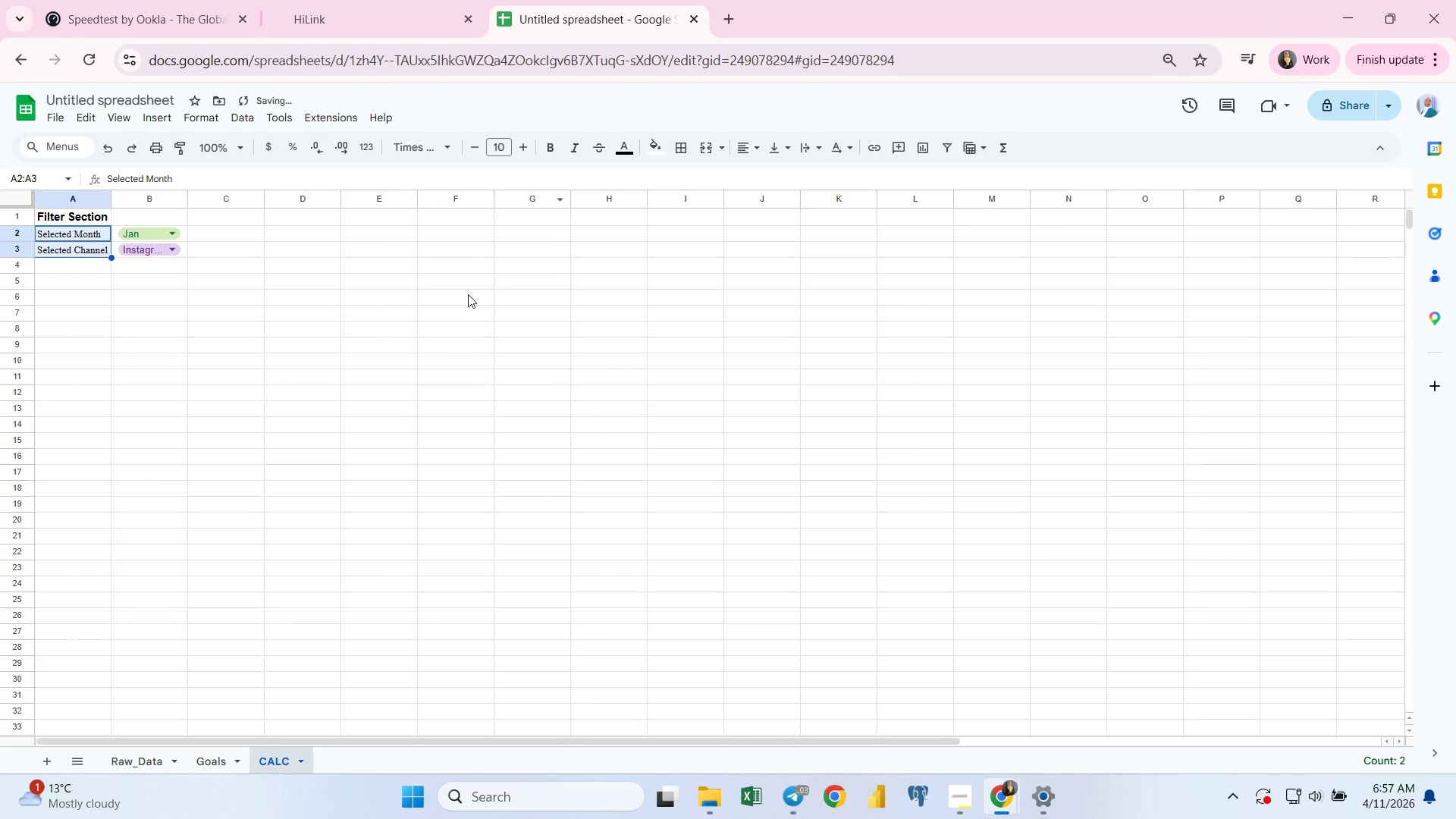 
left_click([468, 294])
 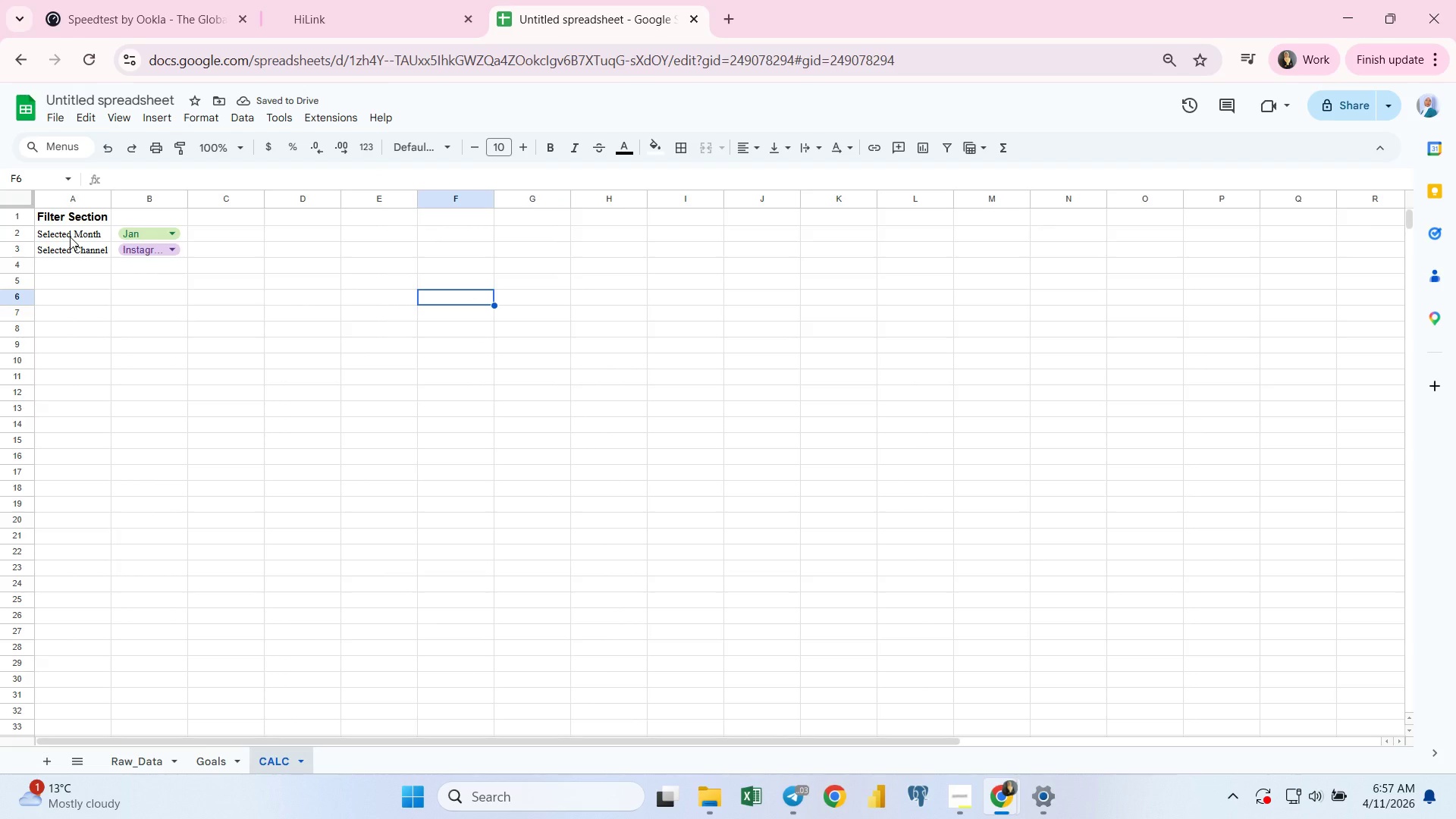 
wait(5.44)
 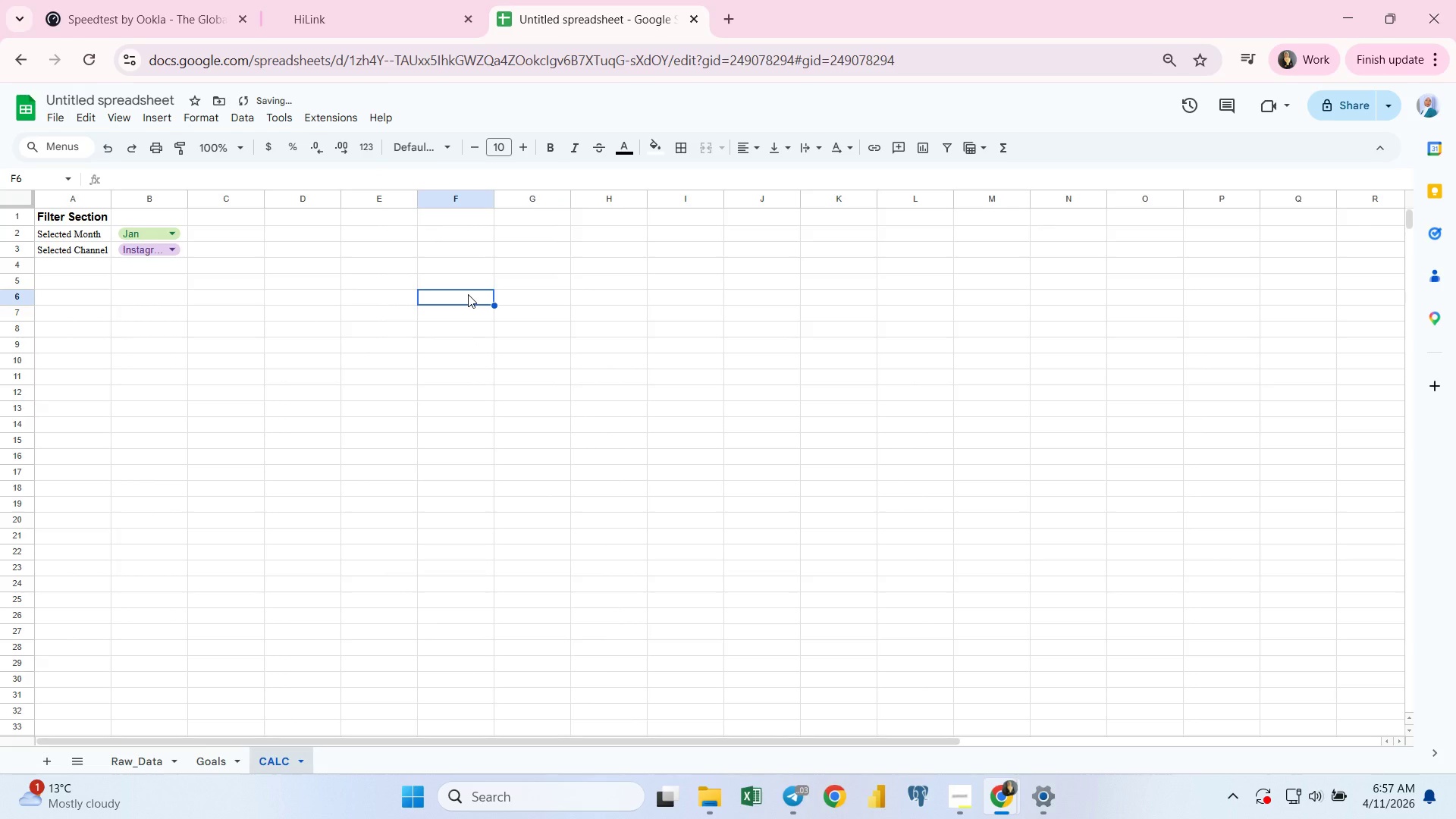 
left_click([70, 237])
 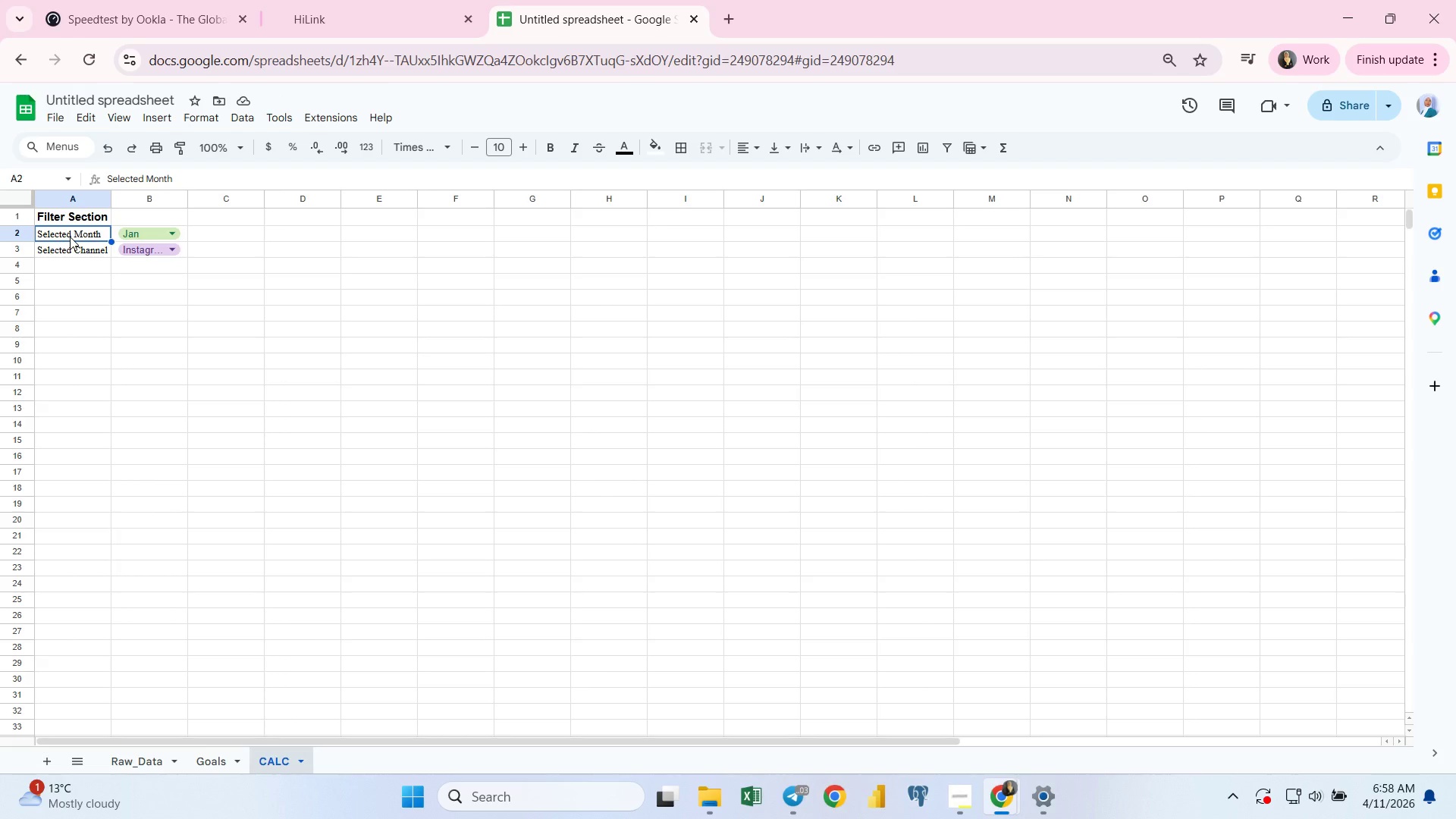 
double_click([70, 237])
 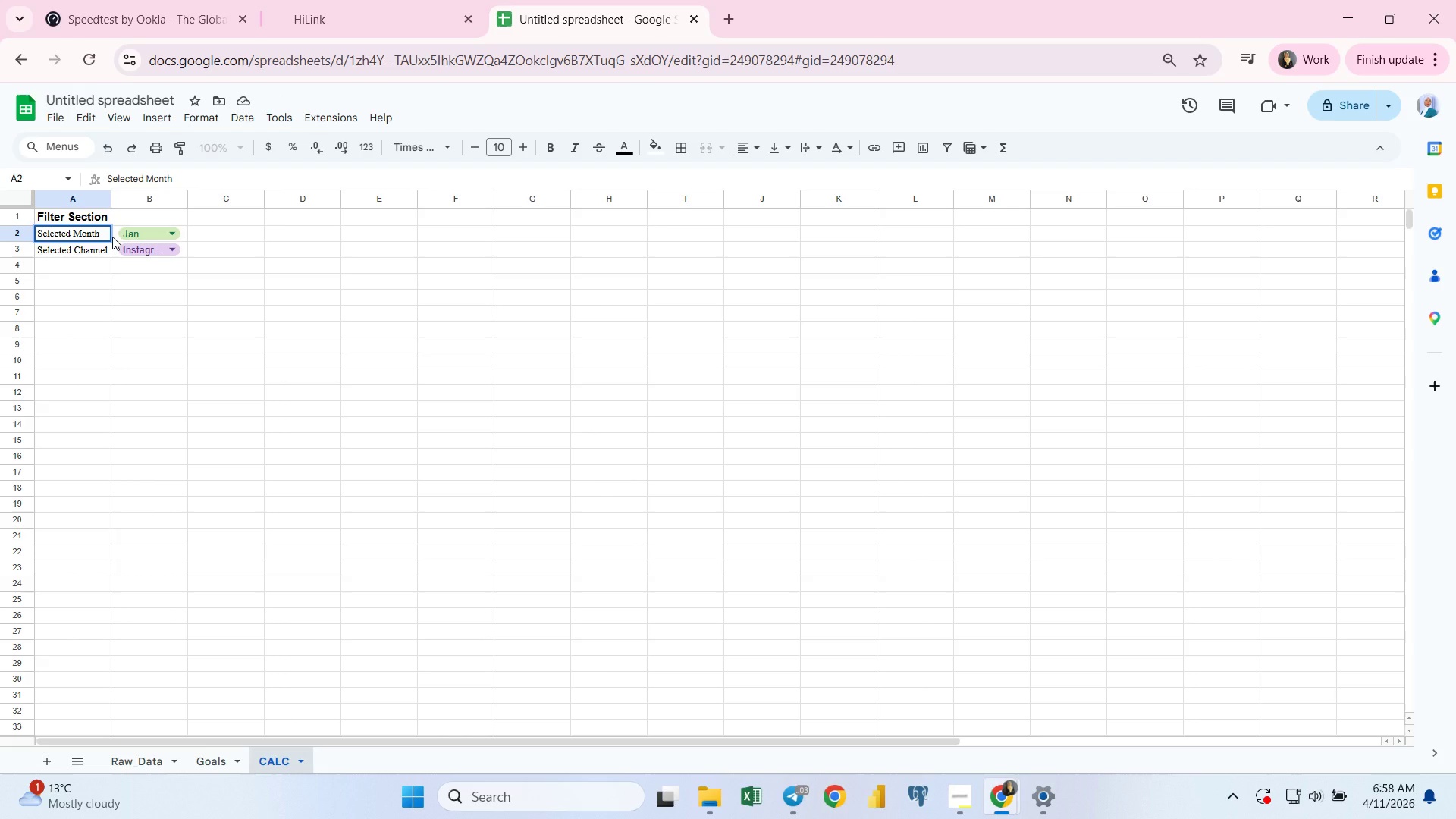 
wait(12.17)
 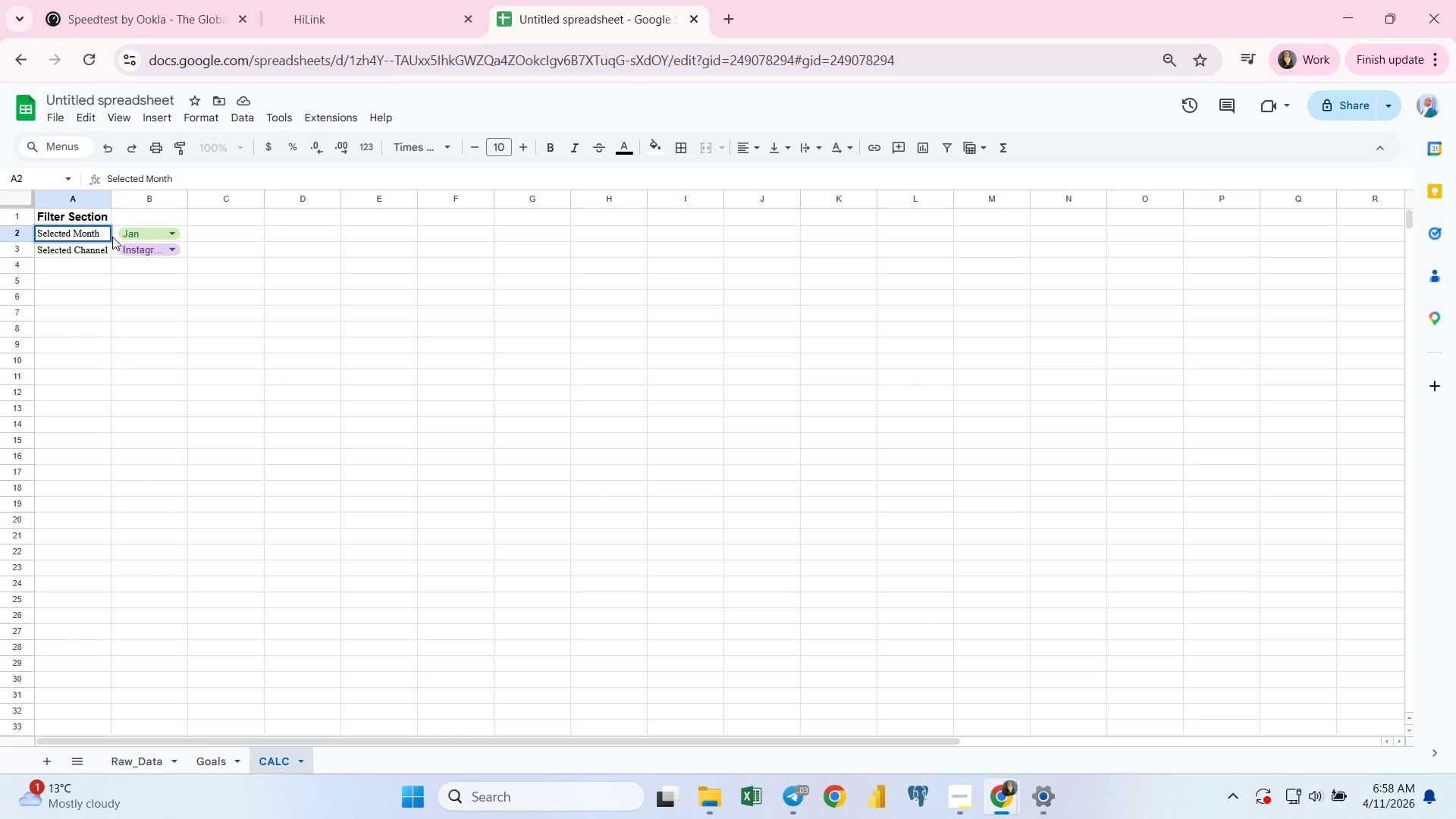 
hold_key(key=MetaLeft, duration=2.08)
 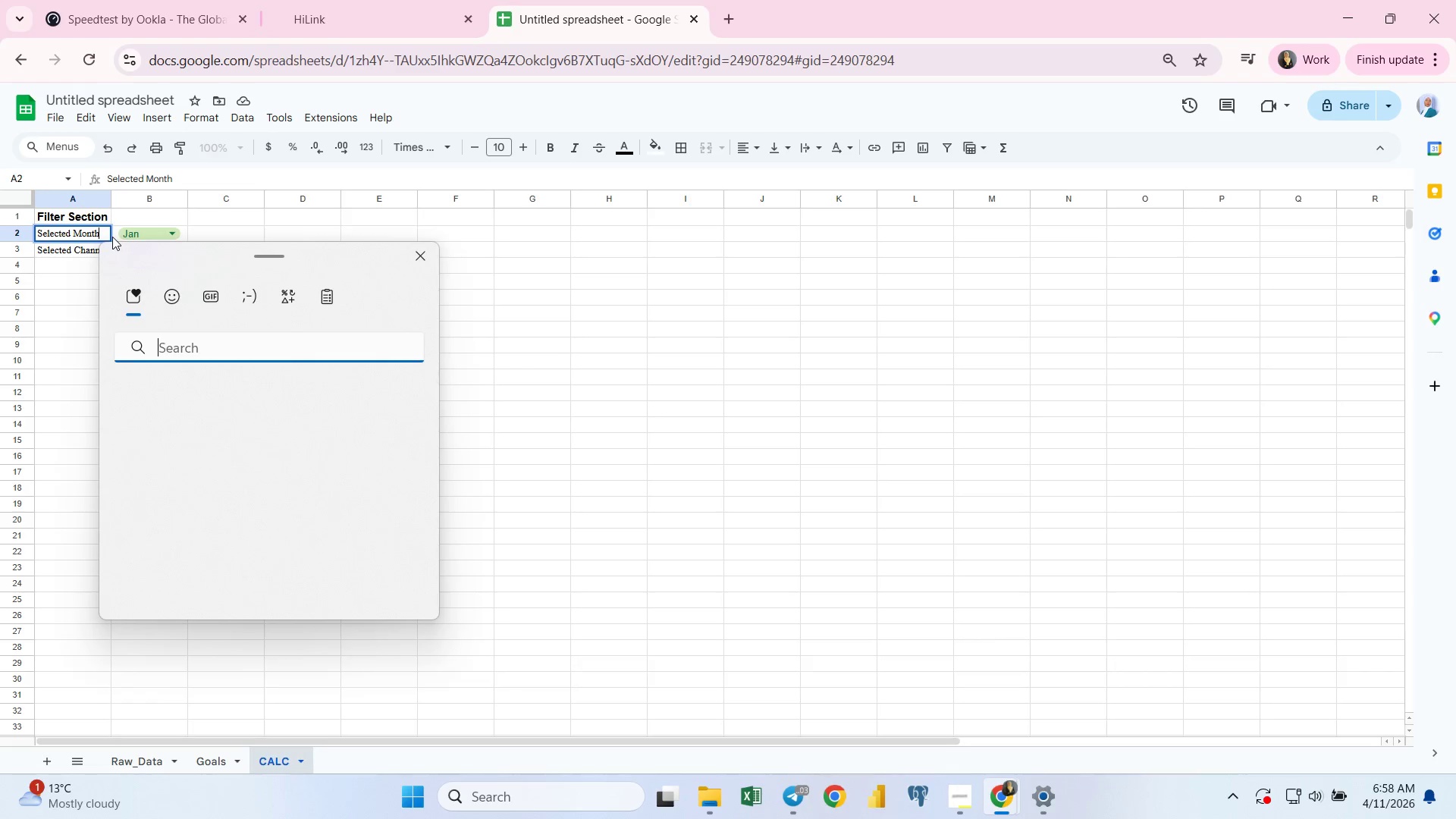 
key(Meta+Period)
 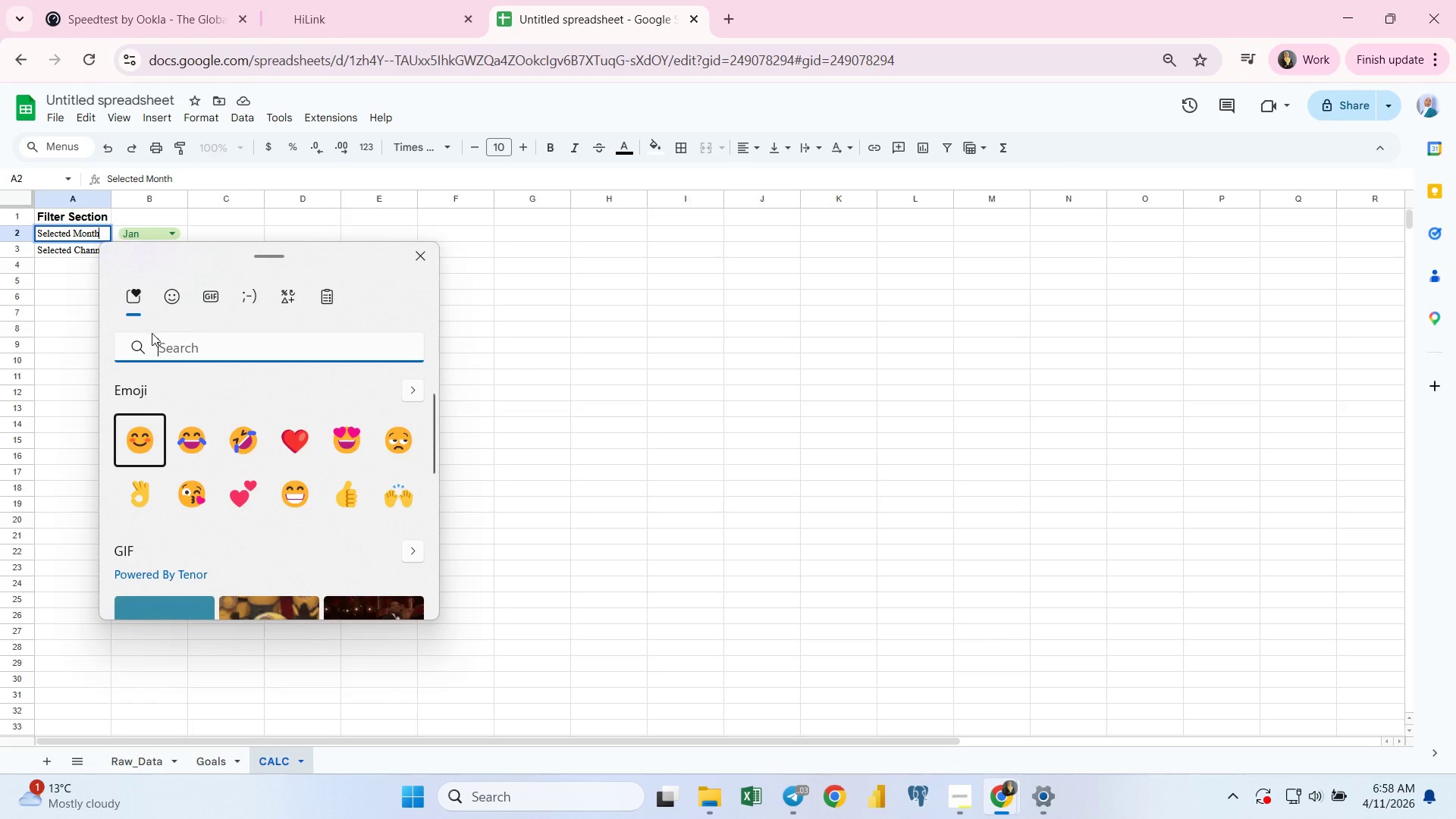 
type(arr)
 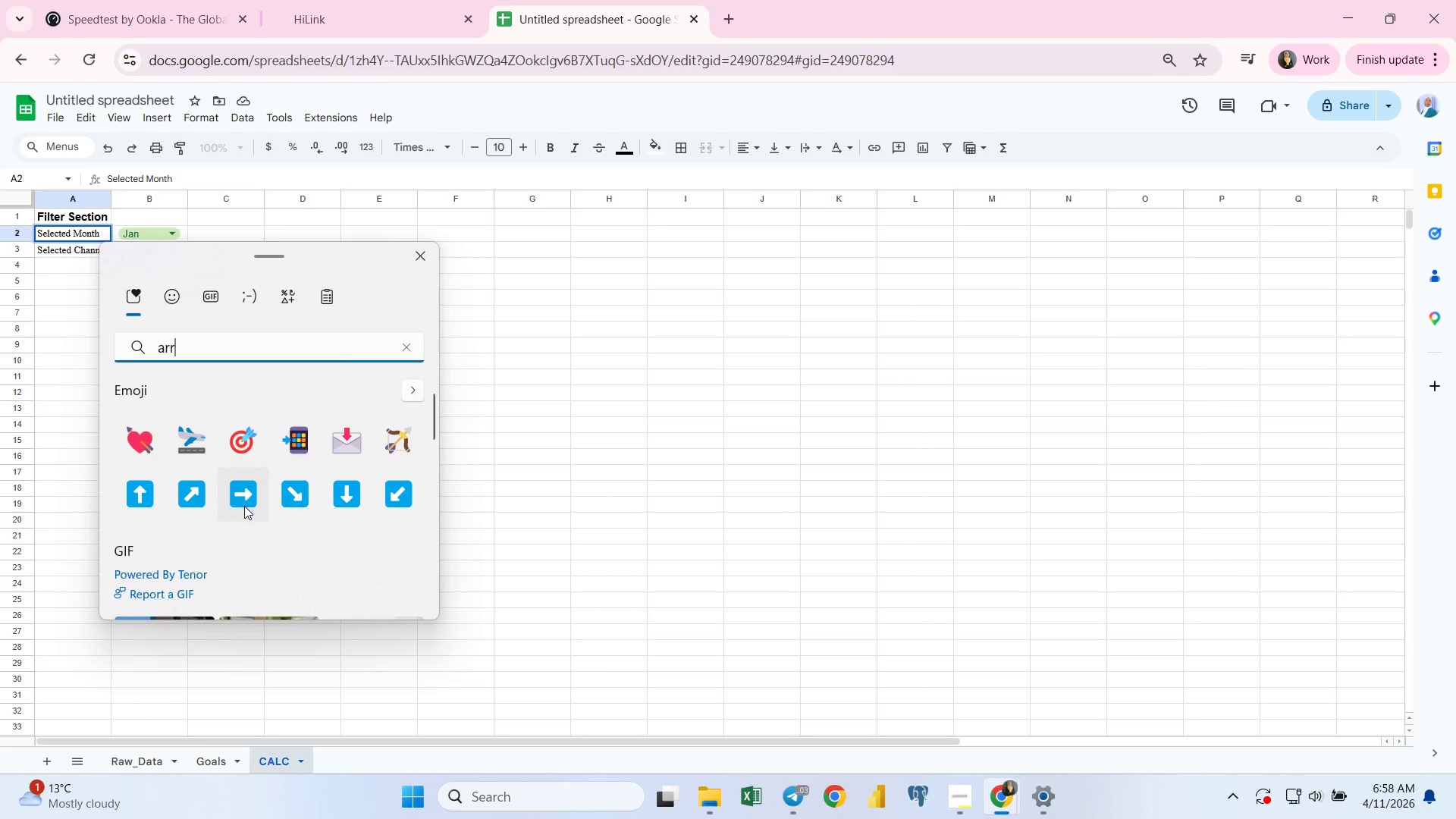 
left_click([244, 504])
 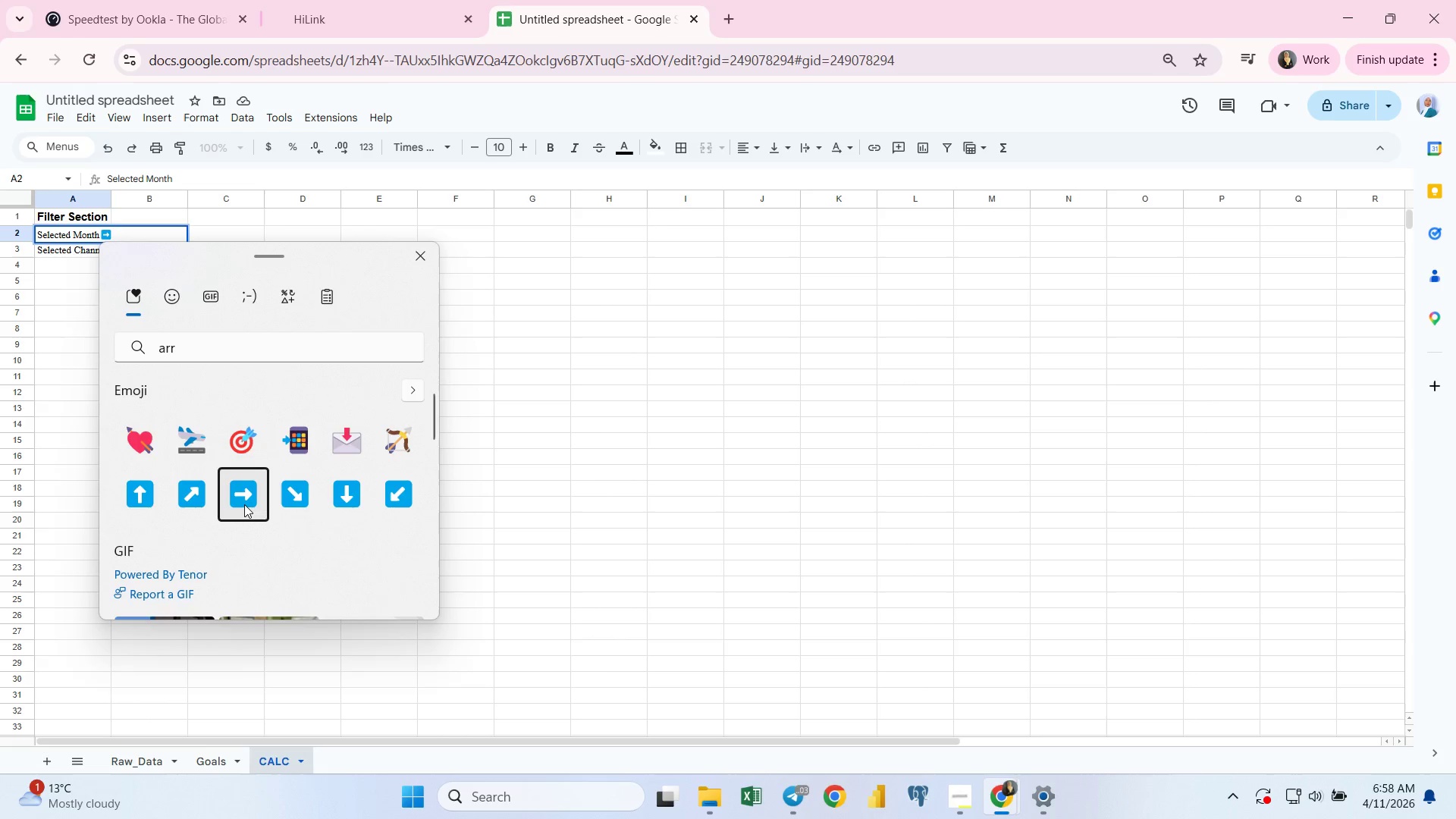 
wait(5.83)
 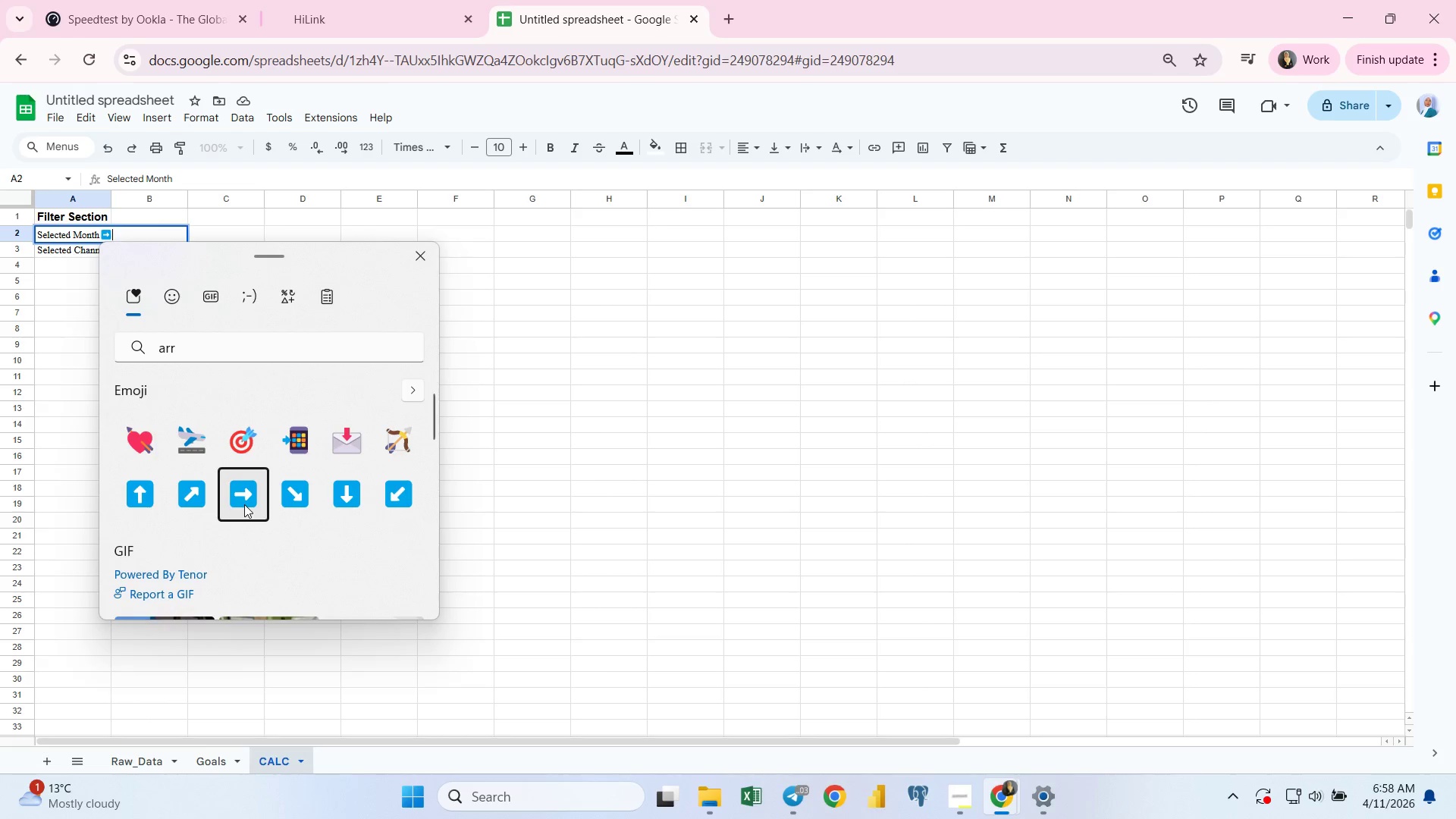 
key(Enter)
 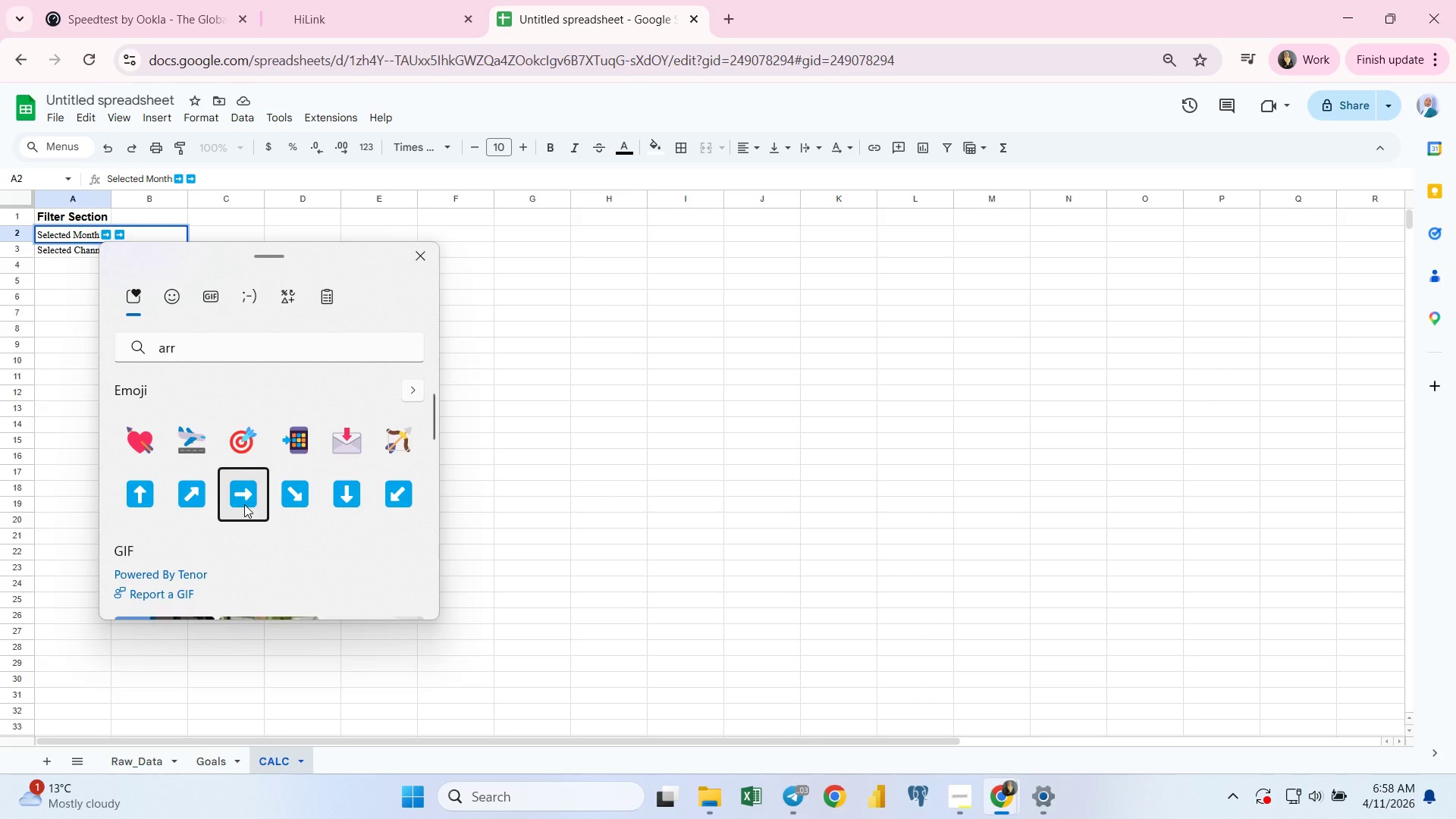 
key(Backspace)
 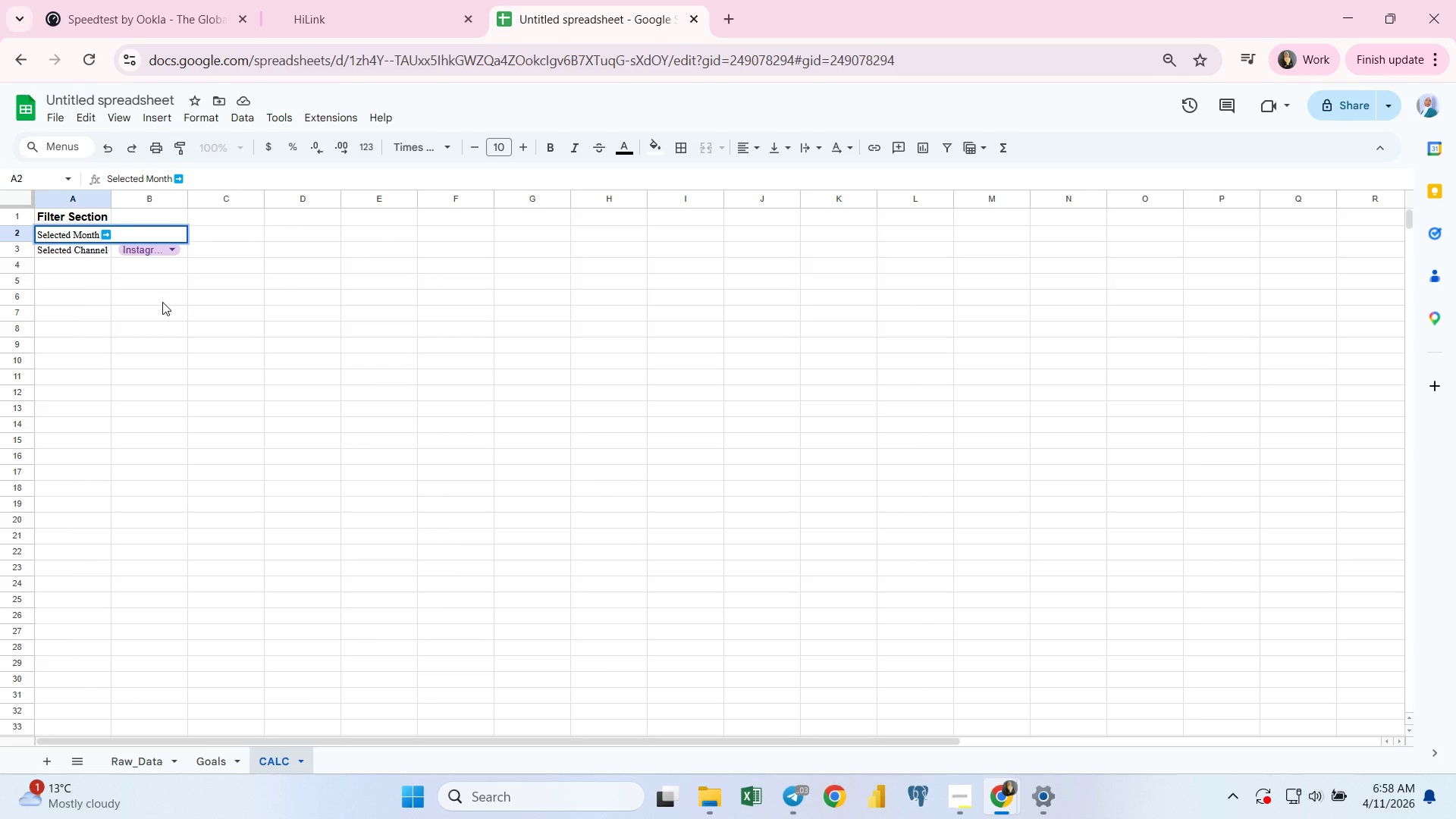 
key(Enter)
 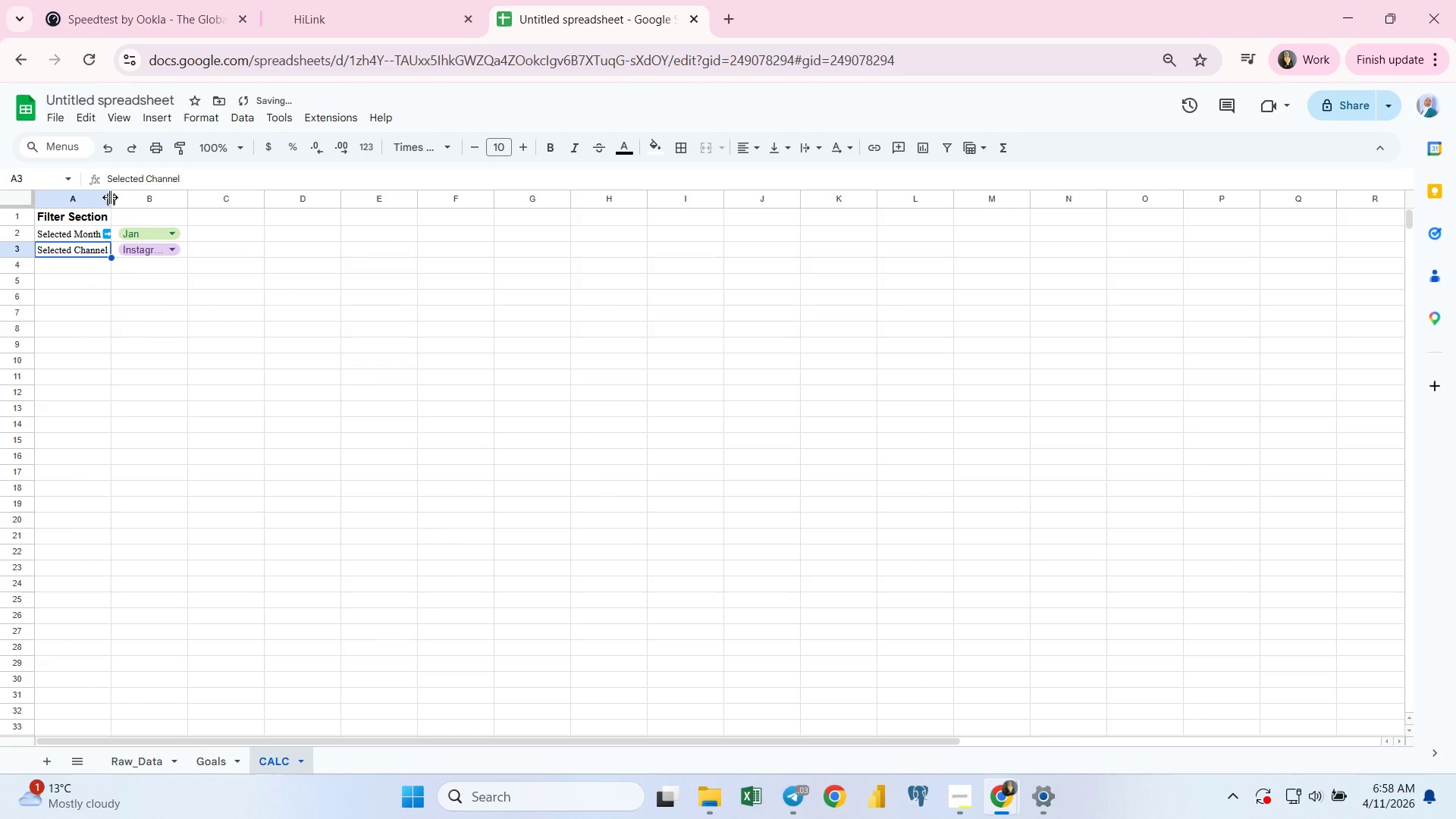 
double_click([110, 197])
 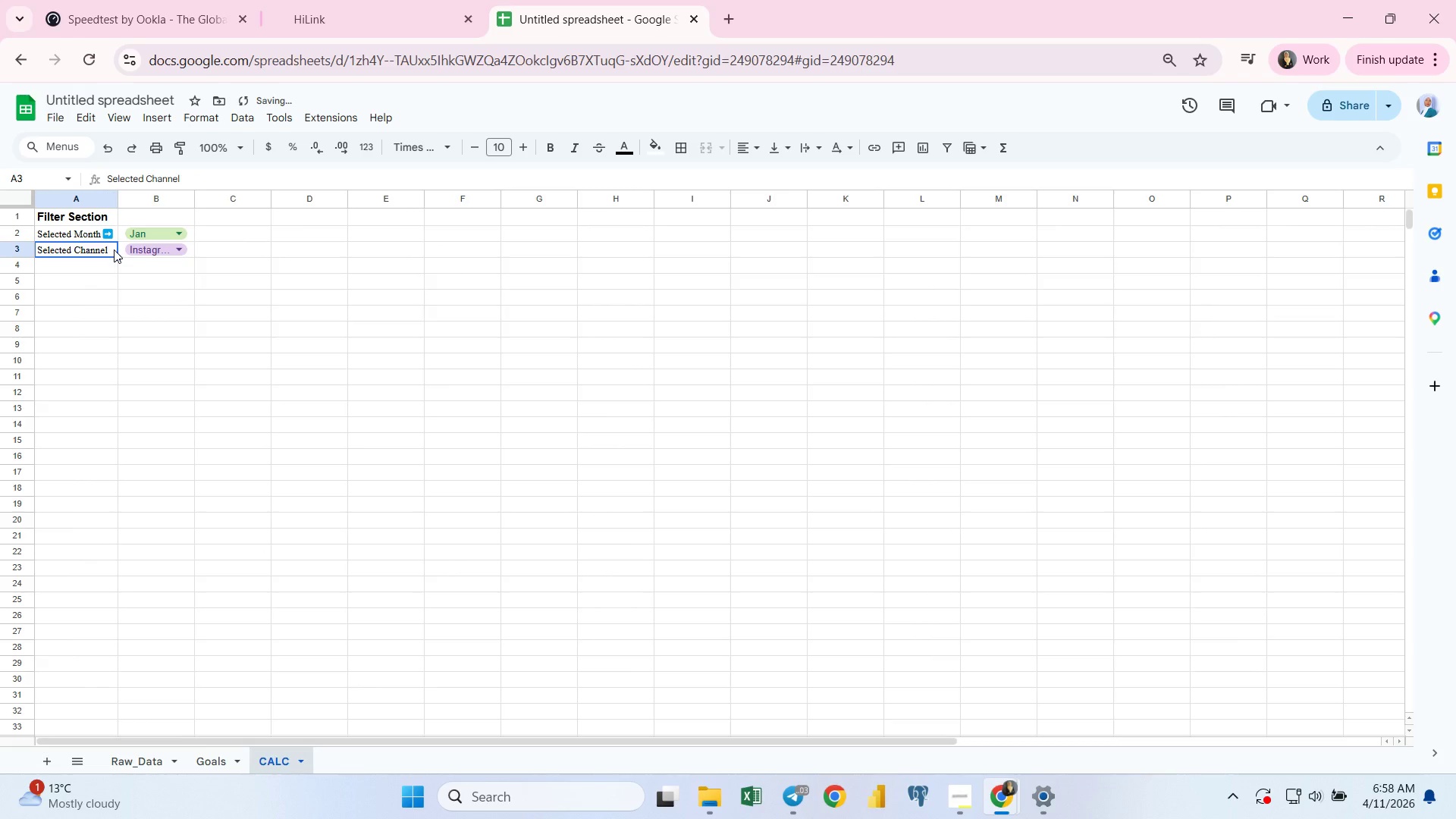 
left_click([111, 249])
 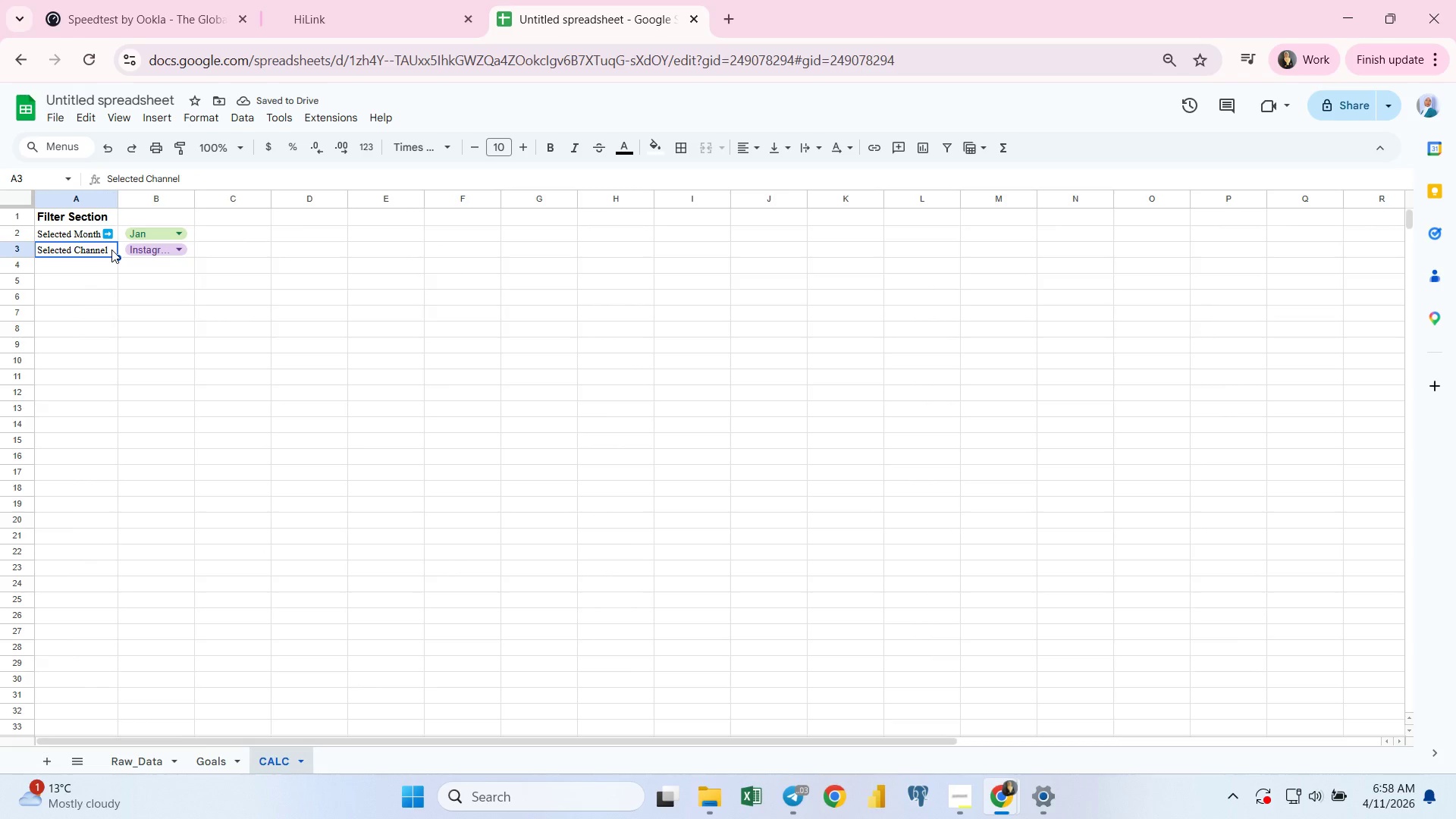 
double_click([111, 249])
 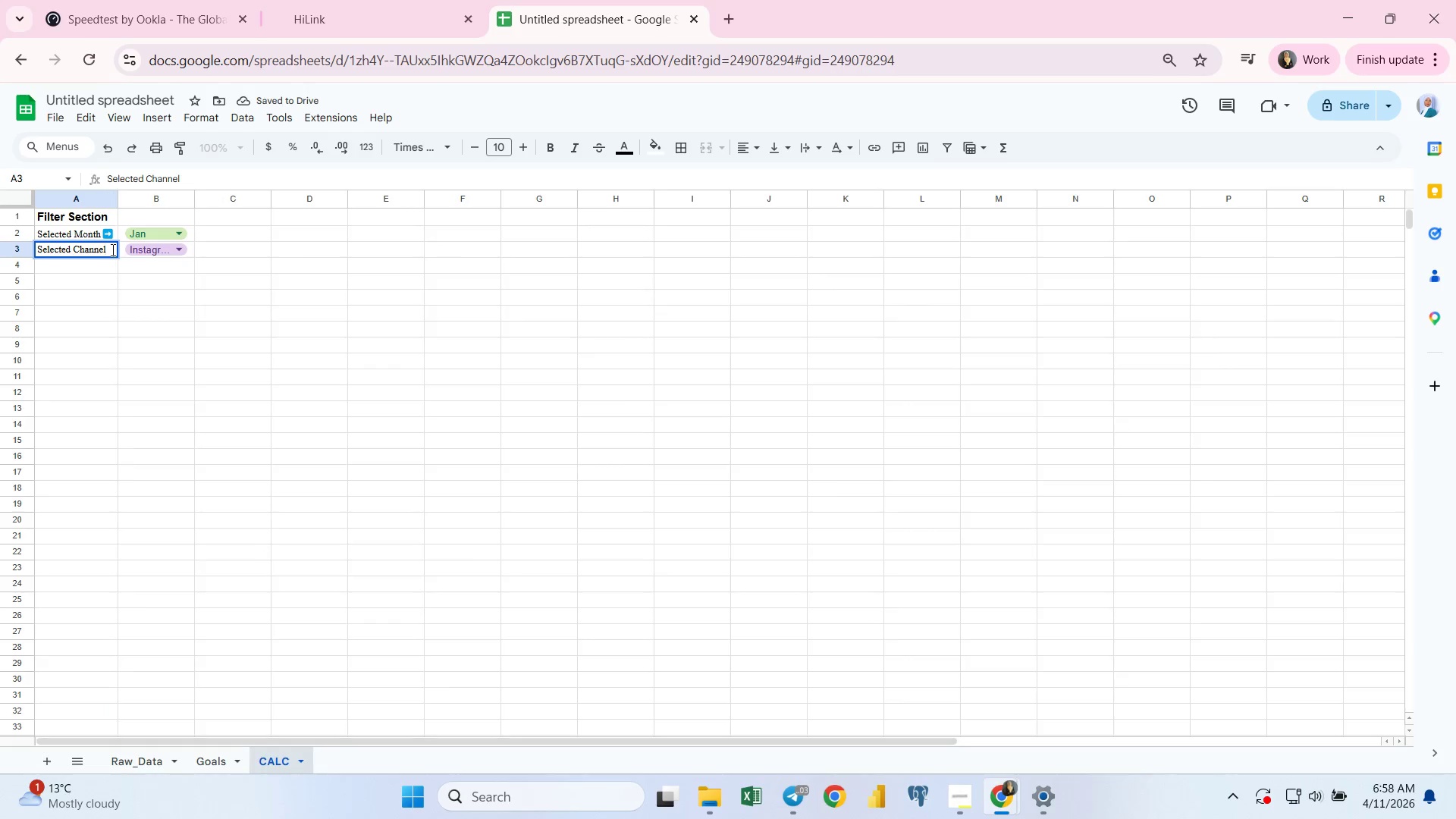 
key(Space)
 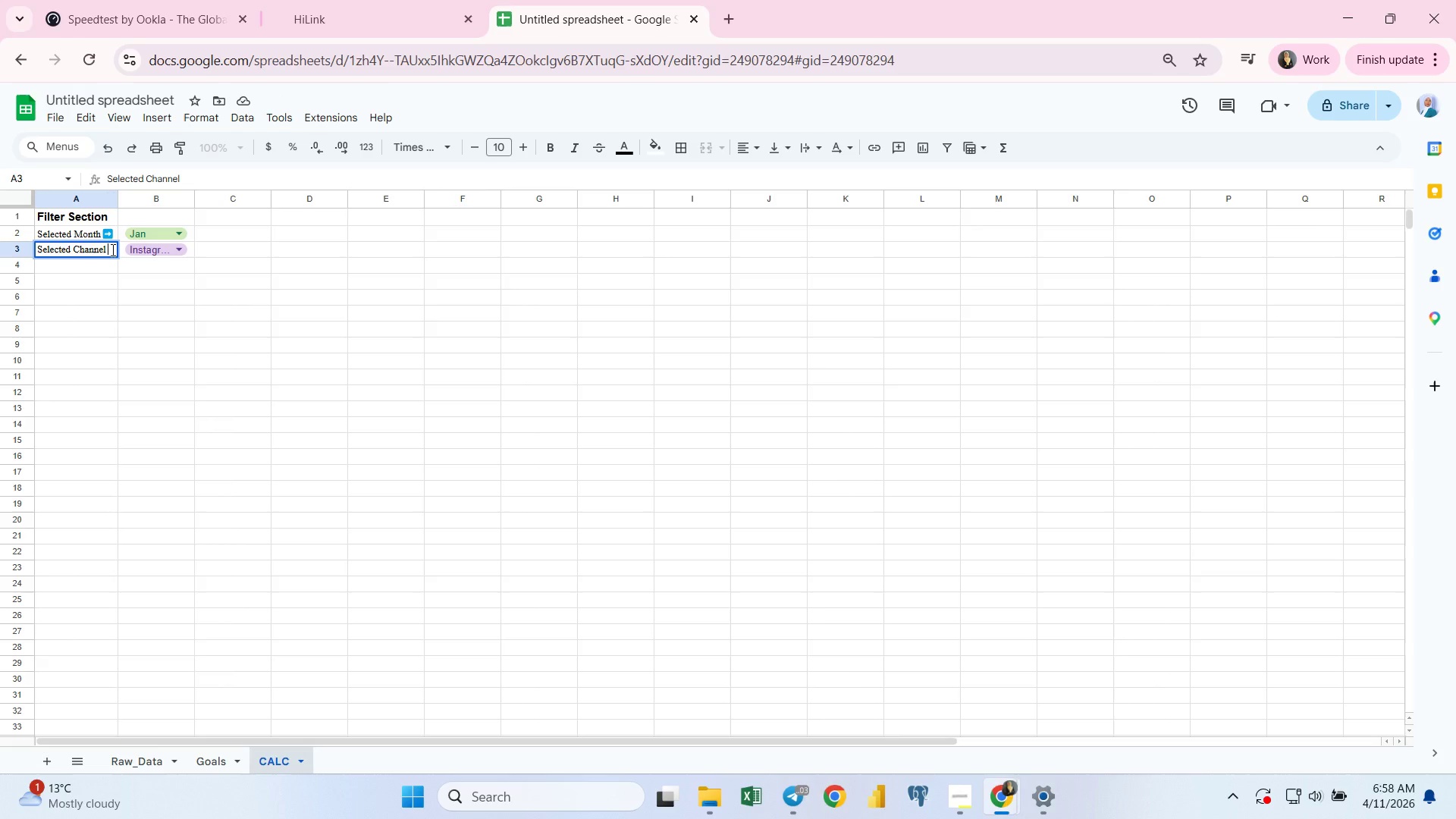 
key(Meta+MetaLeft)
 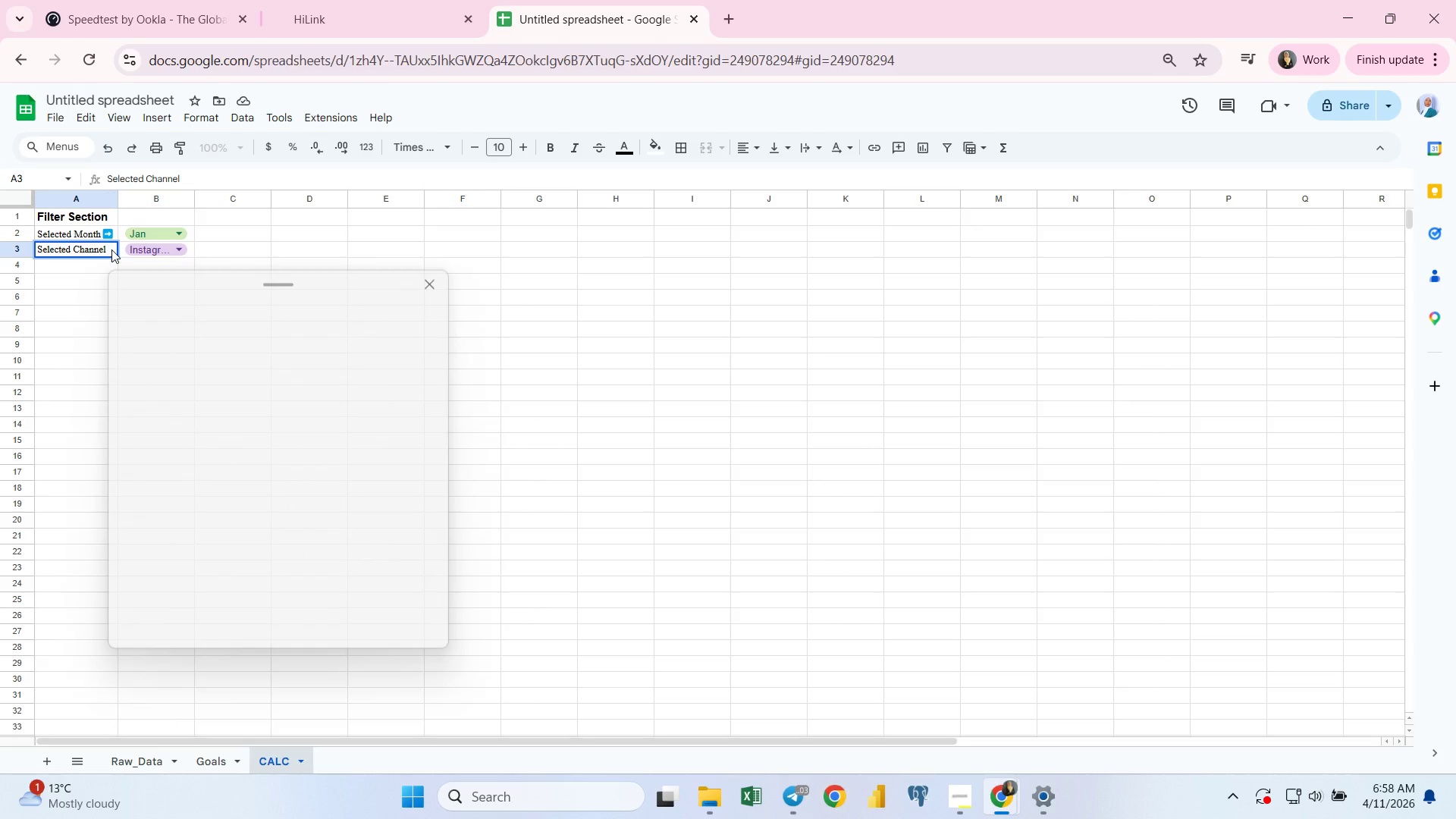 
key(Meta+Period)
 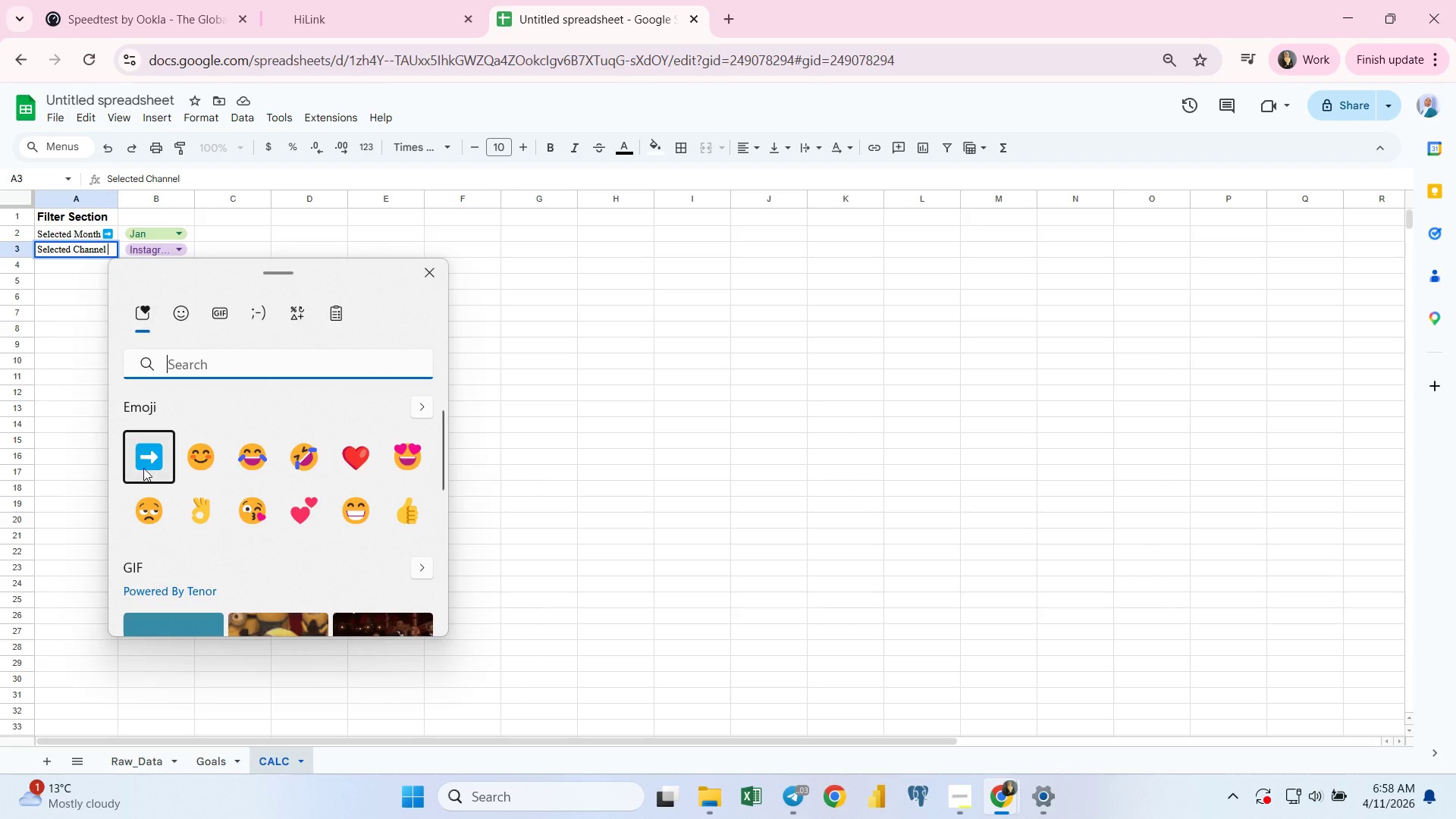 
left_click([143, 468])
 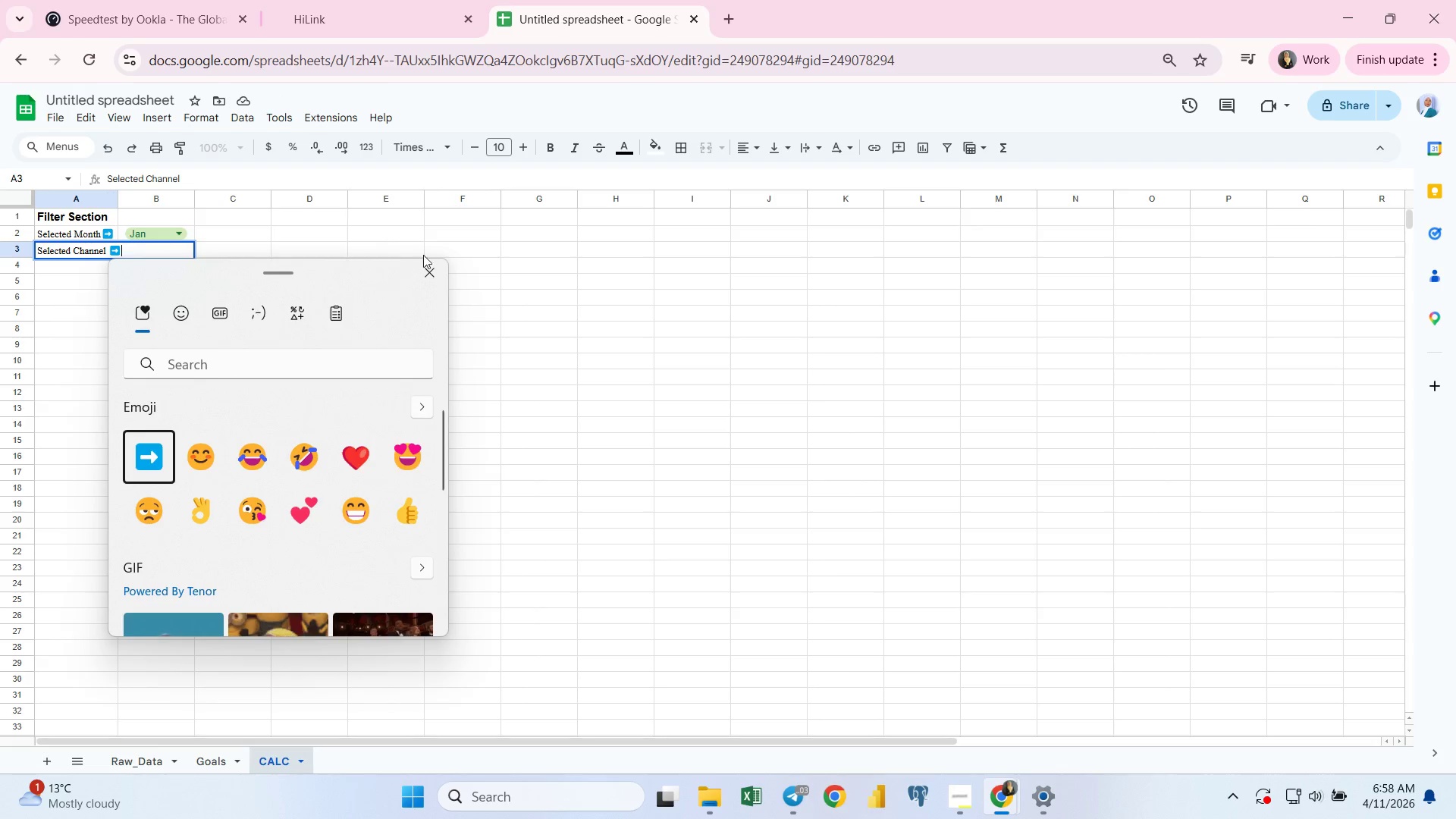 
left_click([426, 272])
 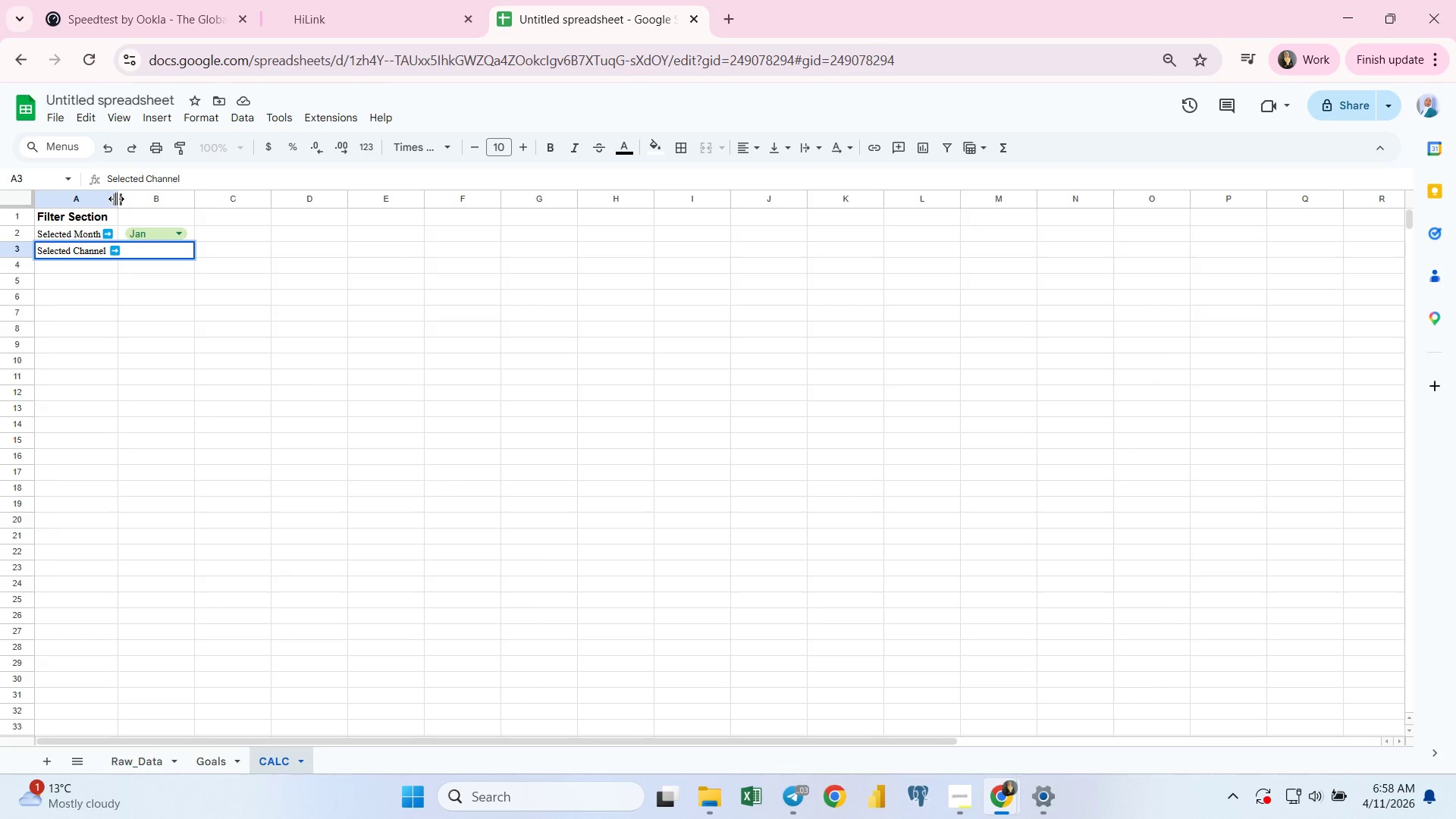 
double_click([115, 199])
 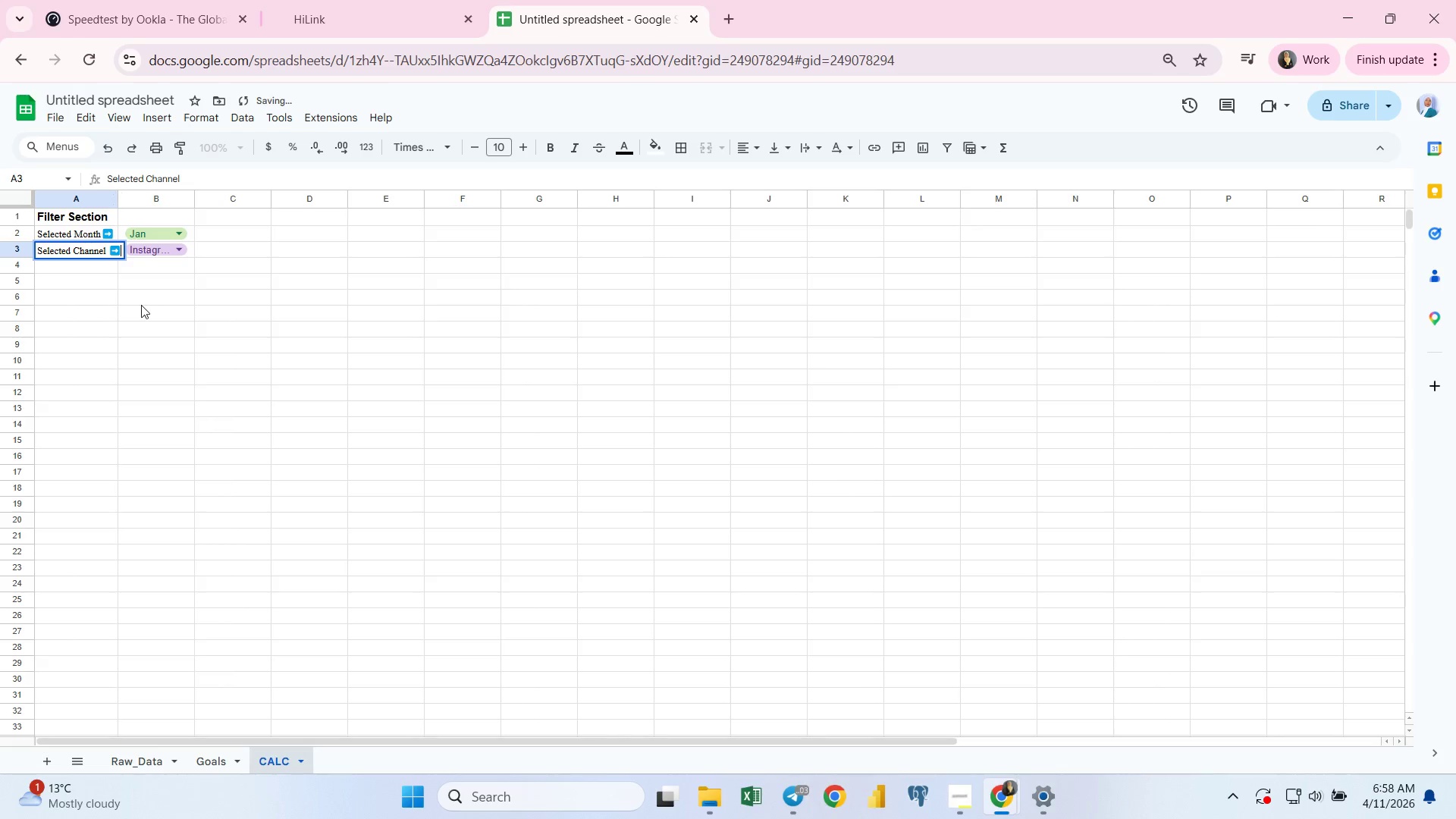 
left_click([141, 305])
 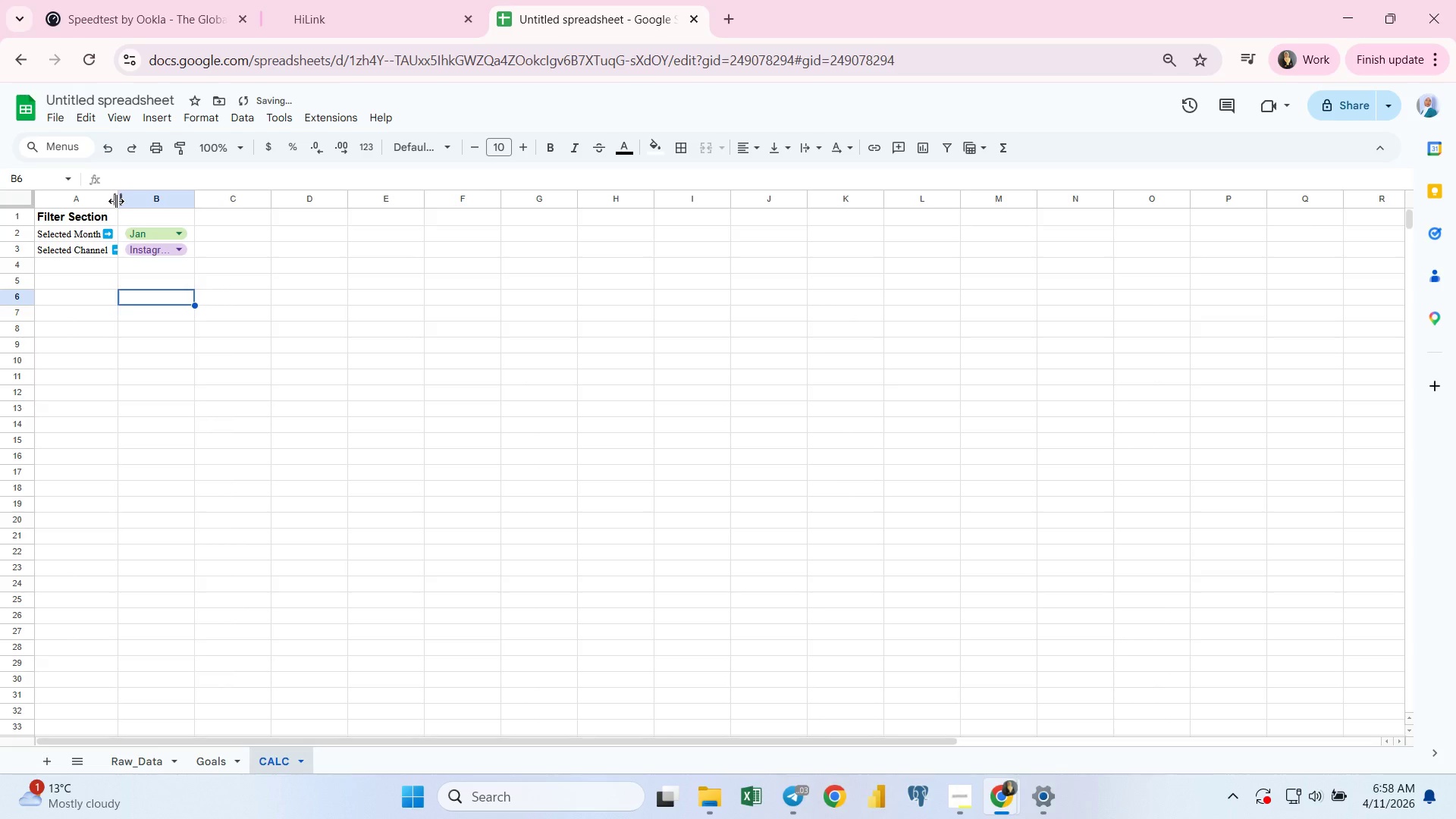 
double_click([116, 201])
 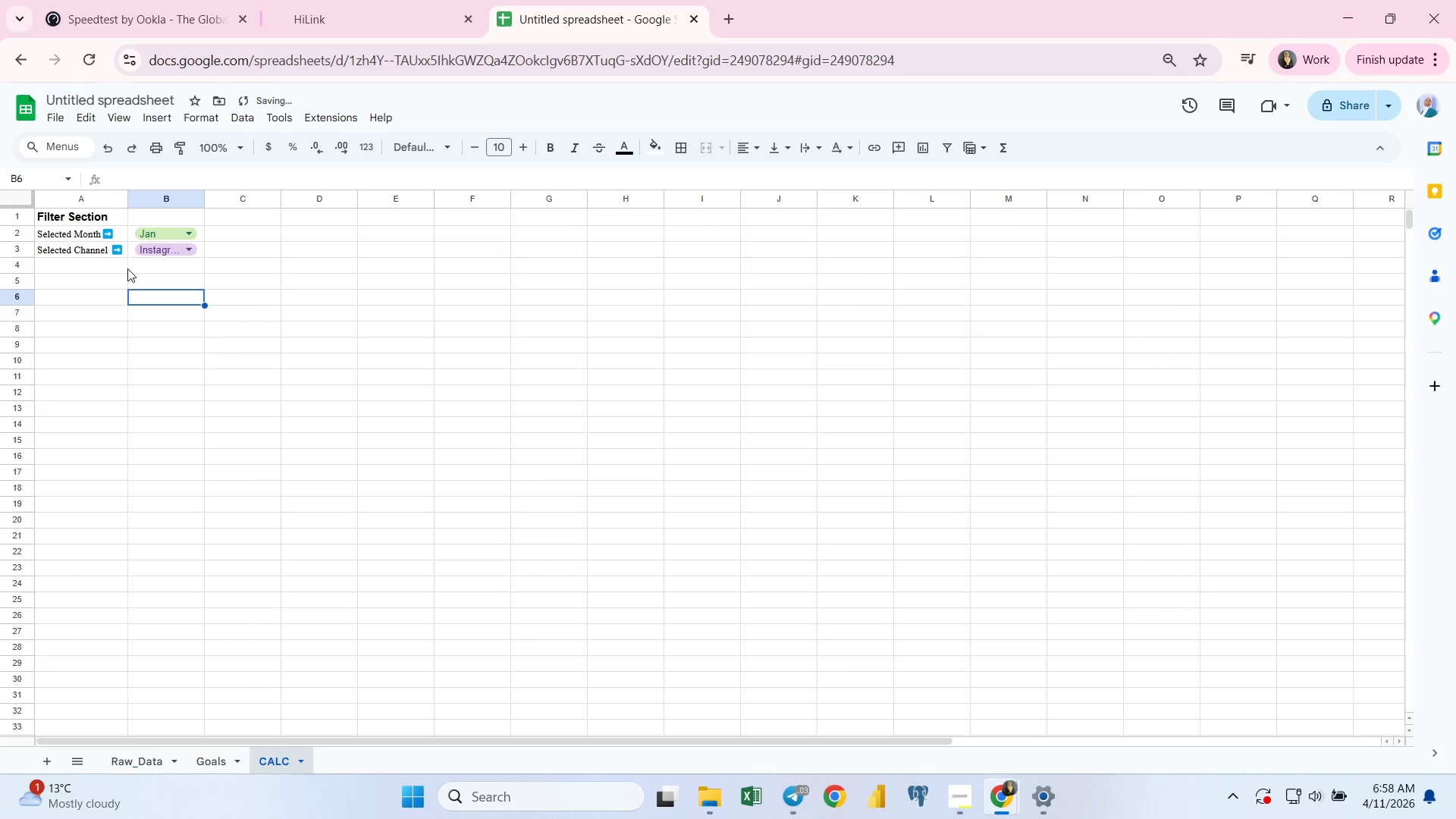 
left_click([121, 267])
 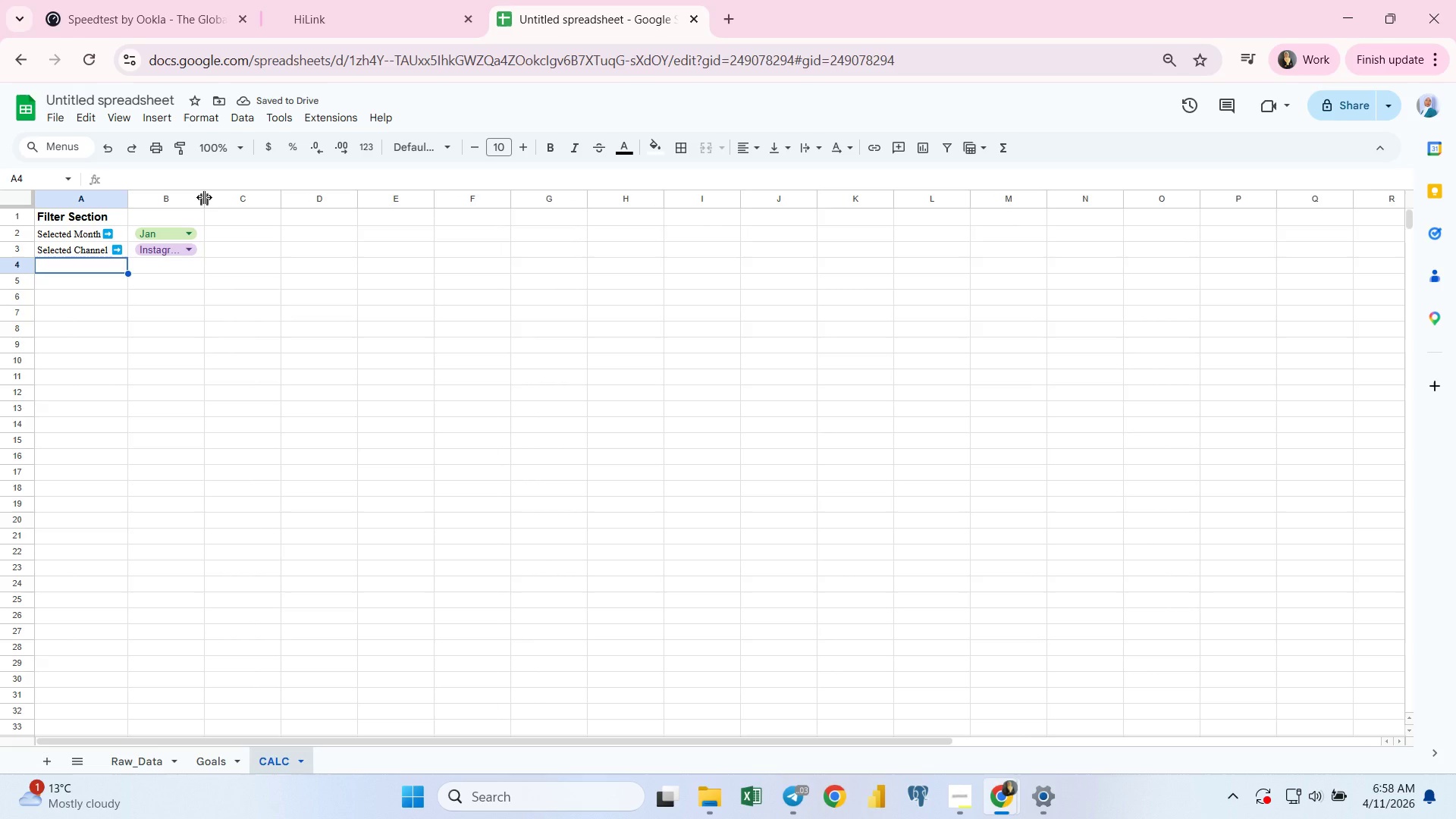 
double_click([204, 197])
 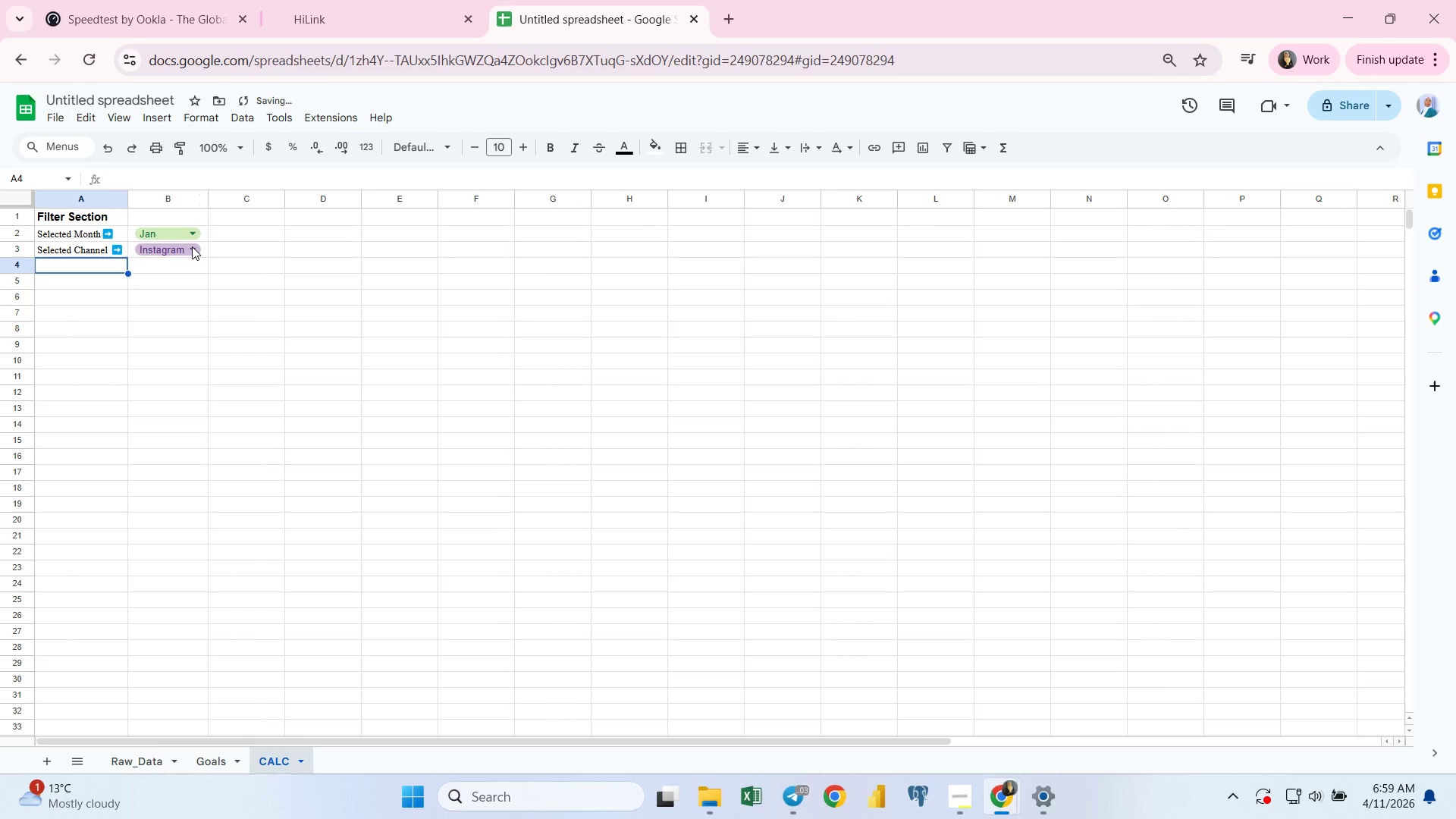 
left_click([191, 246])
 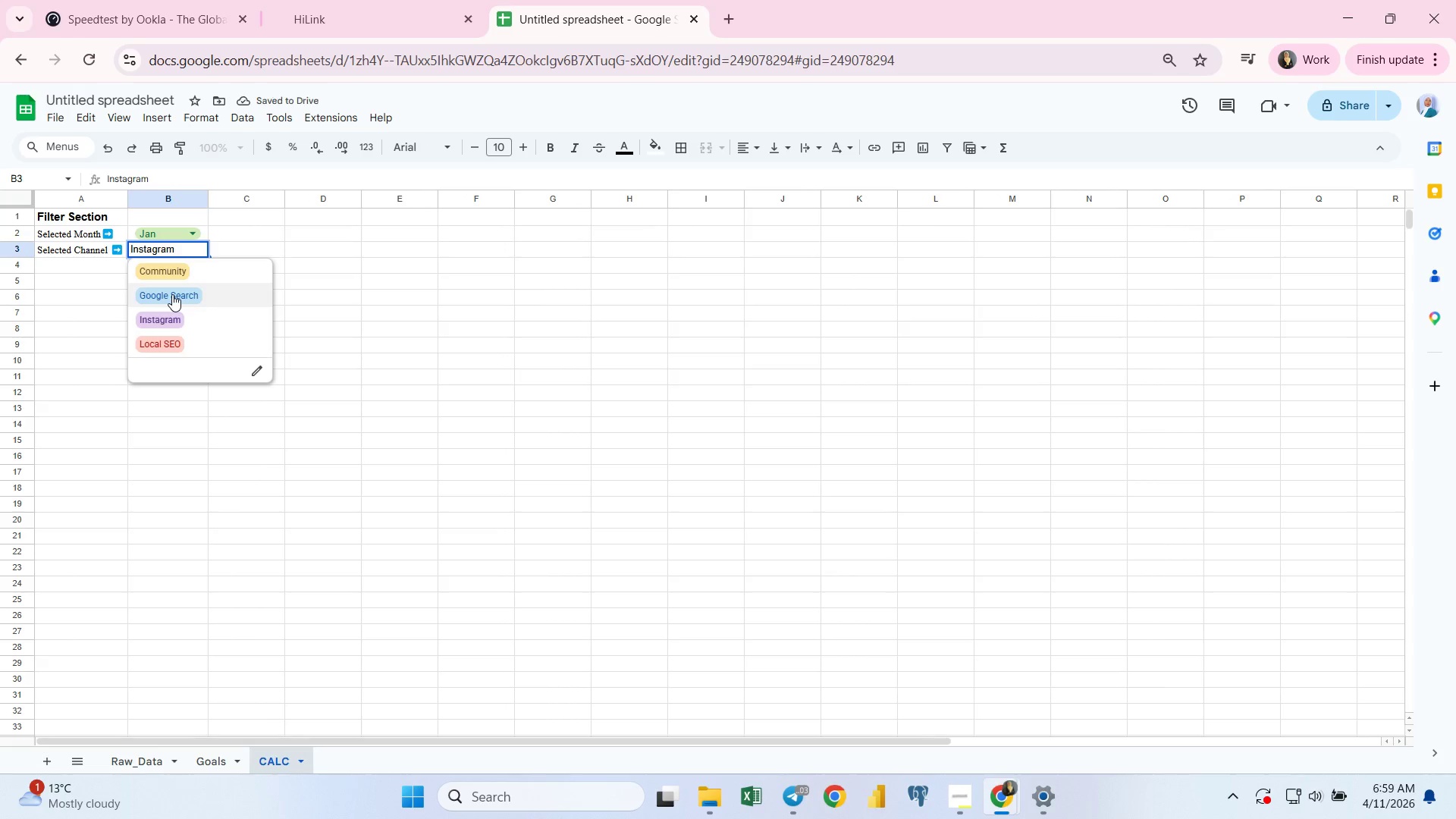 
left_click([172, 294])
 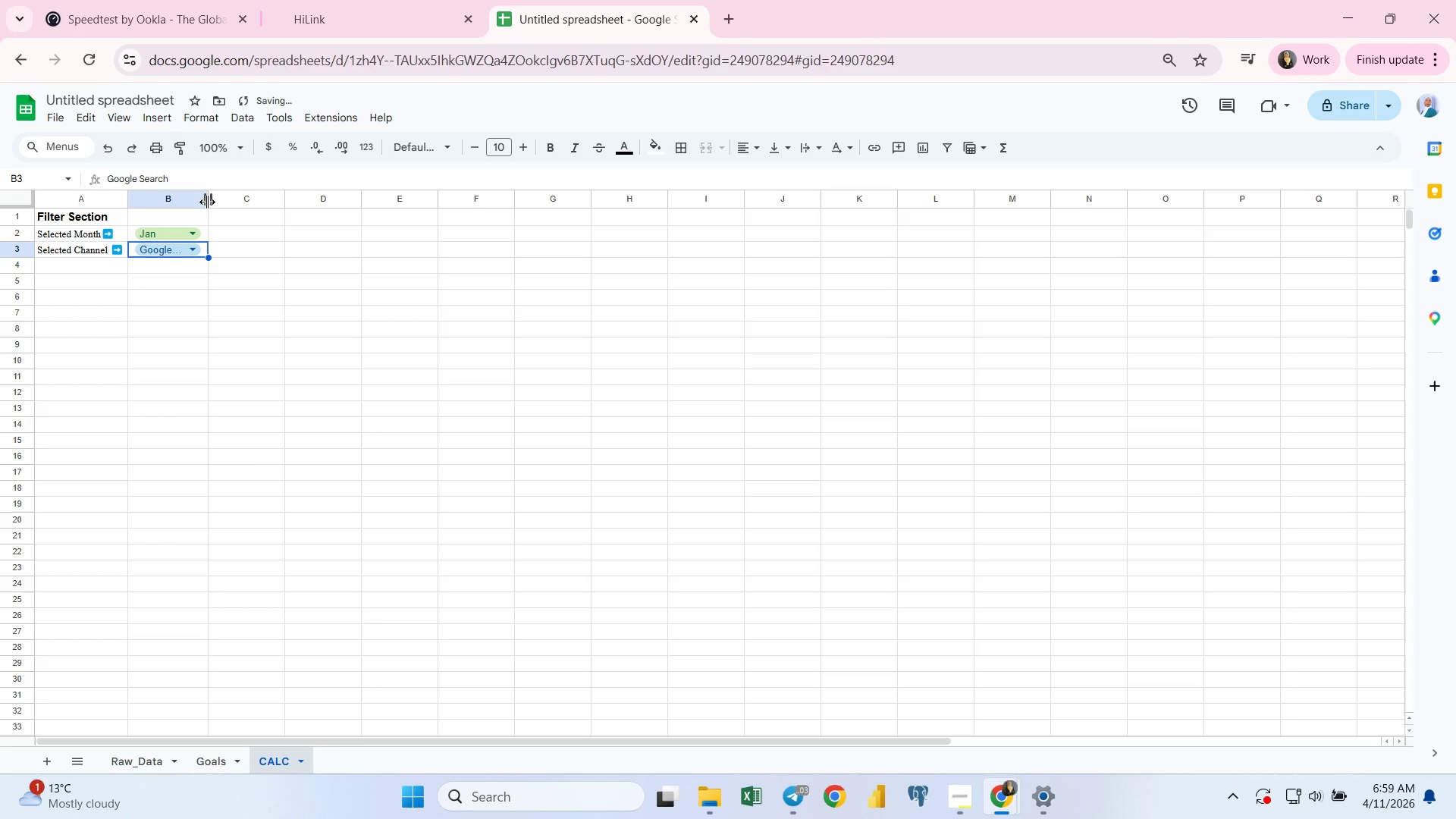 
double_click([206, 202])
 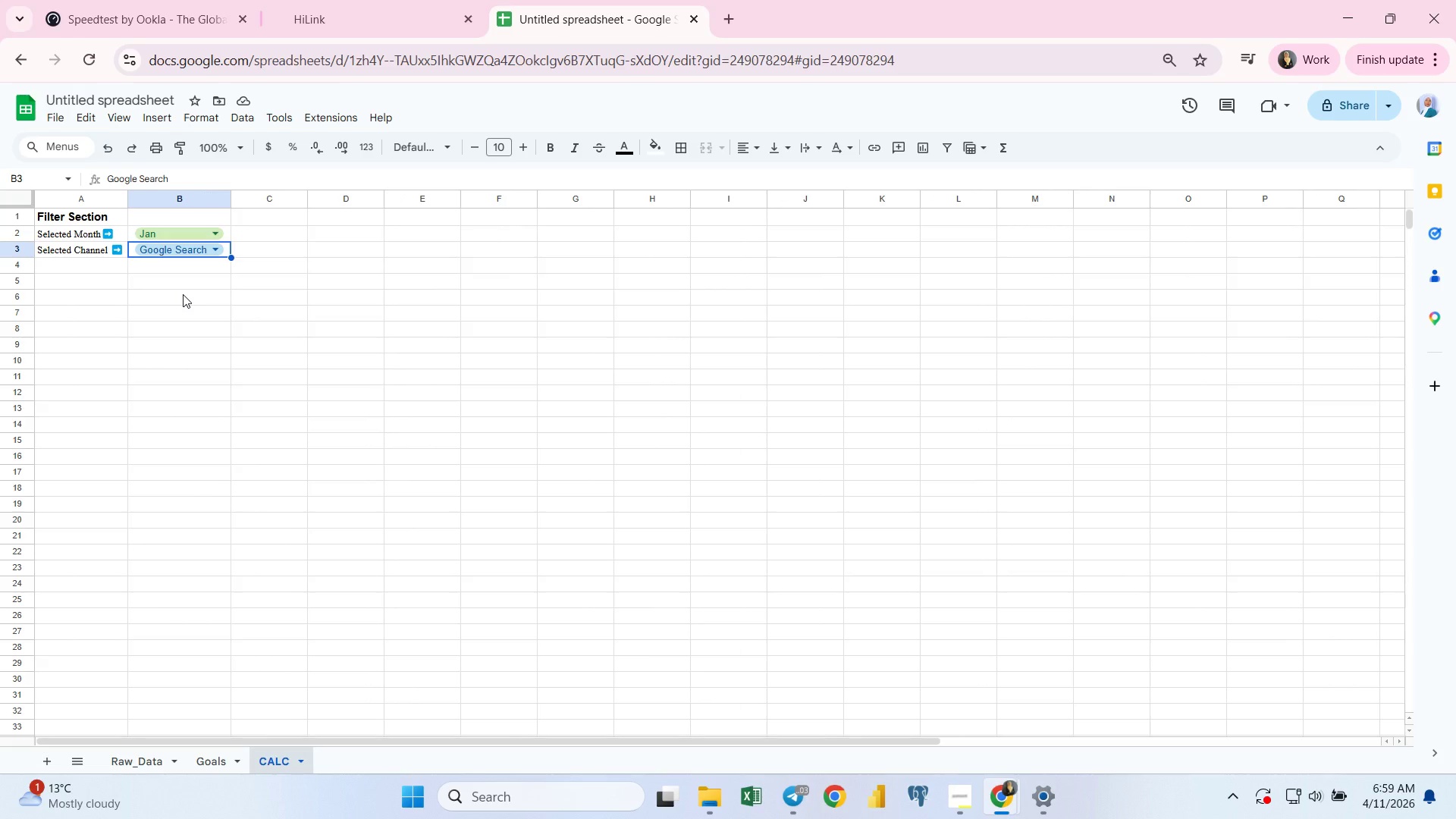 
wait(32.75)
 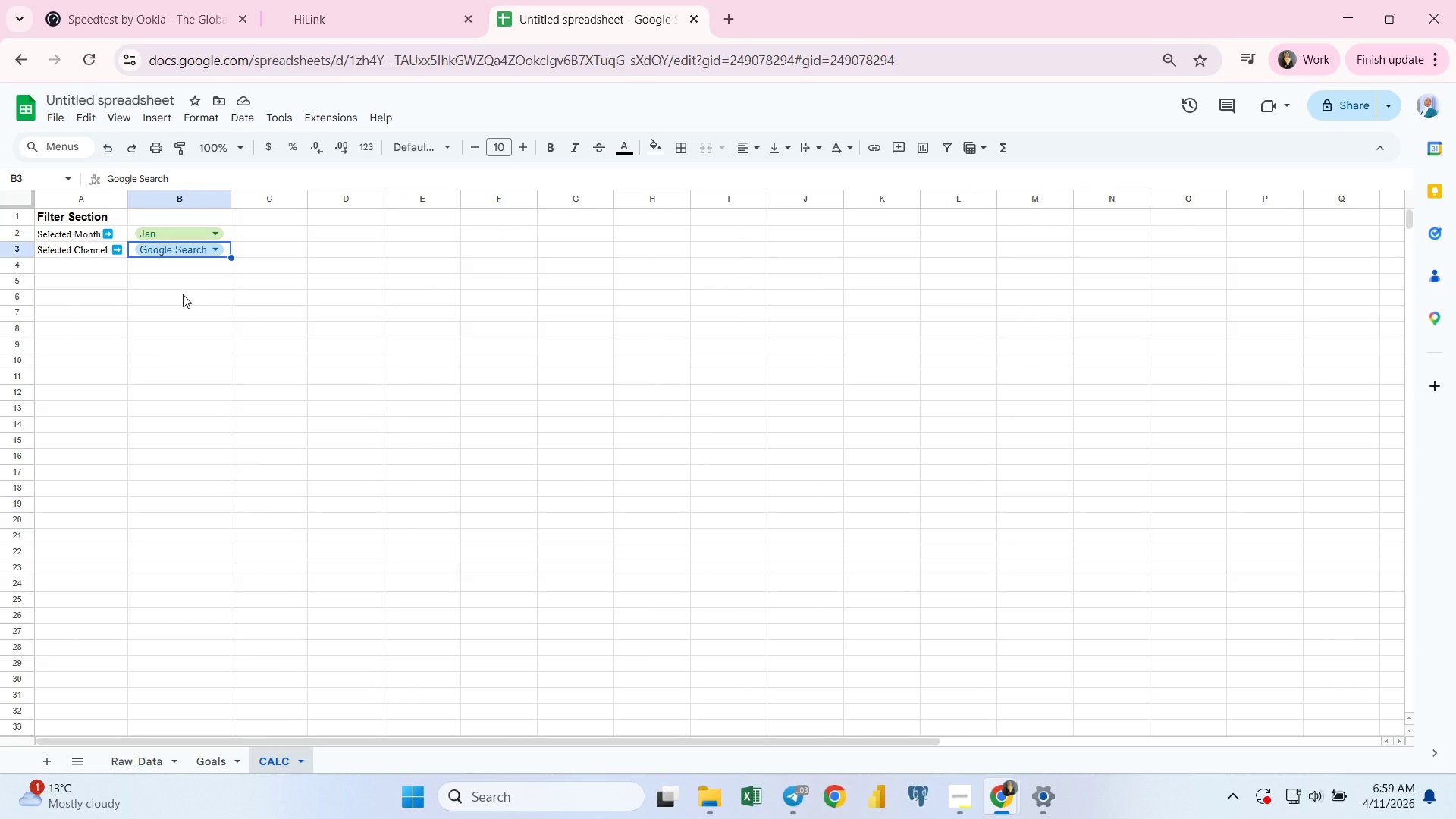 
left_click([54, 283])
 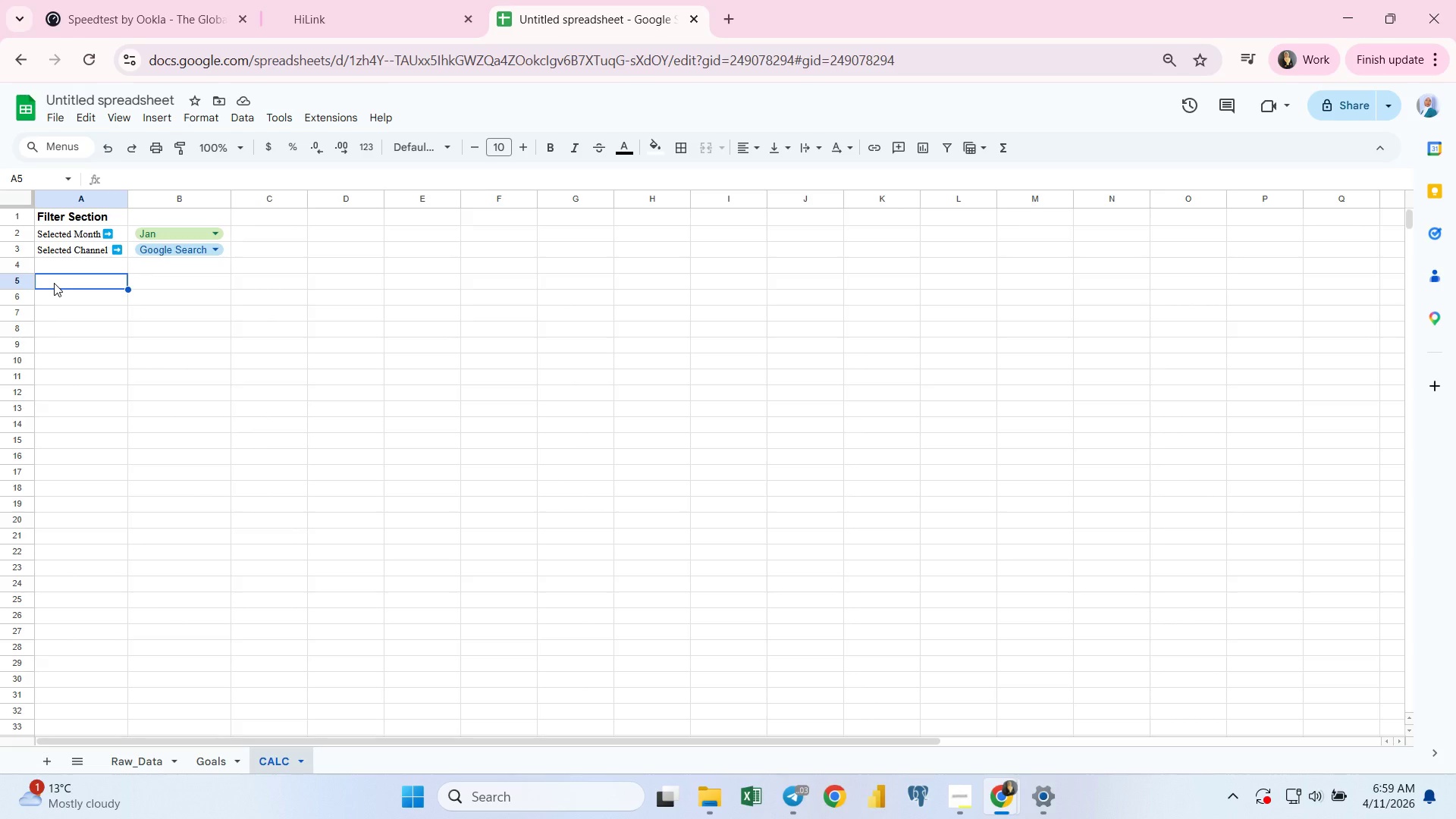 
type(Kpi )
key(Backspace)
key(Backspace)
key(Backspace)
type(PI Calculation)
 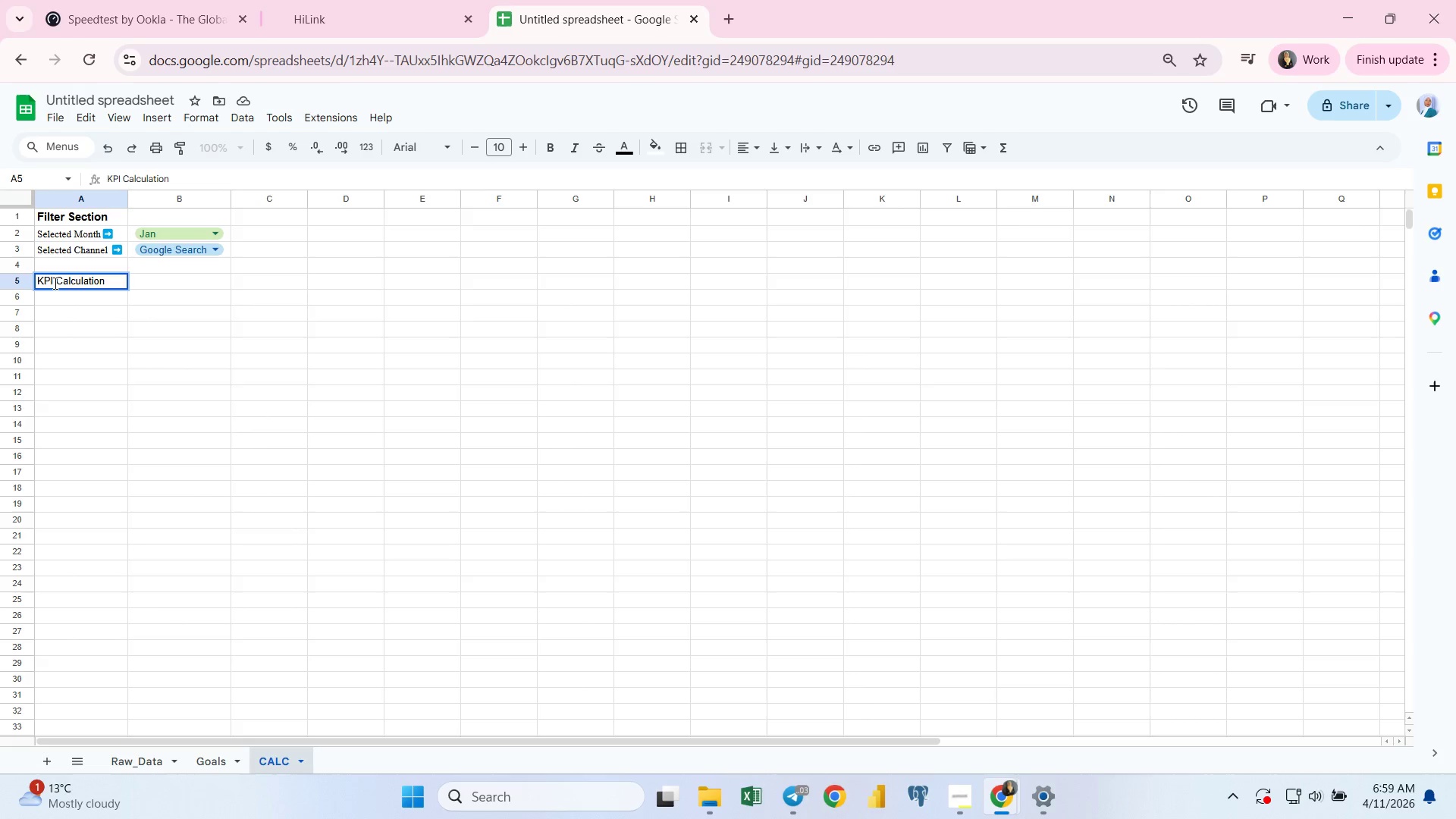 
mouse_move([238, -1])
 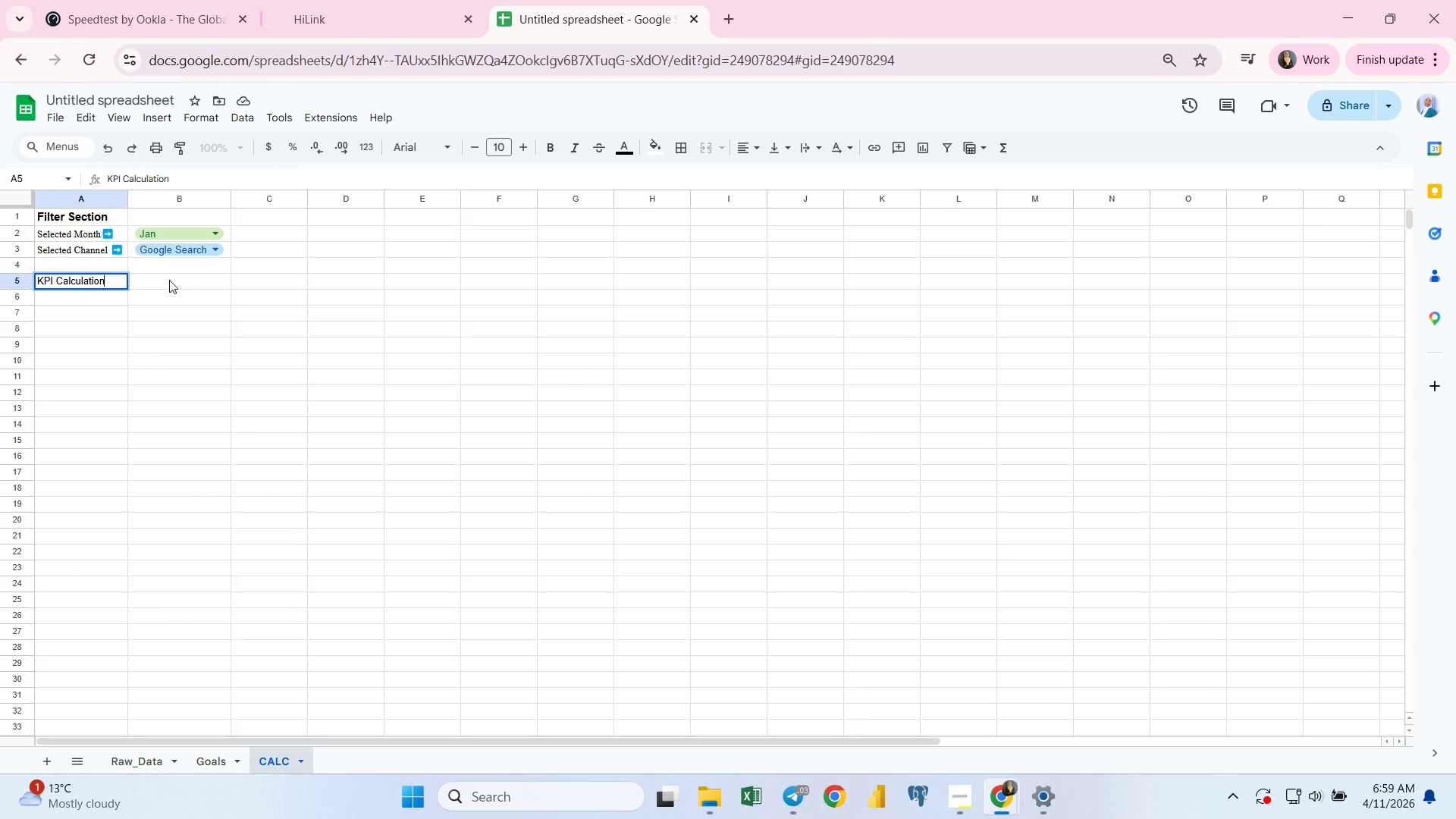 
key(Enter)
 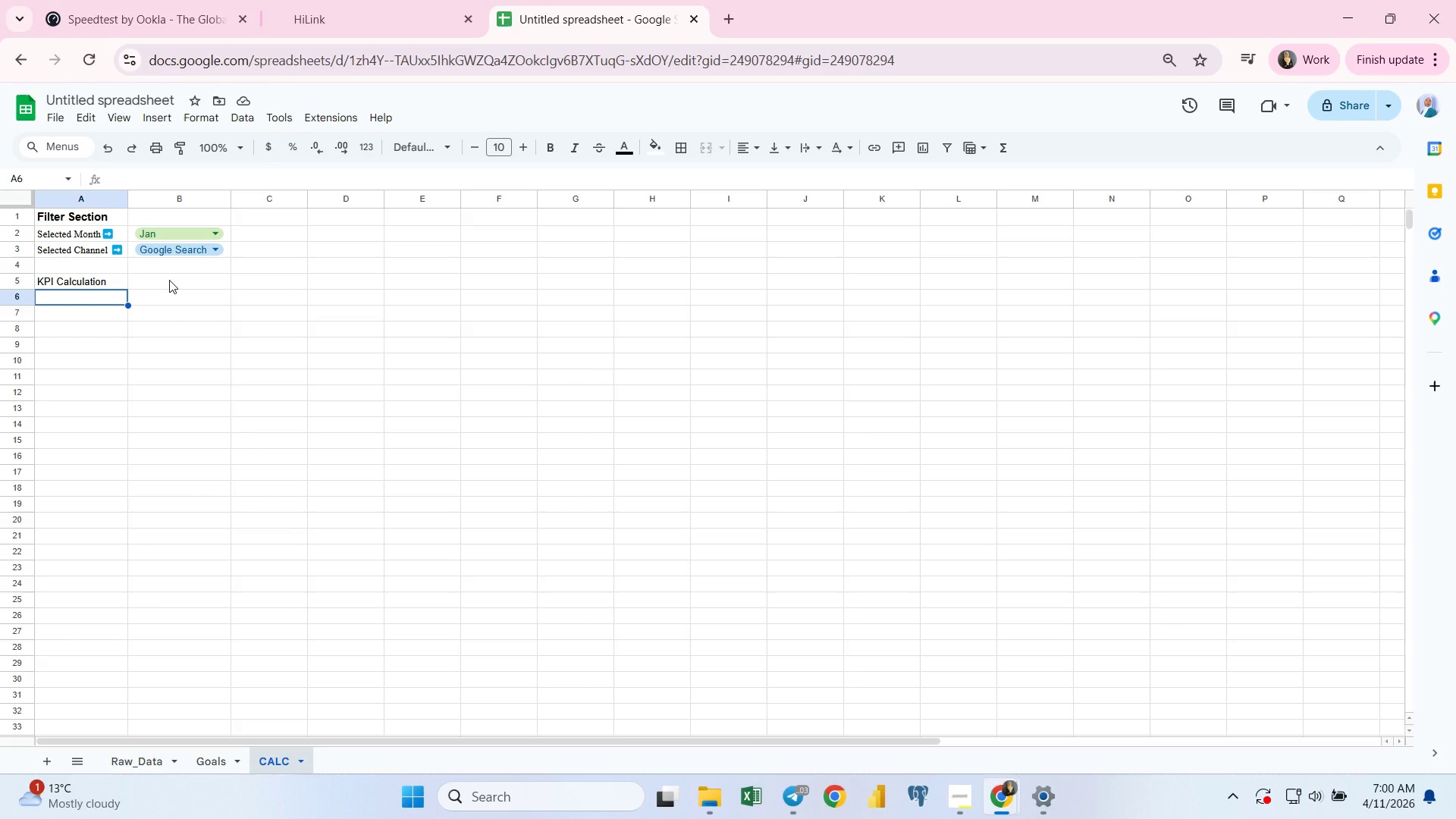 
wait(16.19)
 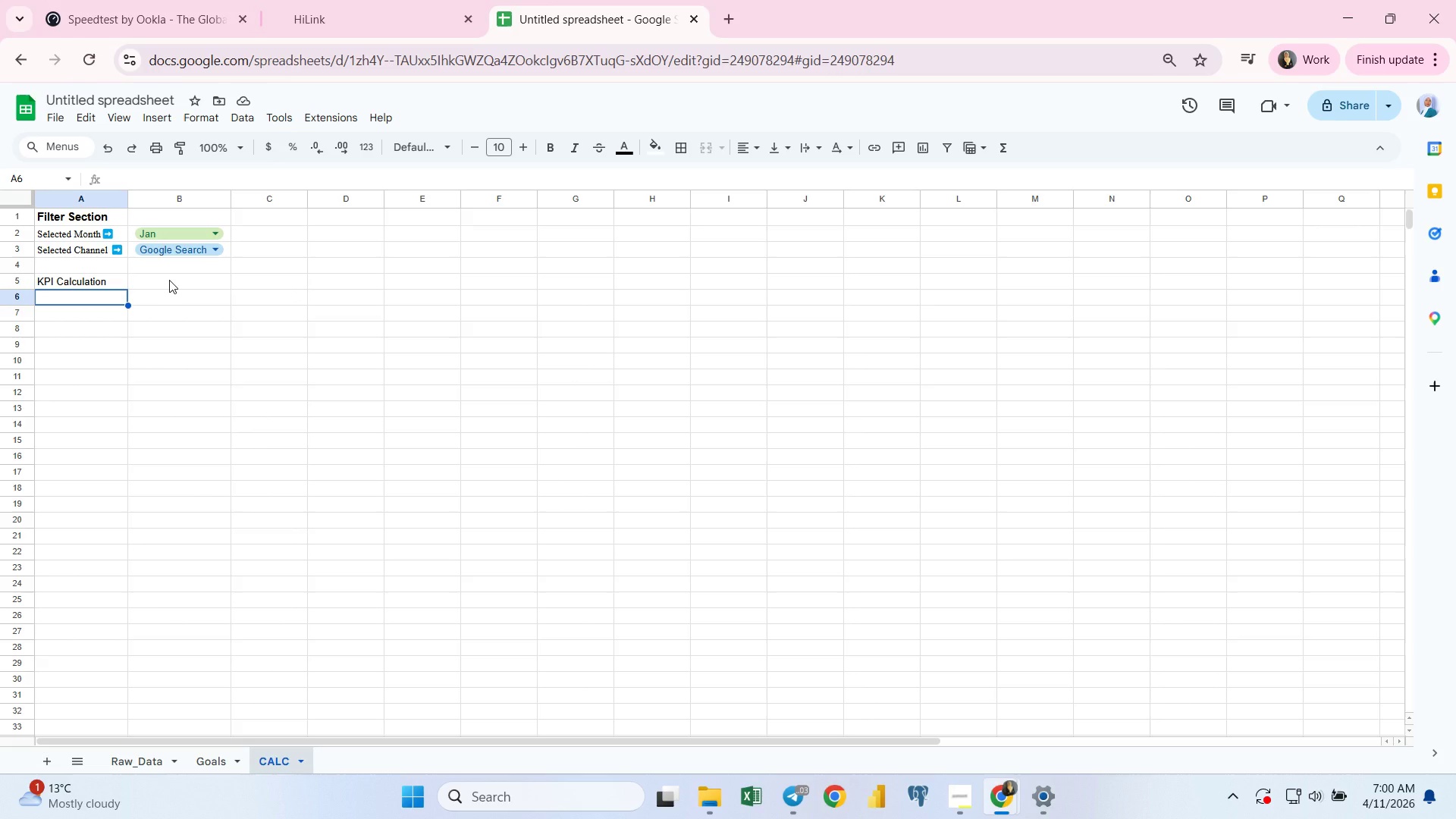 
type(Total Spend)
 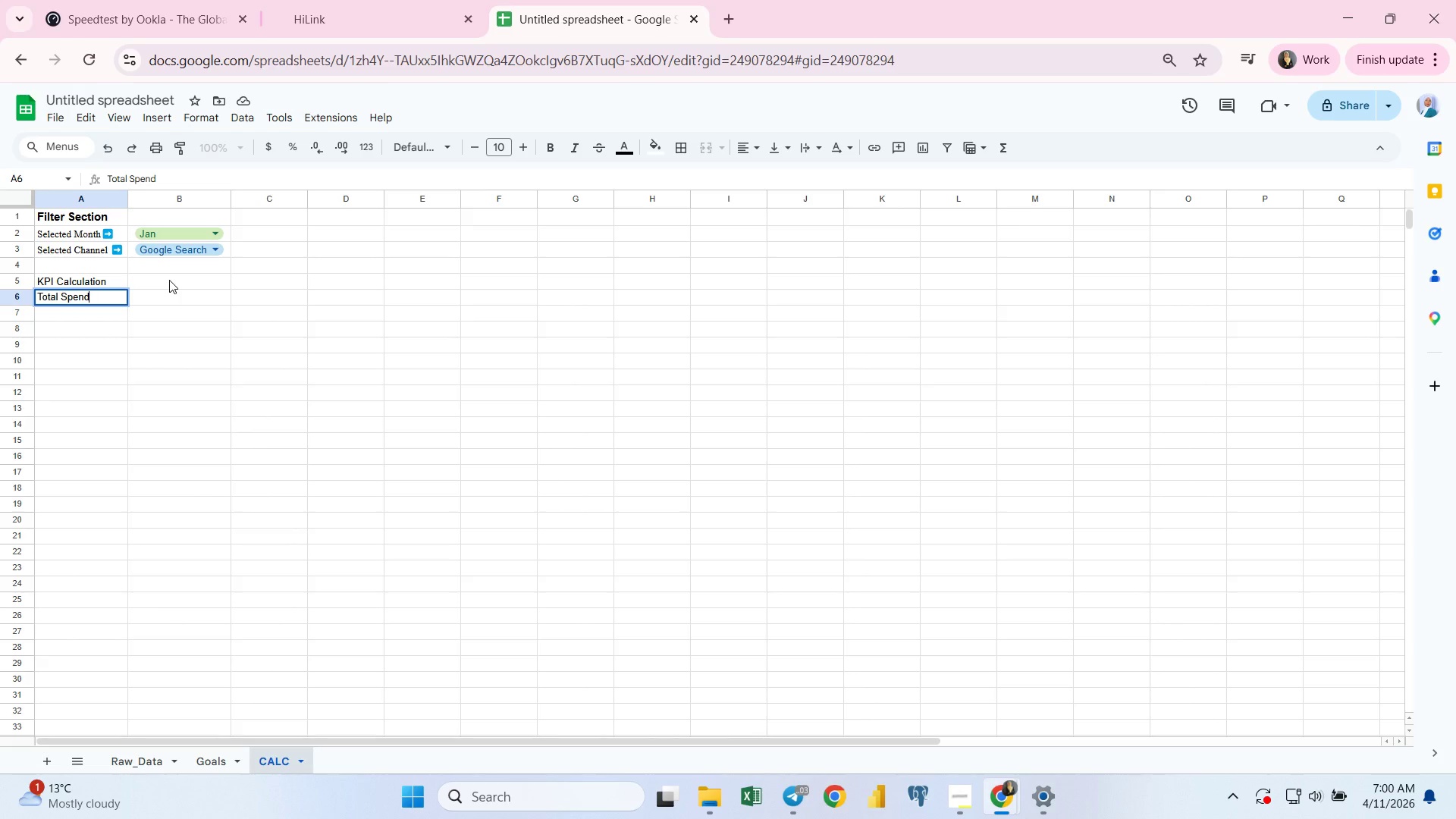 
key(Enter)
 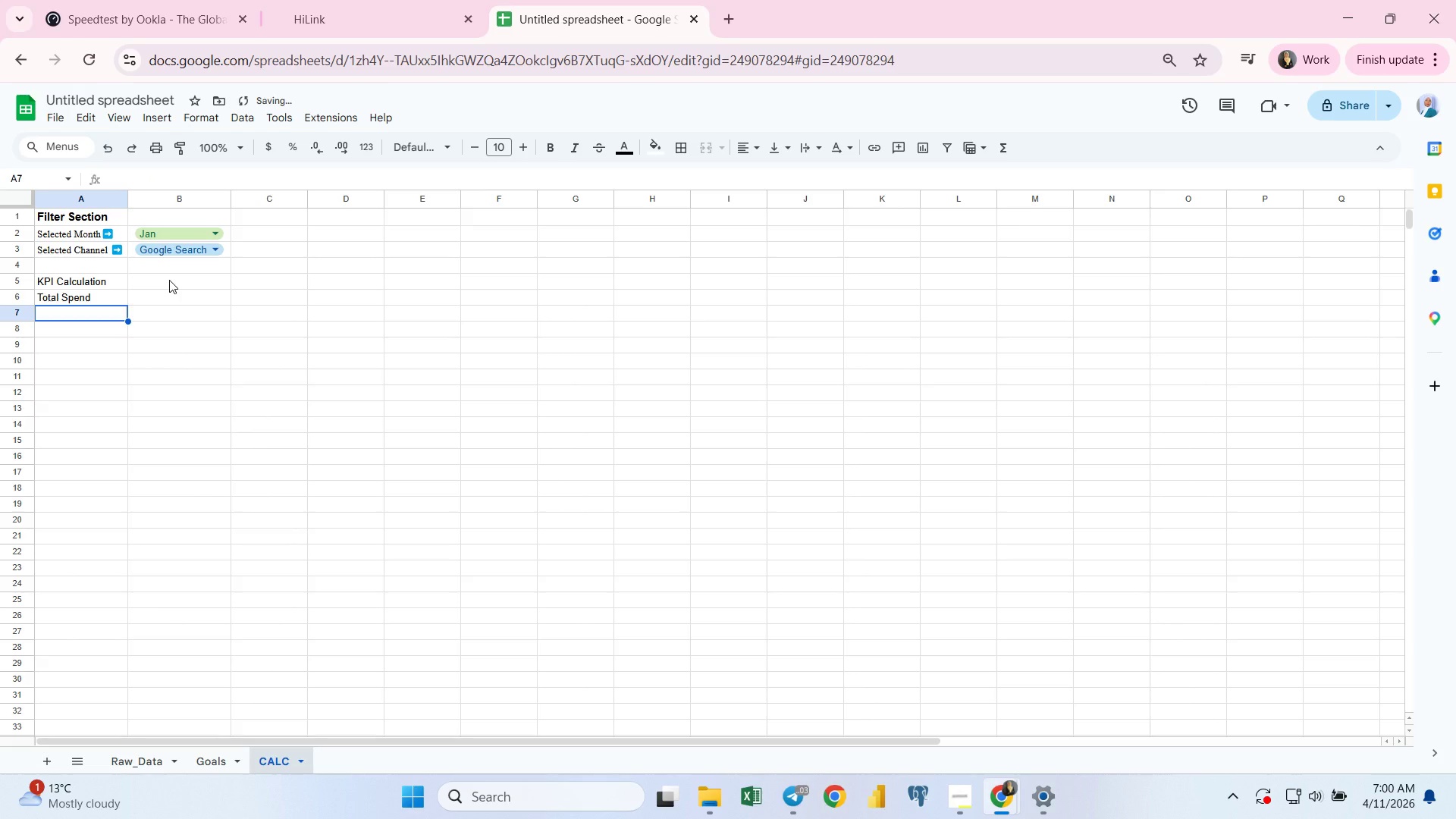 
type(Total Conversion)
 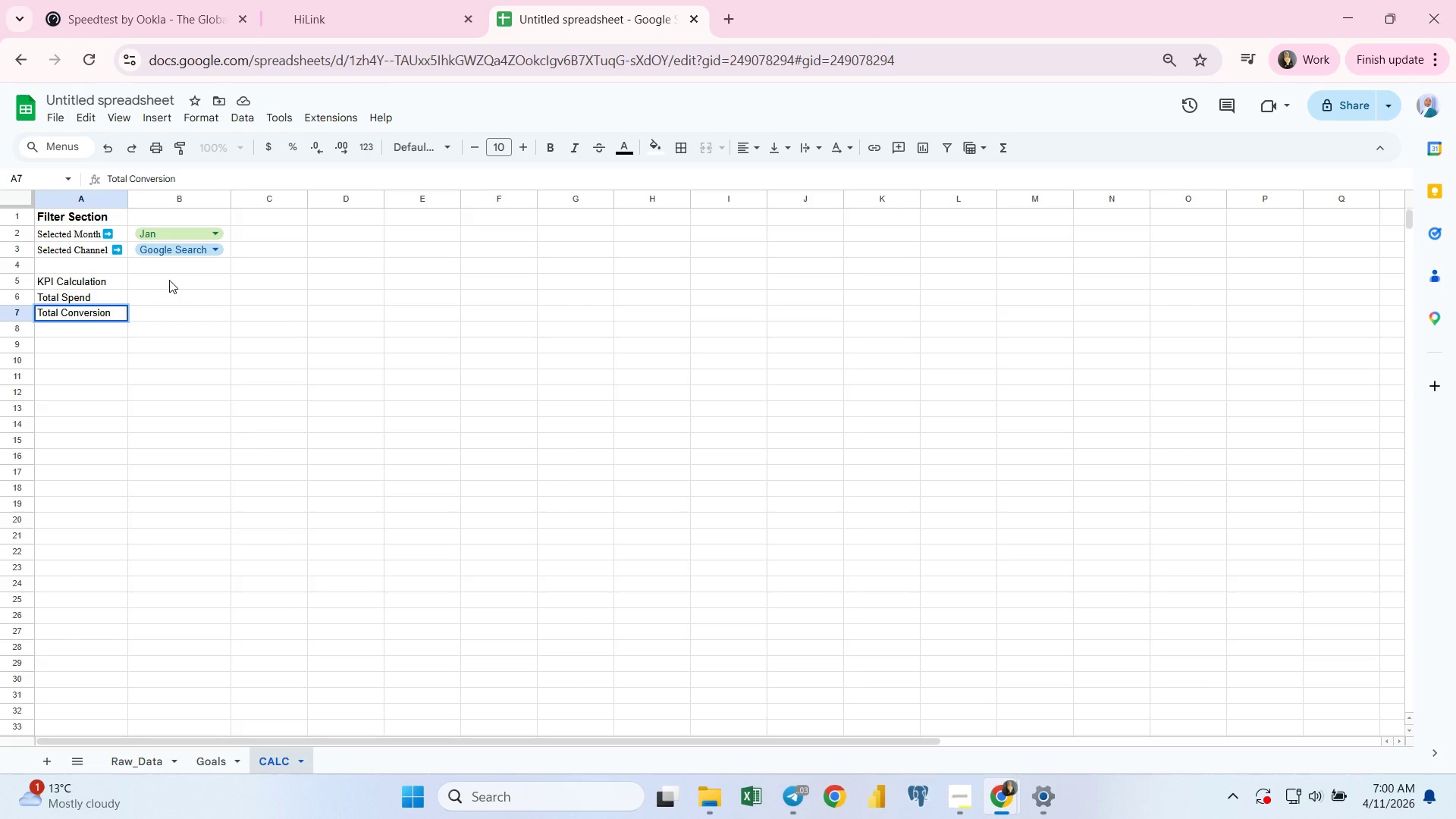 
key(Enter)
 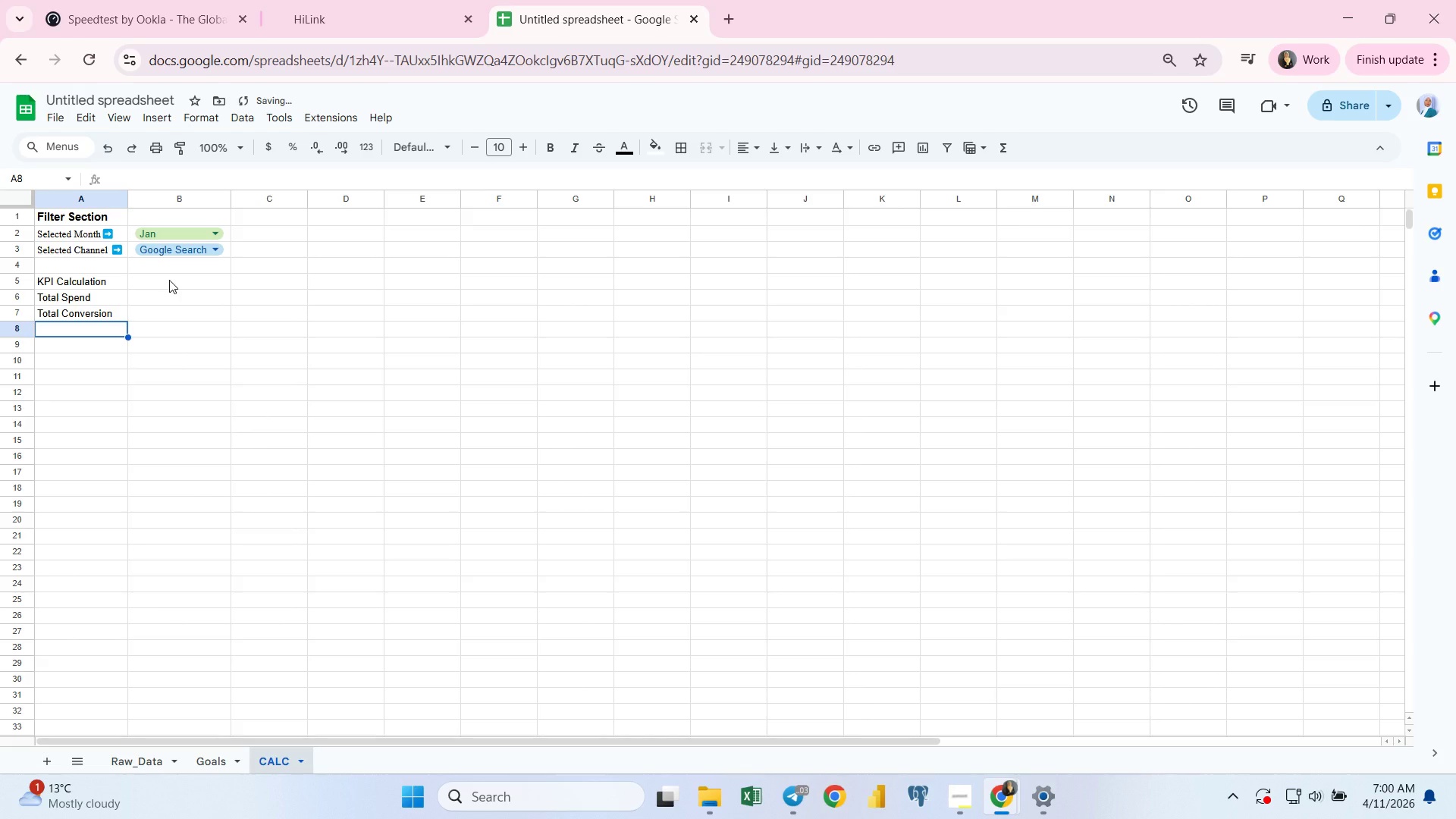 
type(Membership Revenue)
 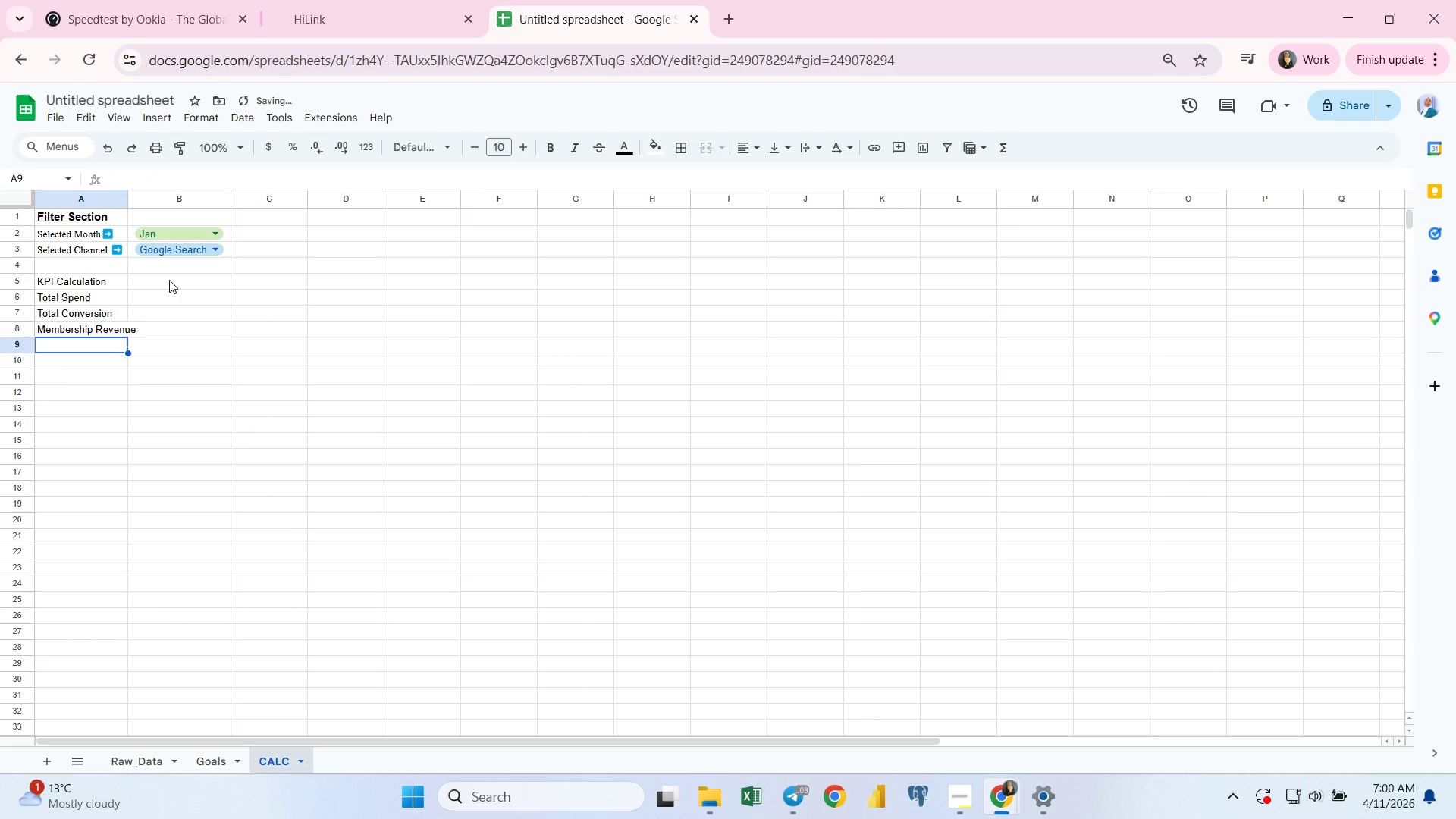 
key(Enter)
 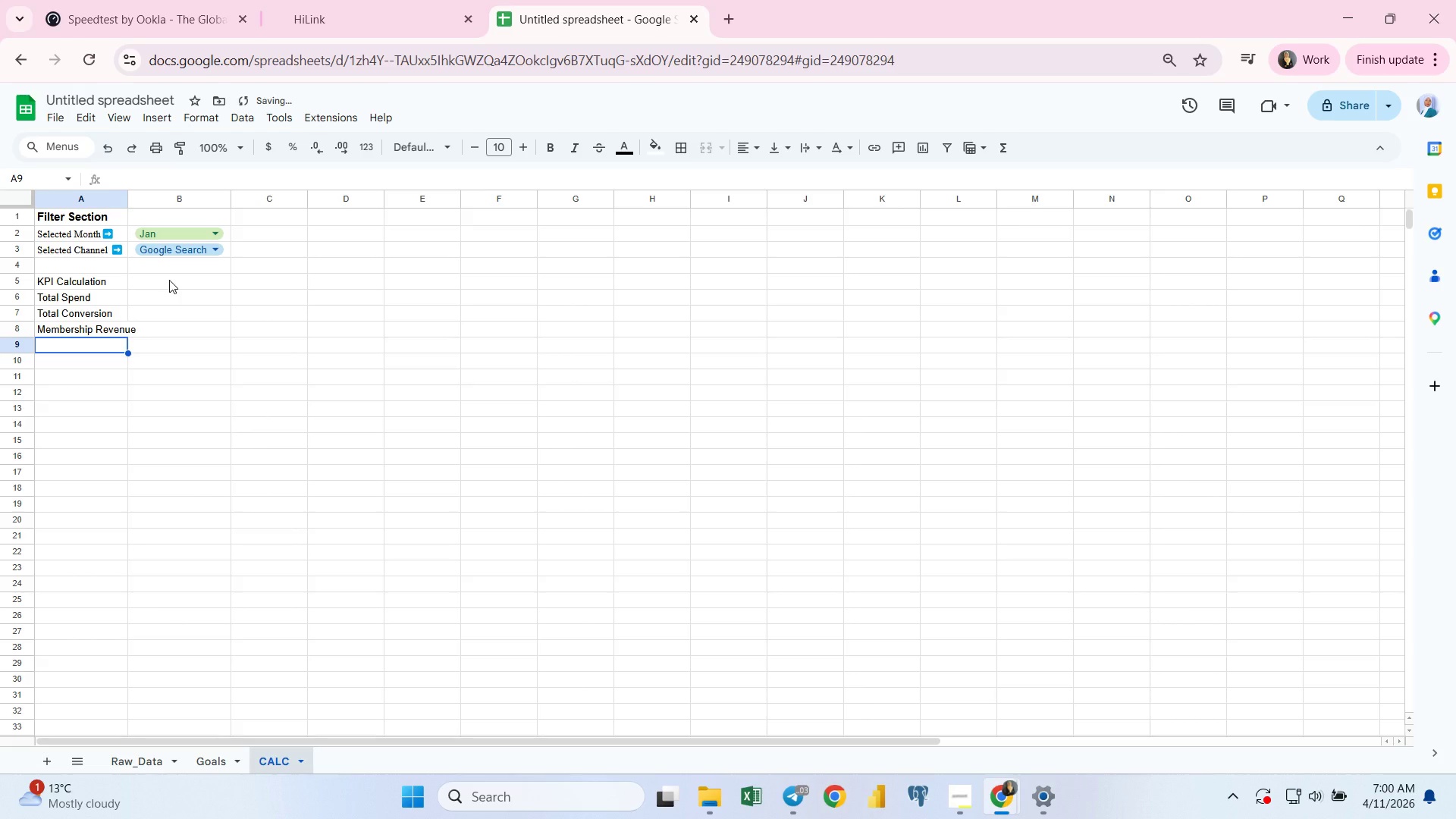 
type(Workshop Revenue)
 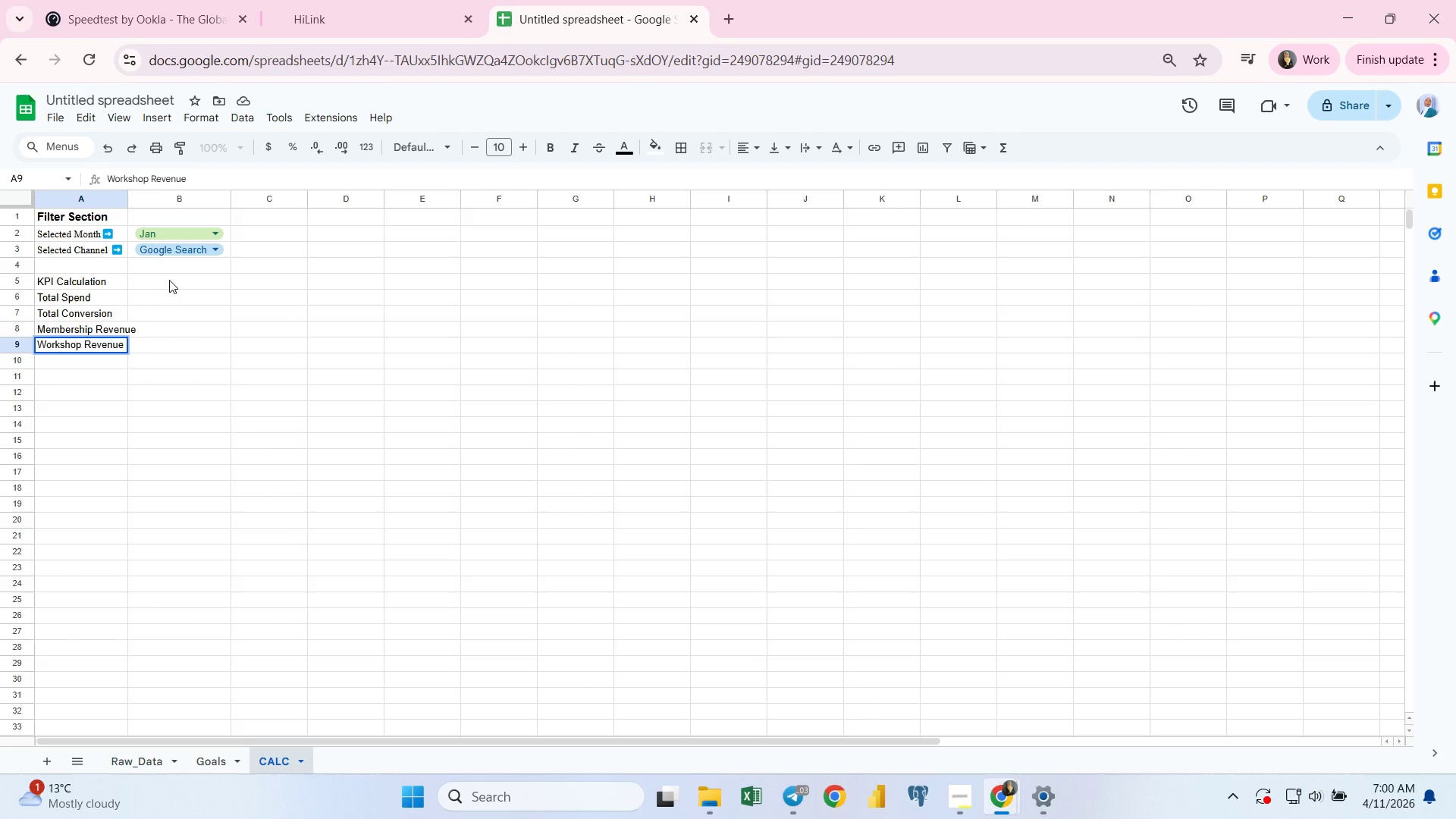 
key(Enter)
 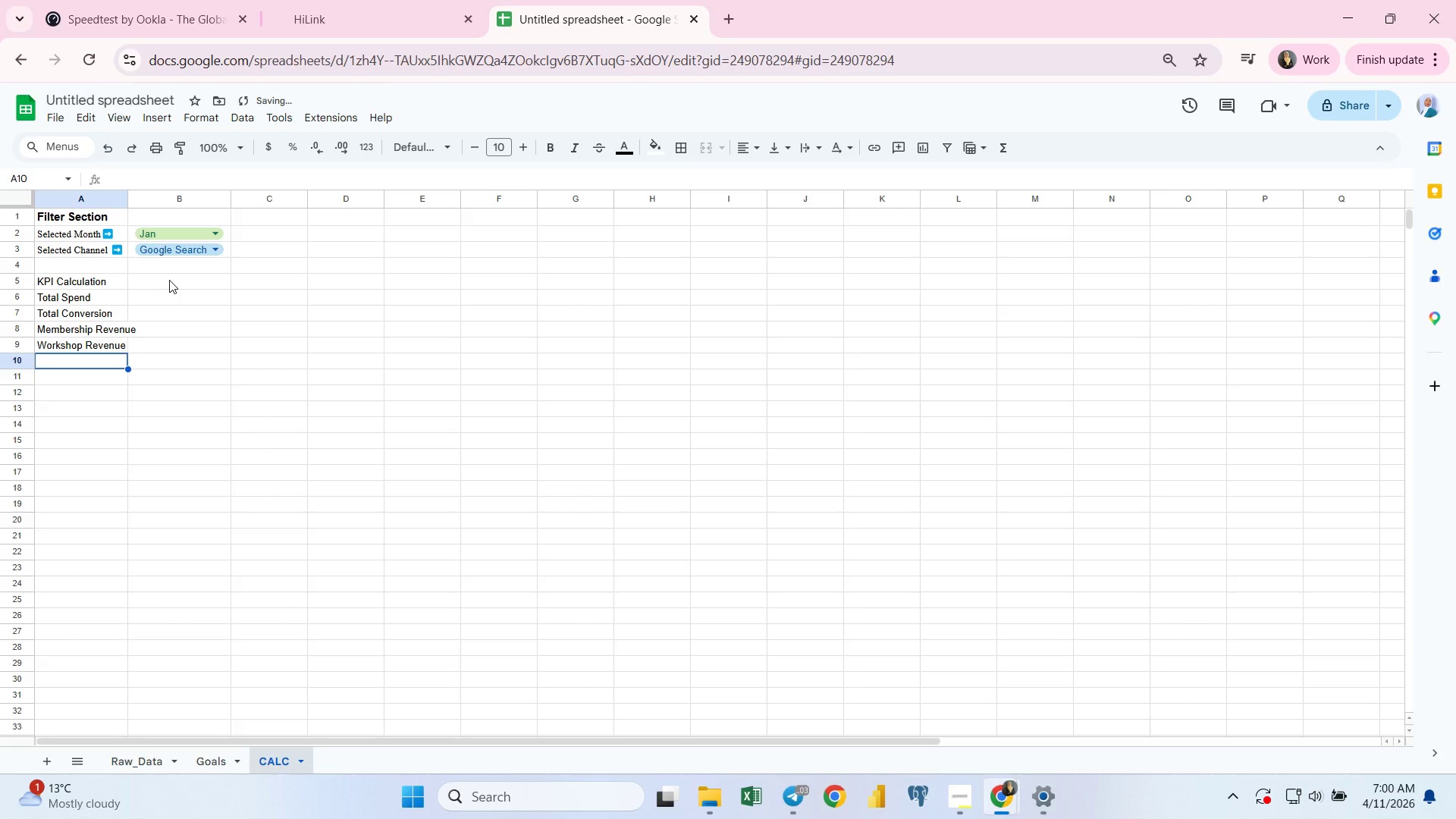 
type(Total Leads)
 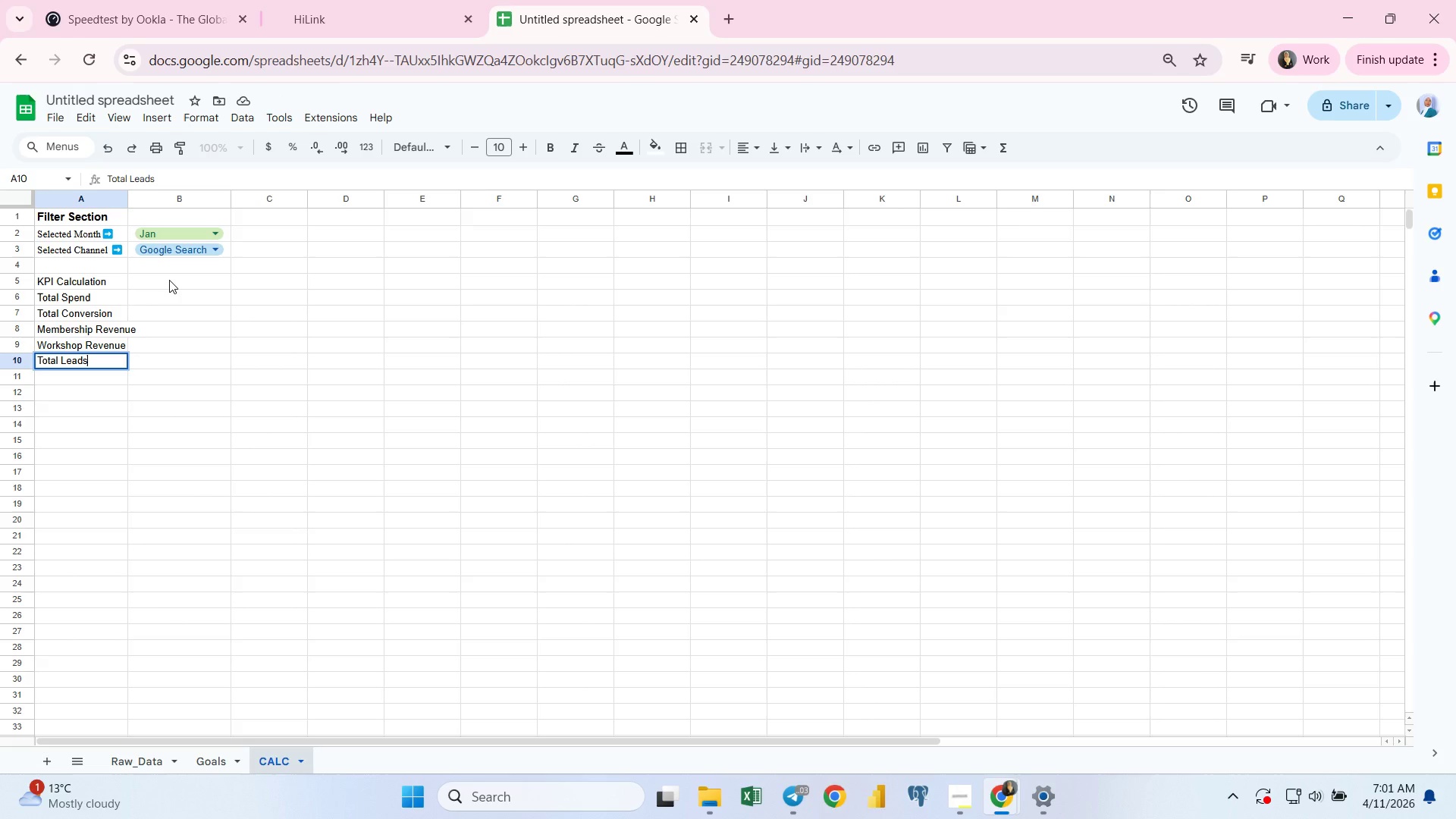 
key(Enter)
 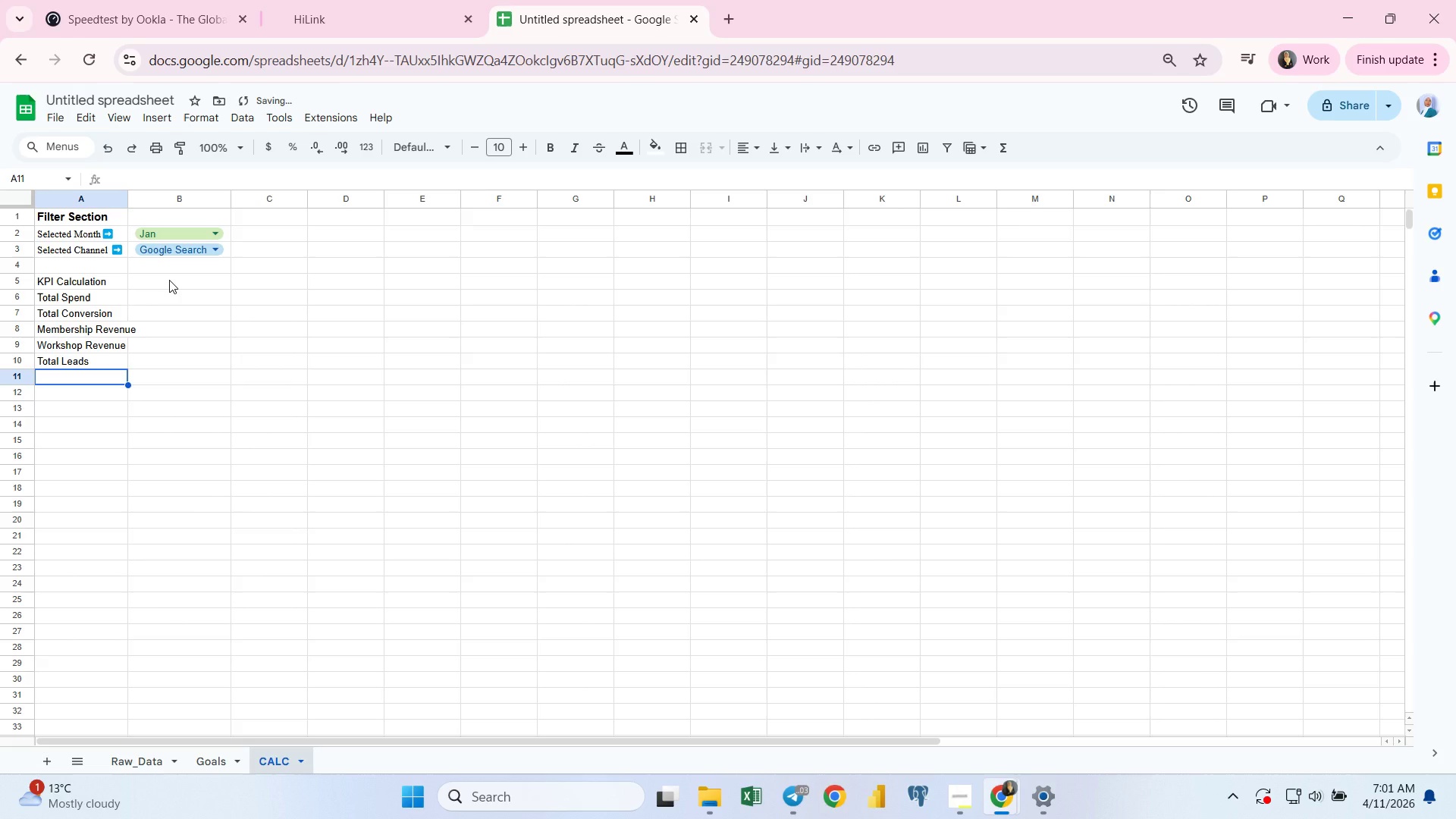 
type(Workshop Spo)
 